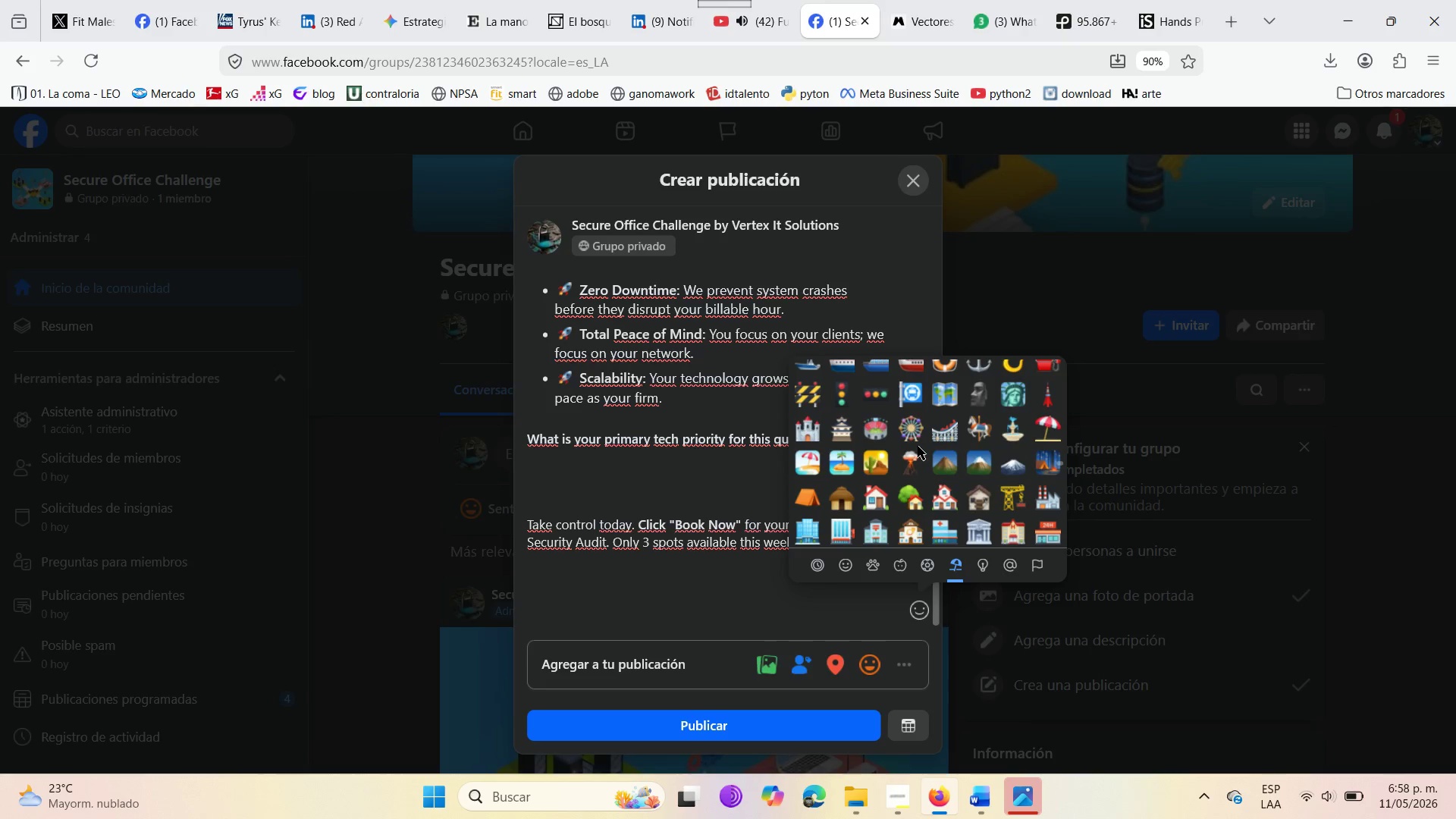 
scroll: coordinate [918, 446], scroll_direction: up, amount: 15.0
 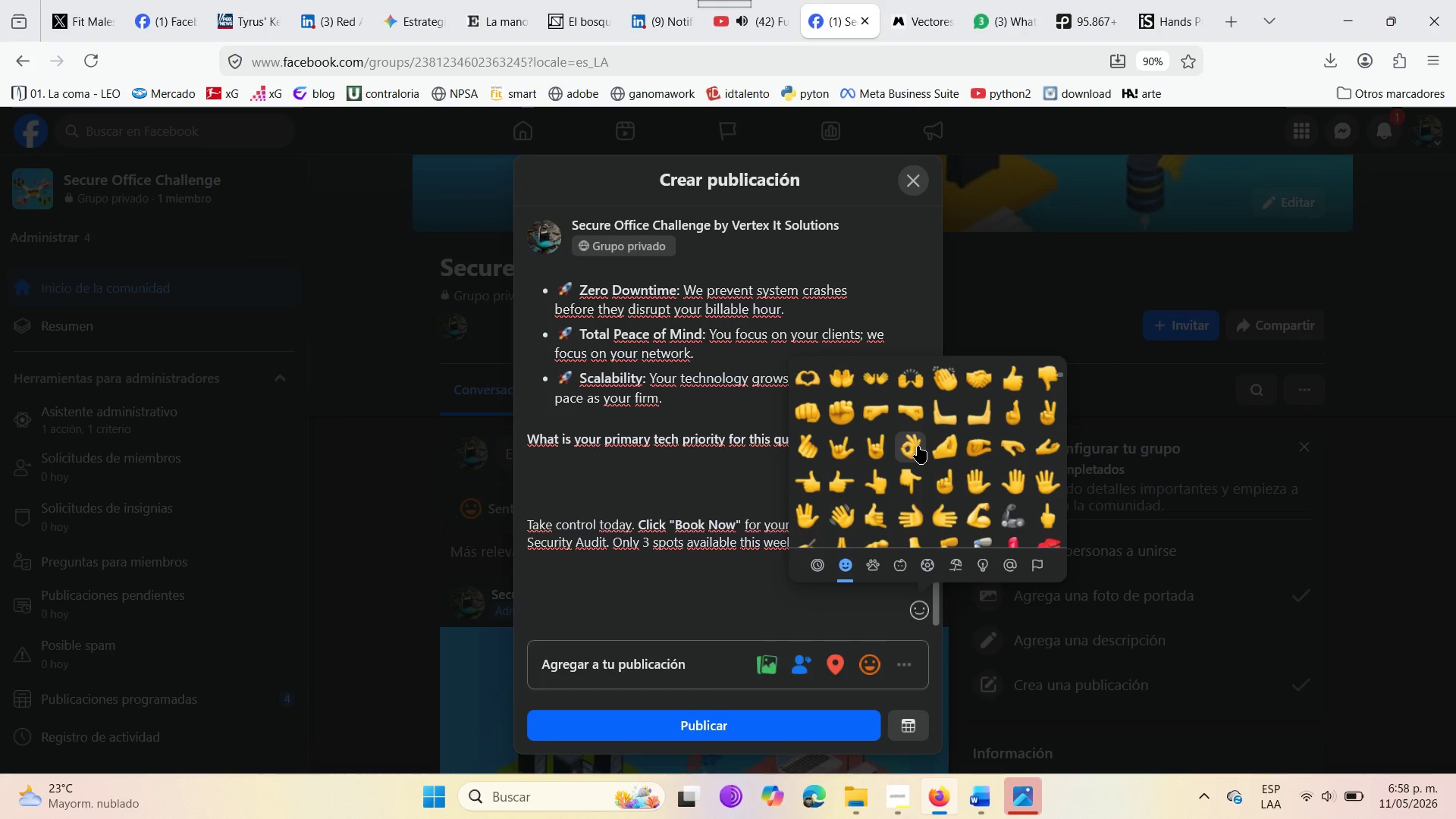 
scroll: coordinate [918, 446], scroll_direction: down, amount: 8.0
 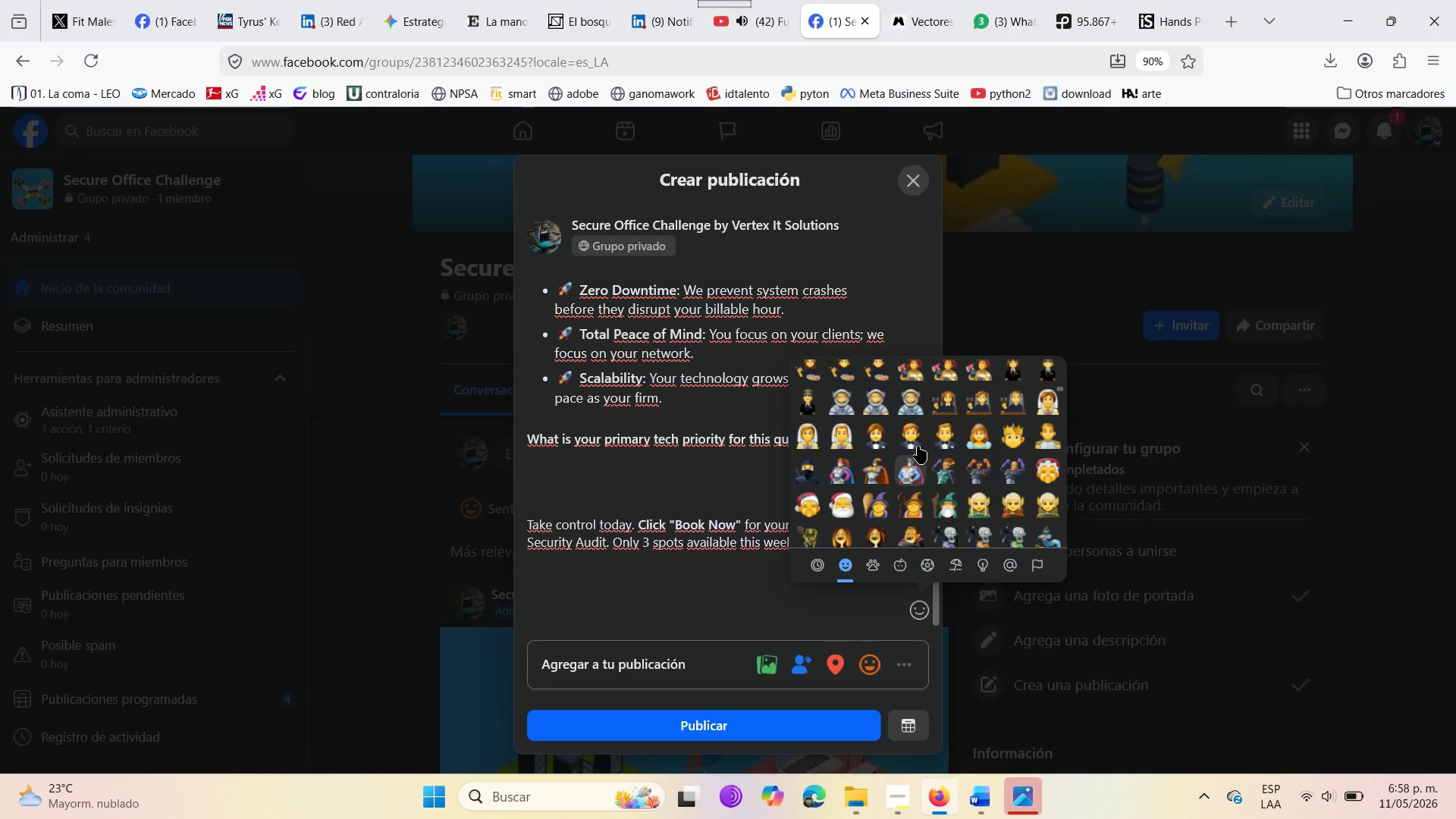 
scroll: coordinate [918, 446], scroll_direction: up, amount: 1.0
 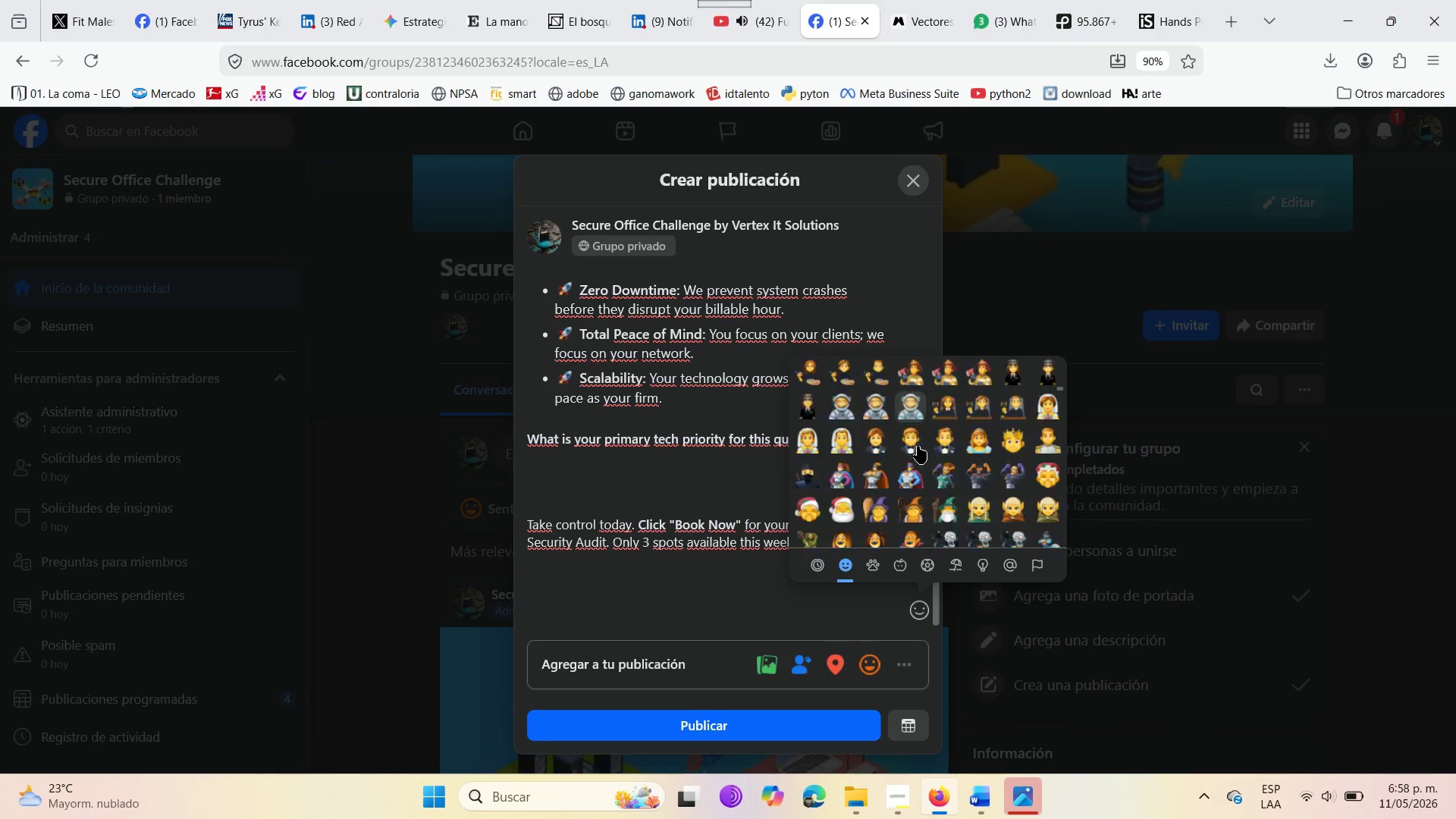 
scroll: coordinate [918, 446], scroll_direction: down, amount: 11.0
 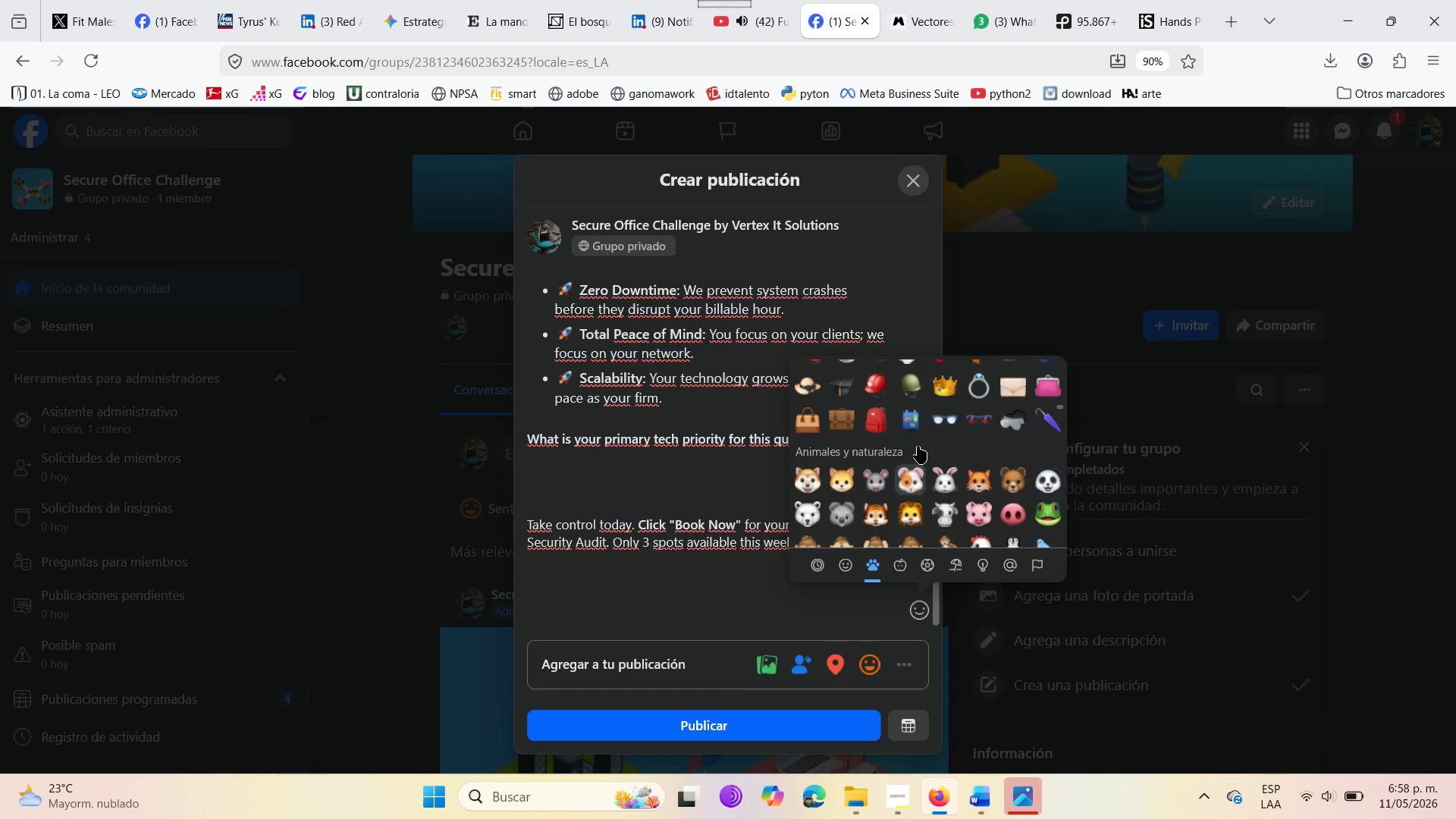 
scroll: coordinate [918, 446], scroll_direction: up, amount: 2.0
 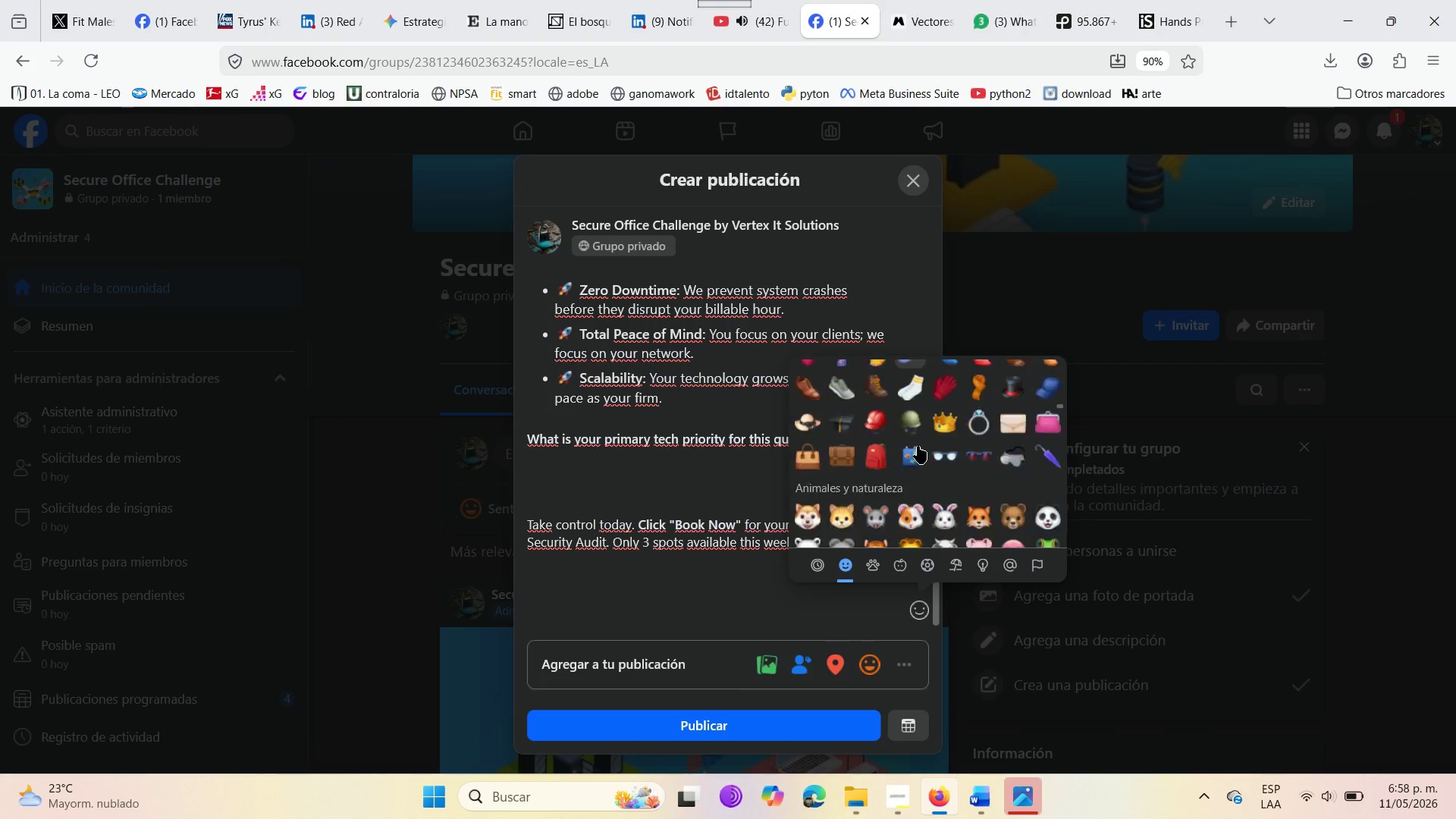 
scroll: coordinate [918, 446], scroll_direction: down, amount: 10.0
 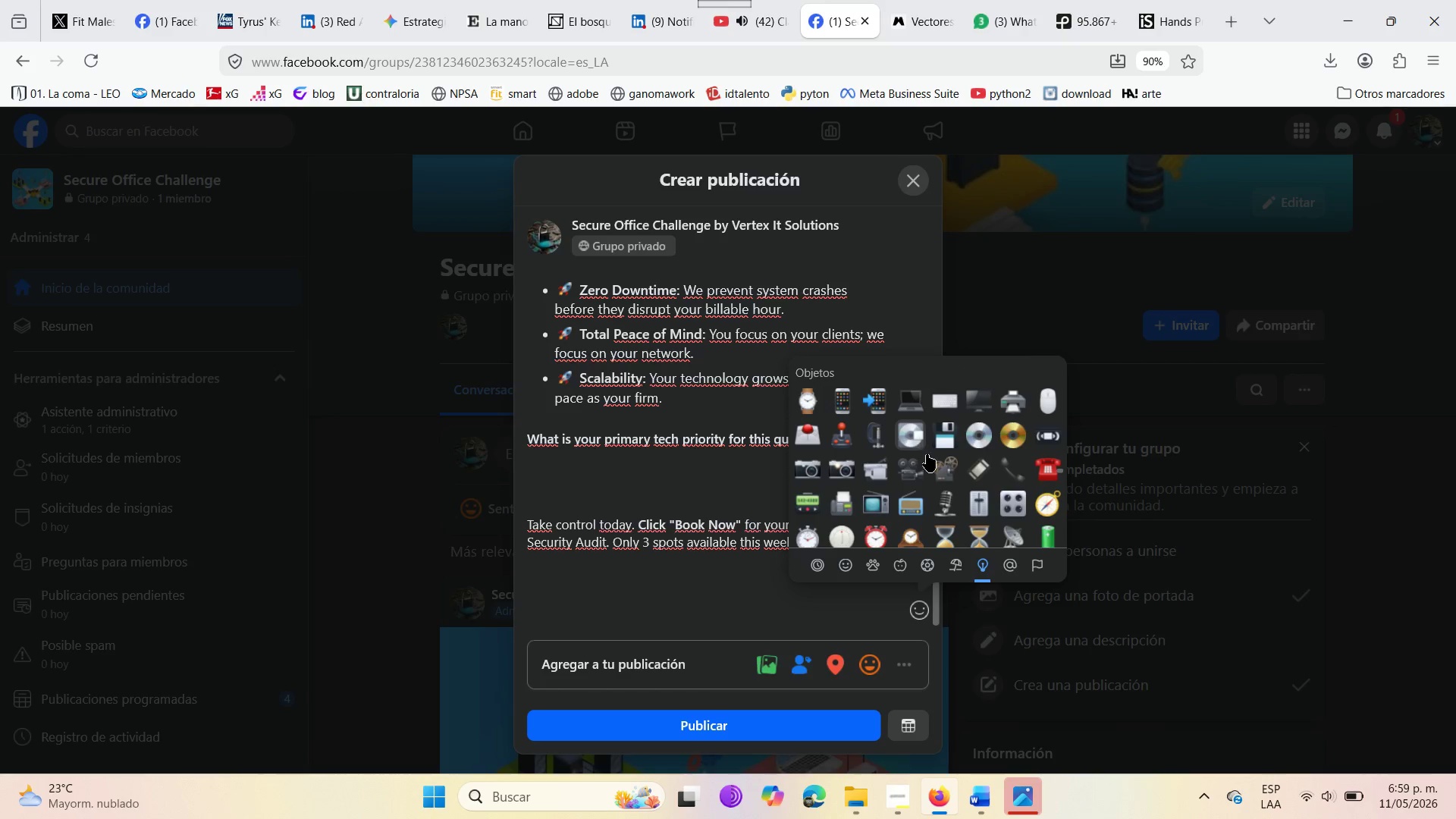 
scroll: coordinate [943, 482], scroll_direction: down, amount: 1.0
 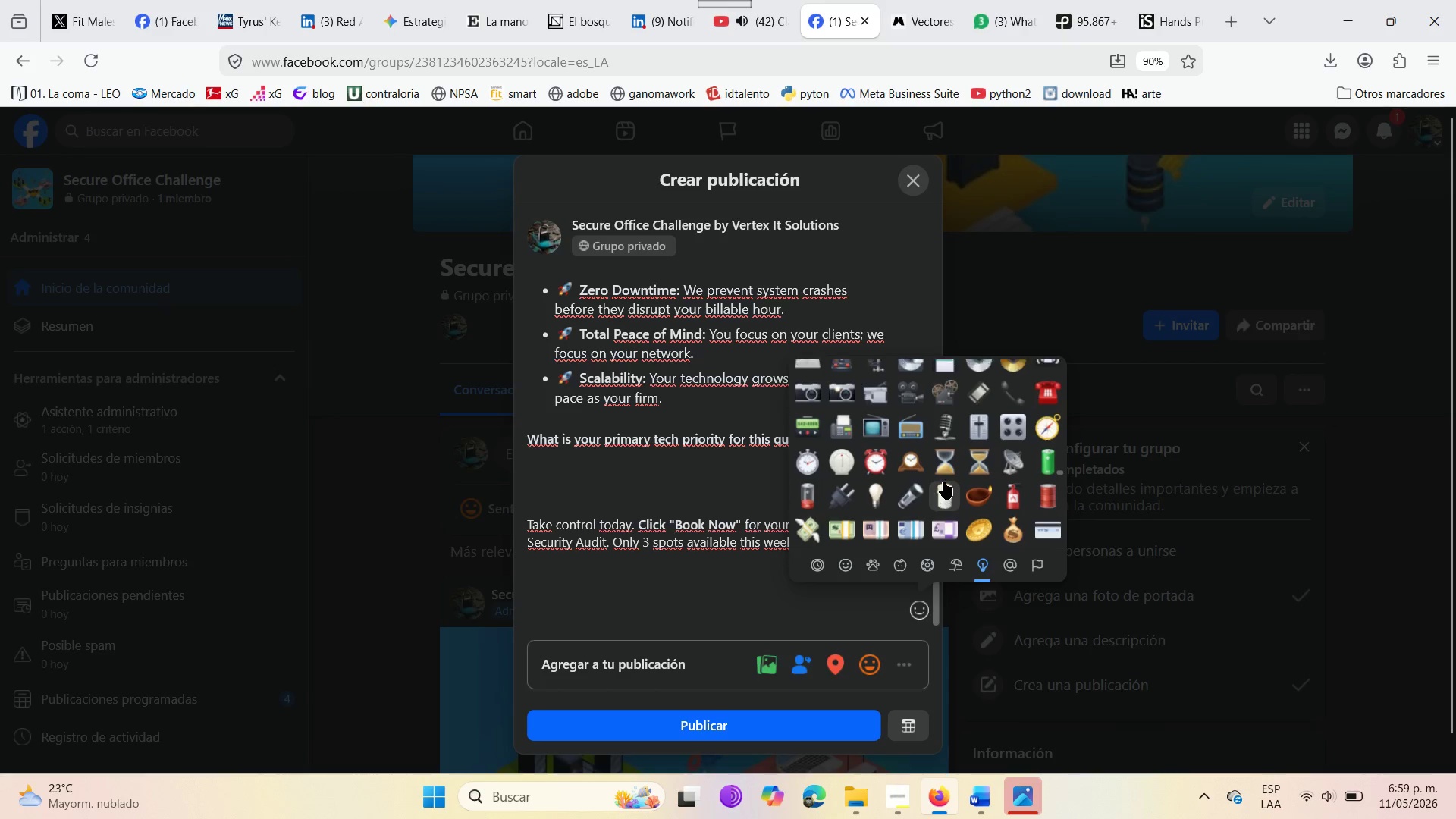 
scroll: coordinate [943, 482], scroll_direction: up, amount: 1.0
 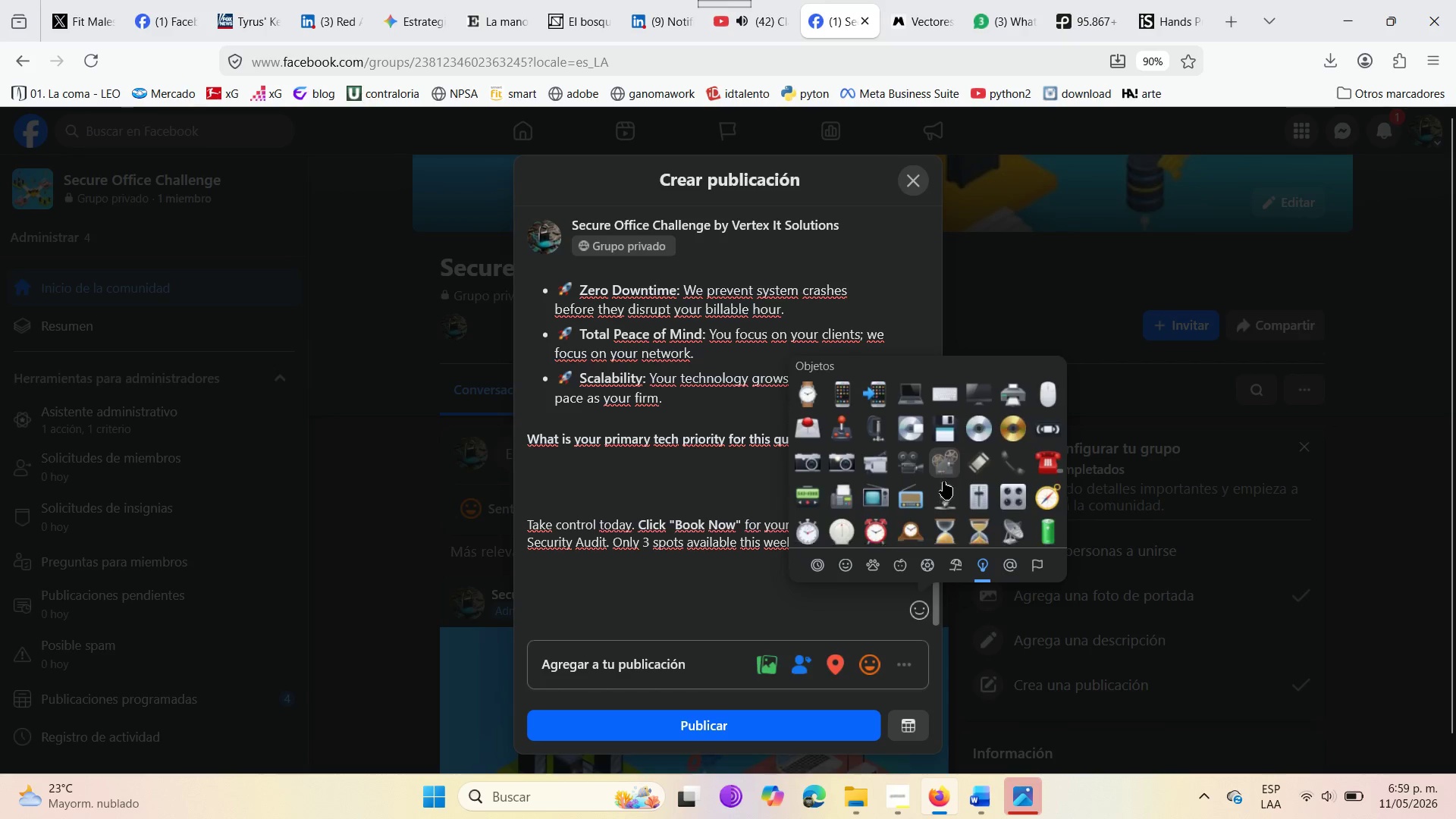 
scroll: coordinate [943, 482], scroll_direction: down, amount: 1.0
 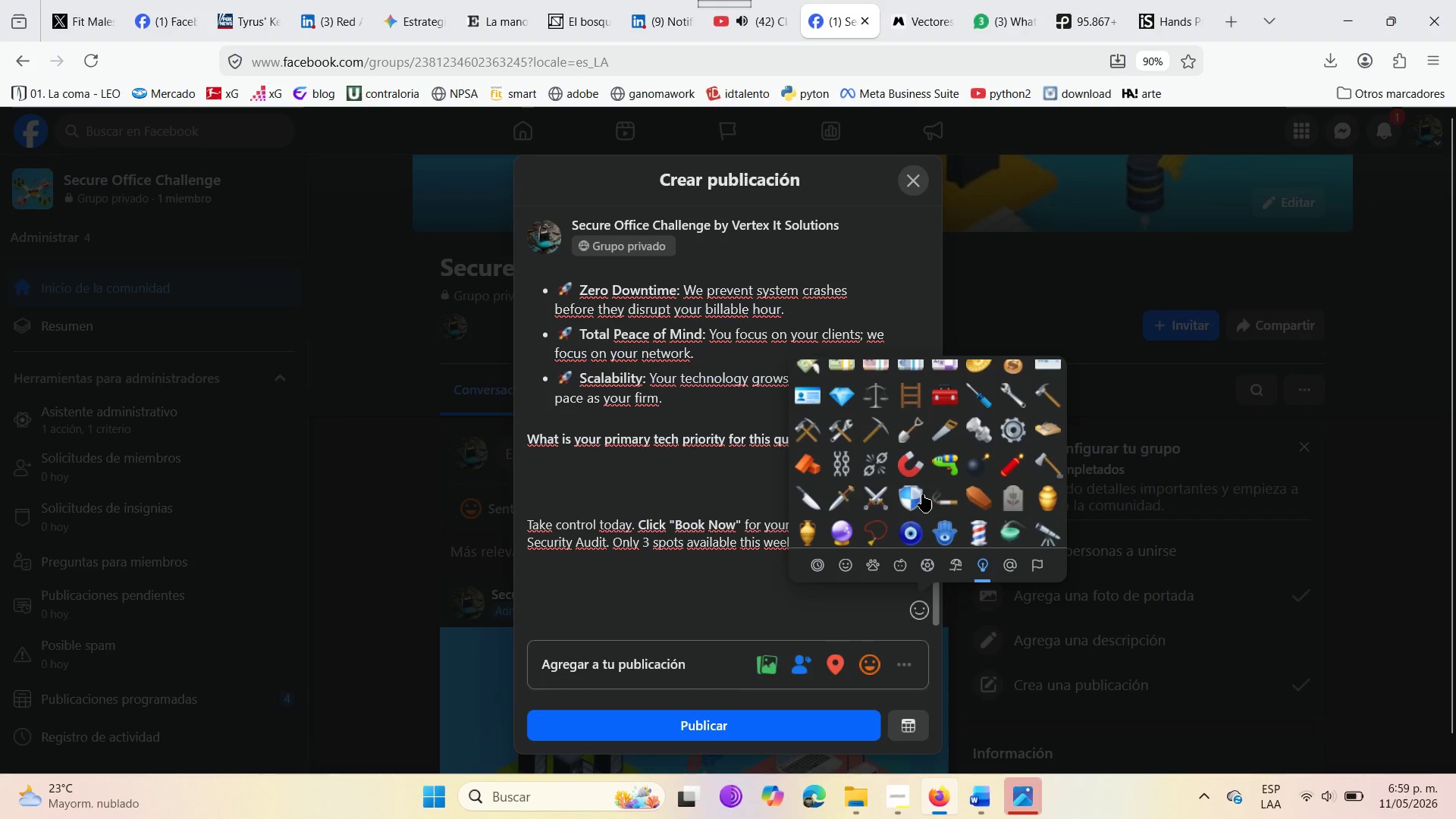 
left_click([911, 495])
 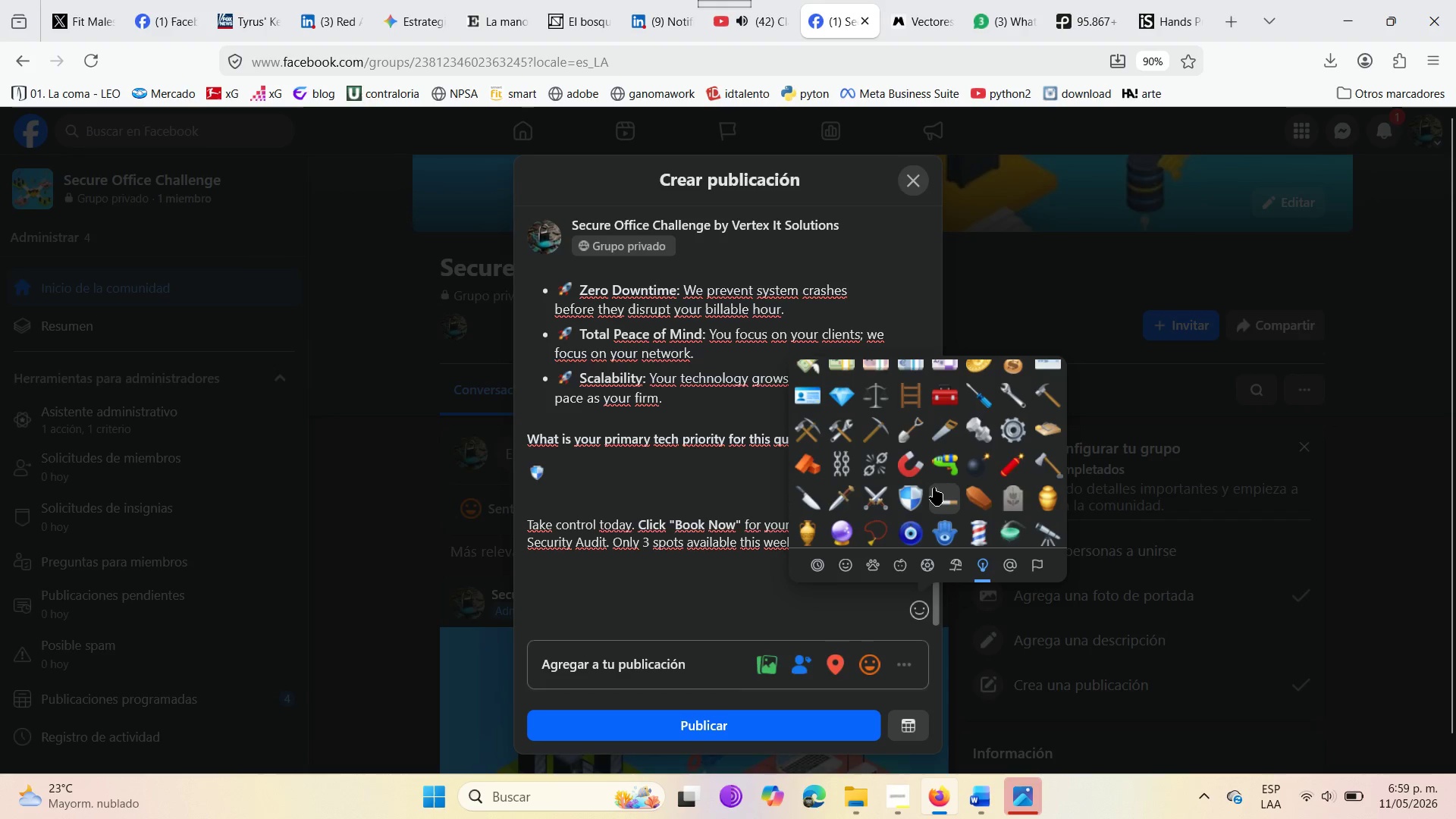 
scroll: coordinate [934, 486], scroll_direction: up, amount: 1.0
 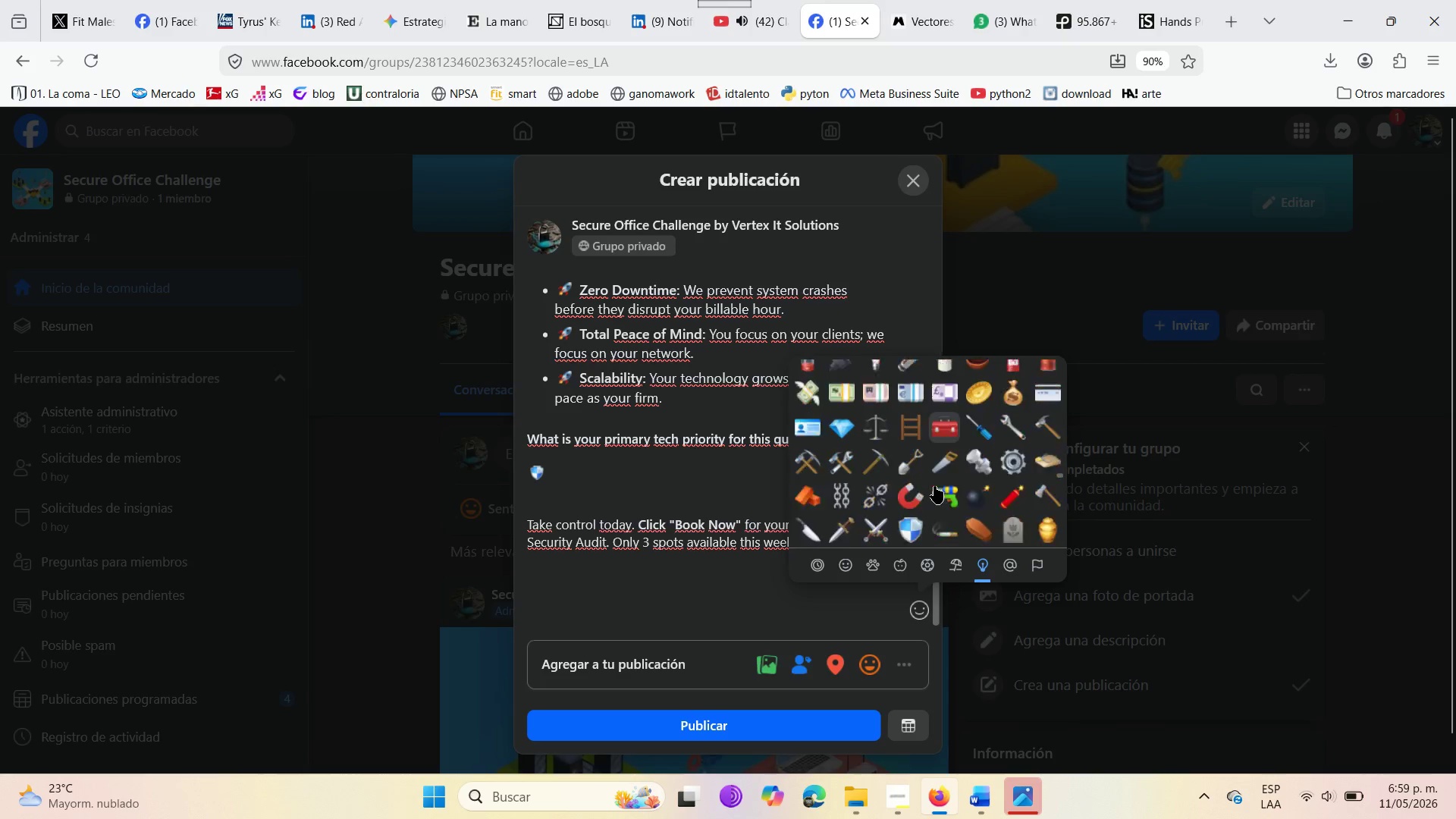 
scroll: coordinate [934, 486], scroll_direction: down, amount: 3.0
 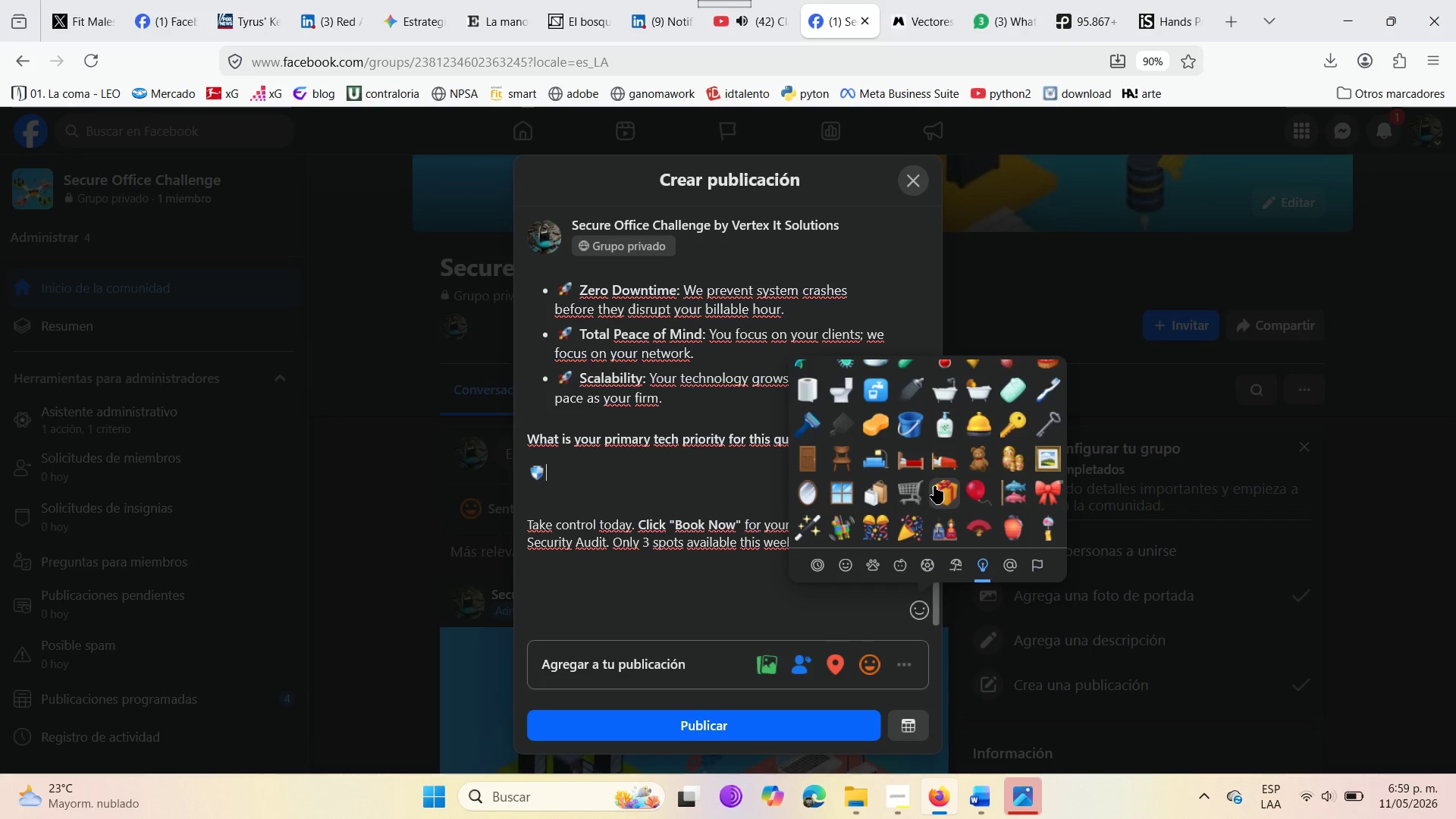 
scroll: coordinate [934, 486], scroll_direction: up, amount: 13.0
 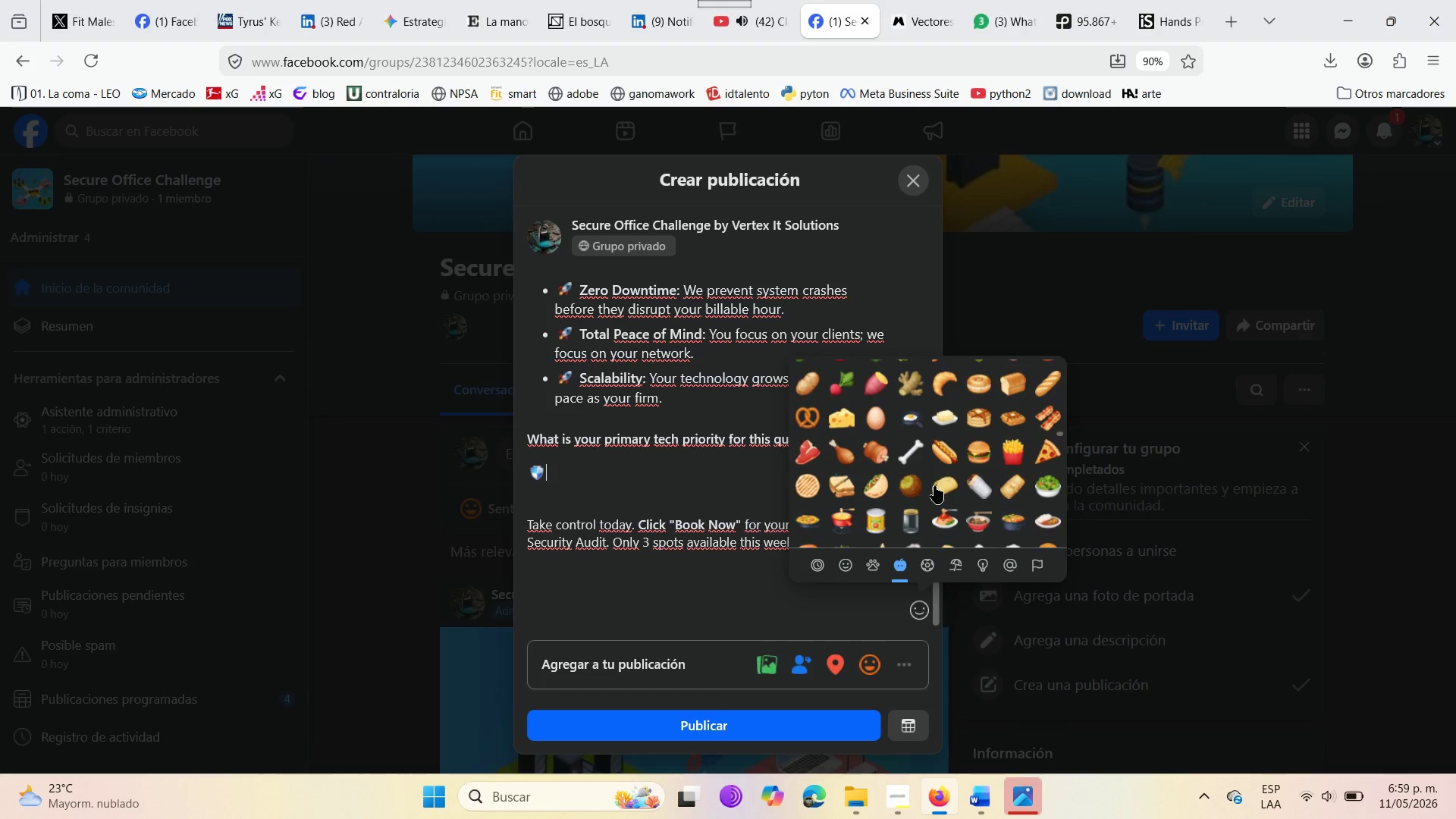 
scroll: coordinate [934, 486], scroll_direction: down, amount: 16.0
 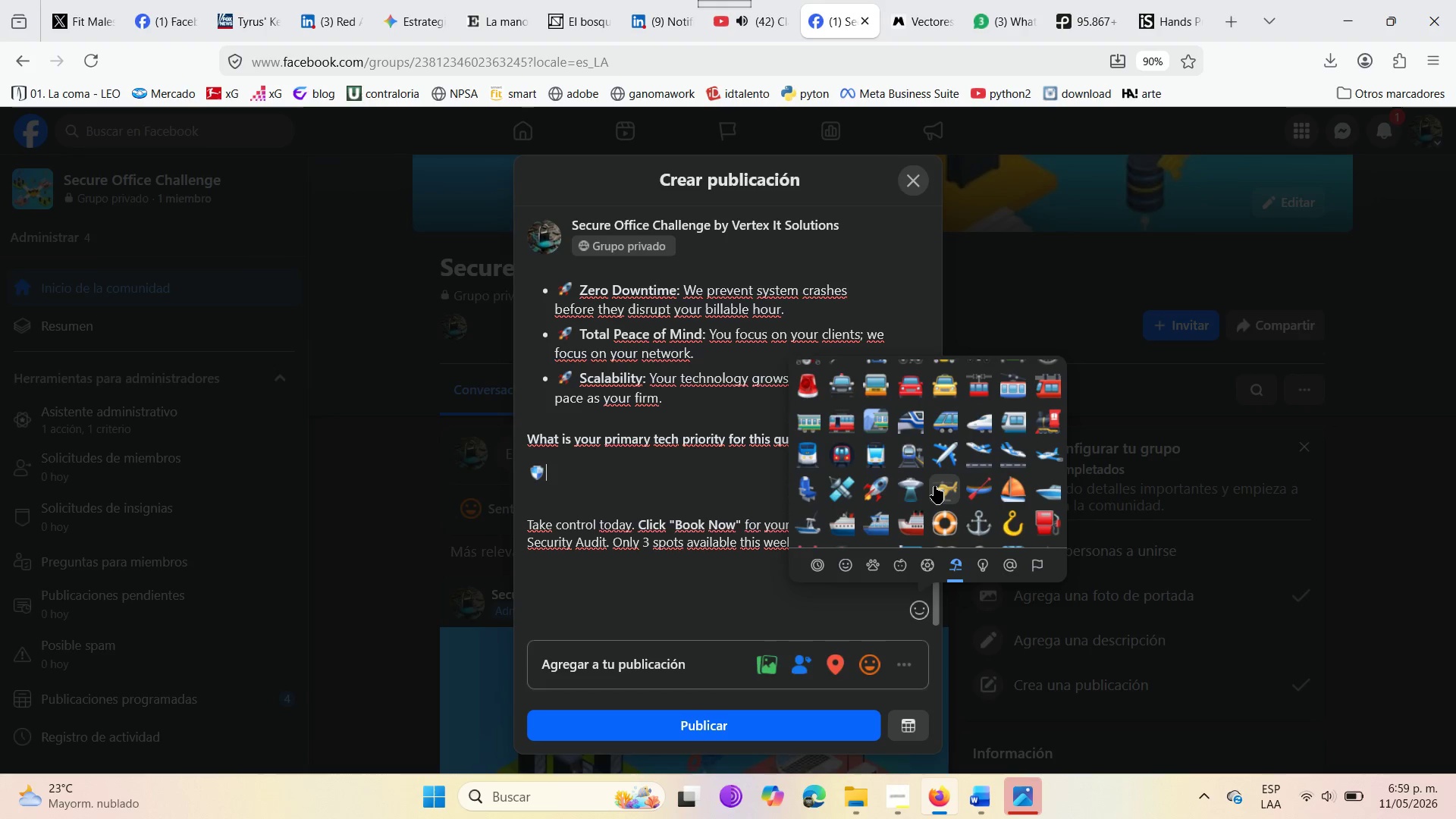 
scroll: coordinate [934, 486], scroll_direction: down, amount: 5.0
 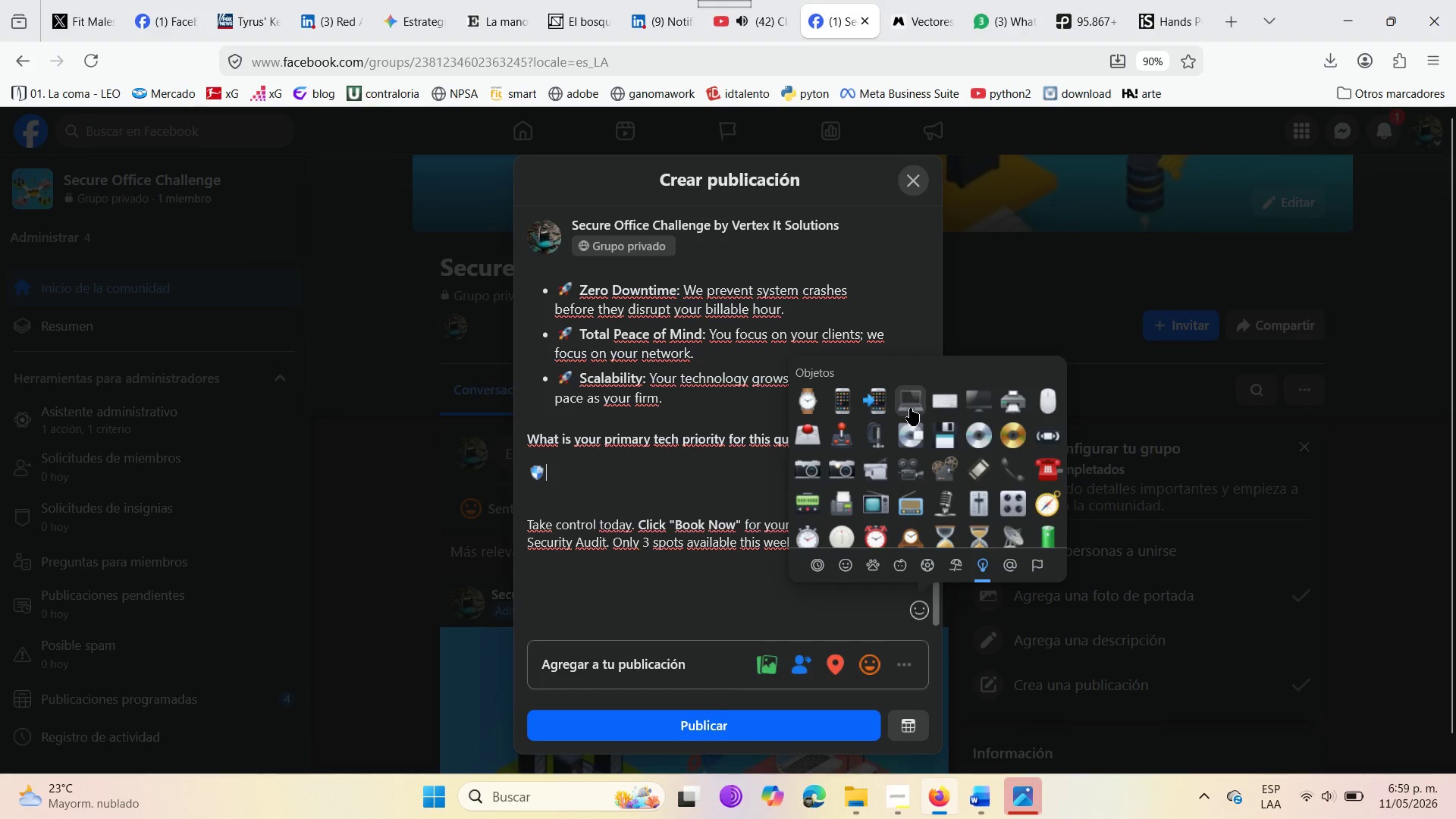 
left_click([910, 408])
 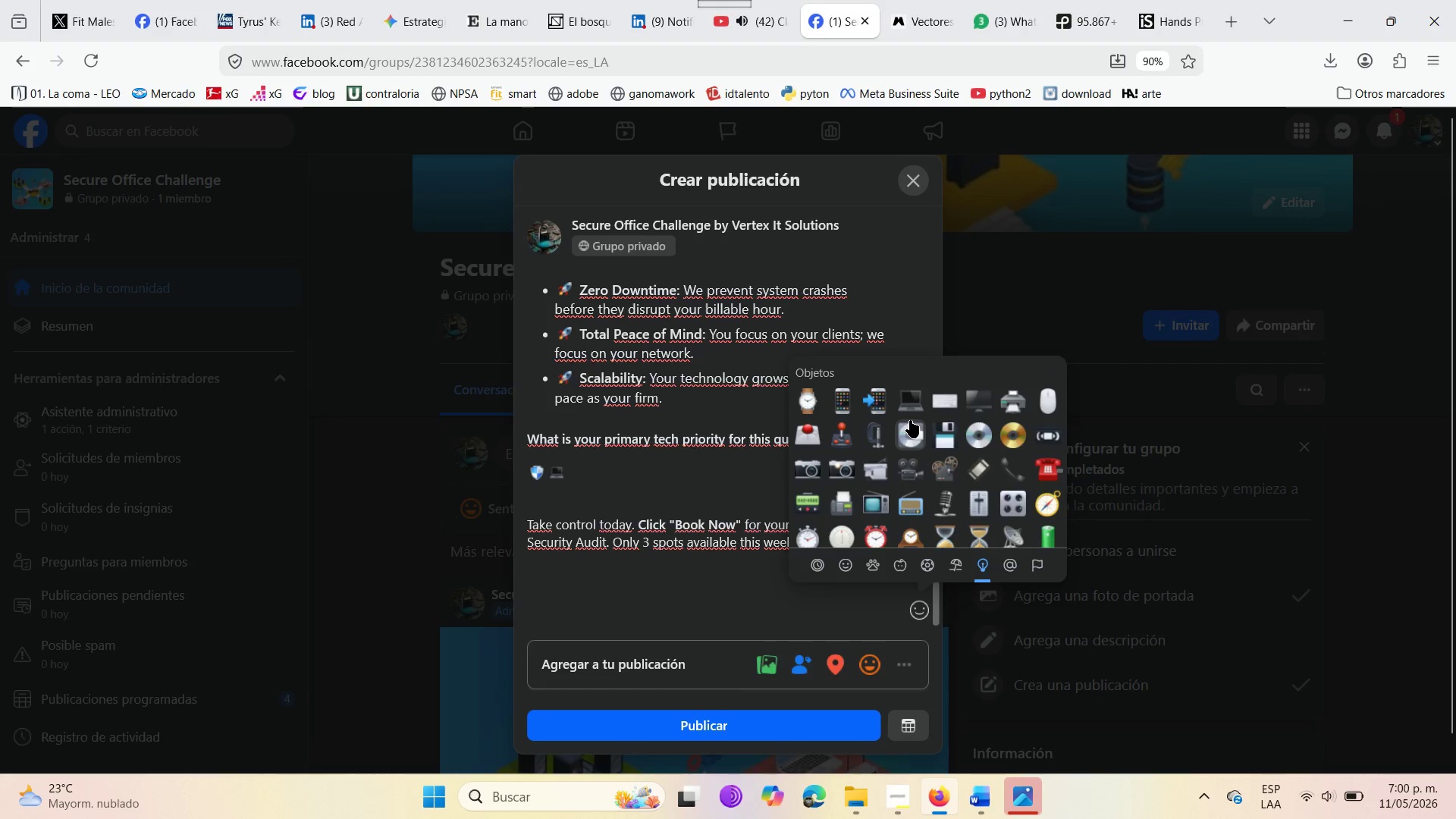 
scroll: coordinate [910, 425], scroll_direction: up, amount: 4.0
 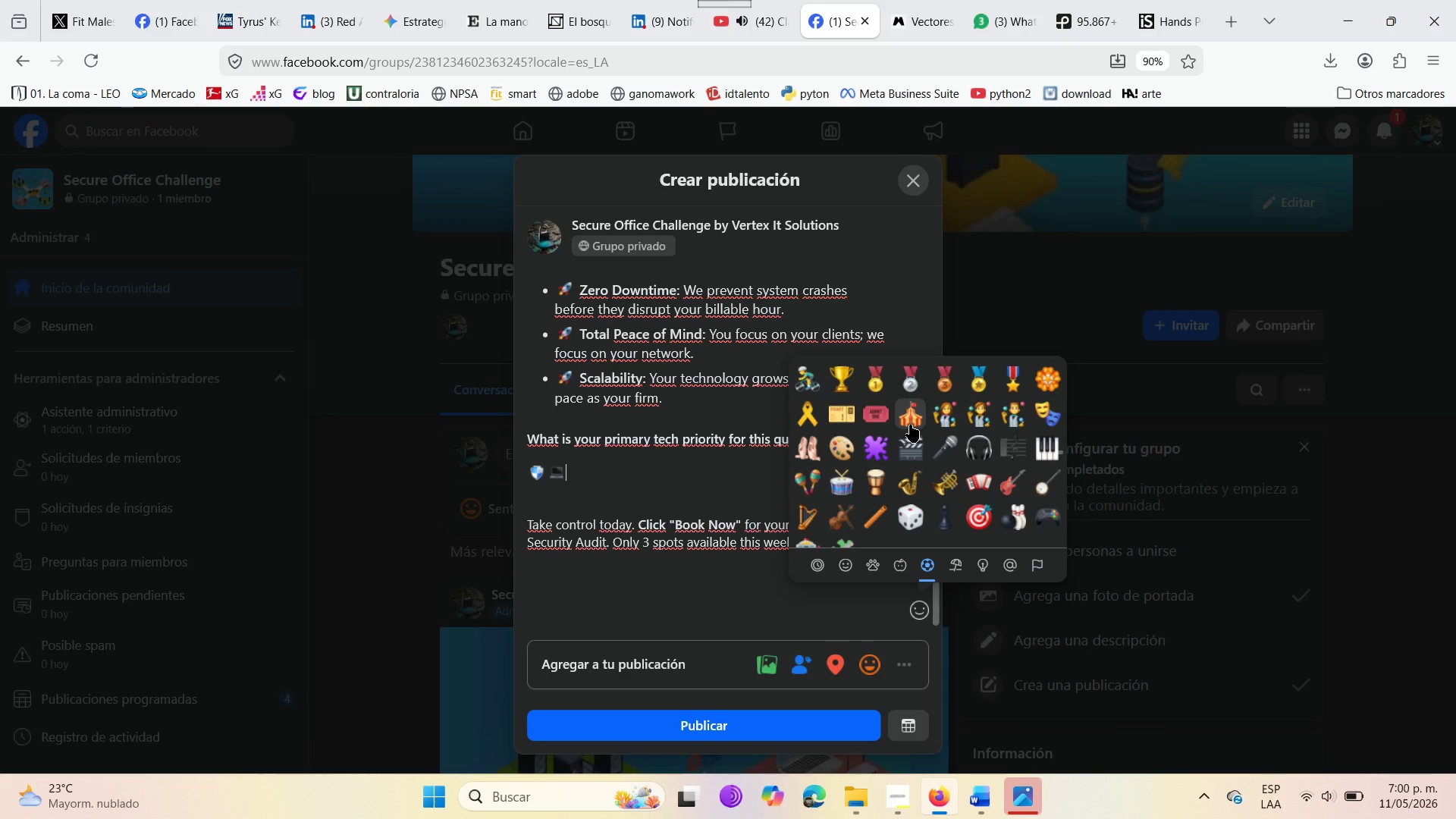 
scroll: coordinate [910, 425], scroll_direction: down, amount: 2.0
 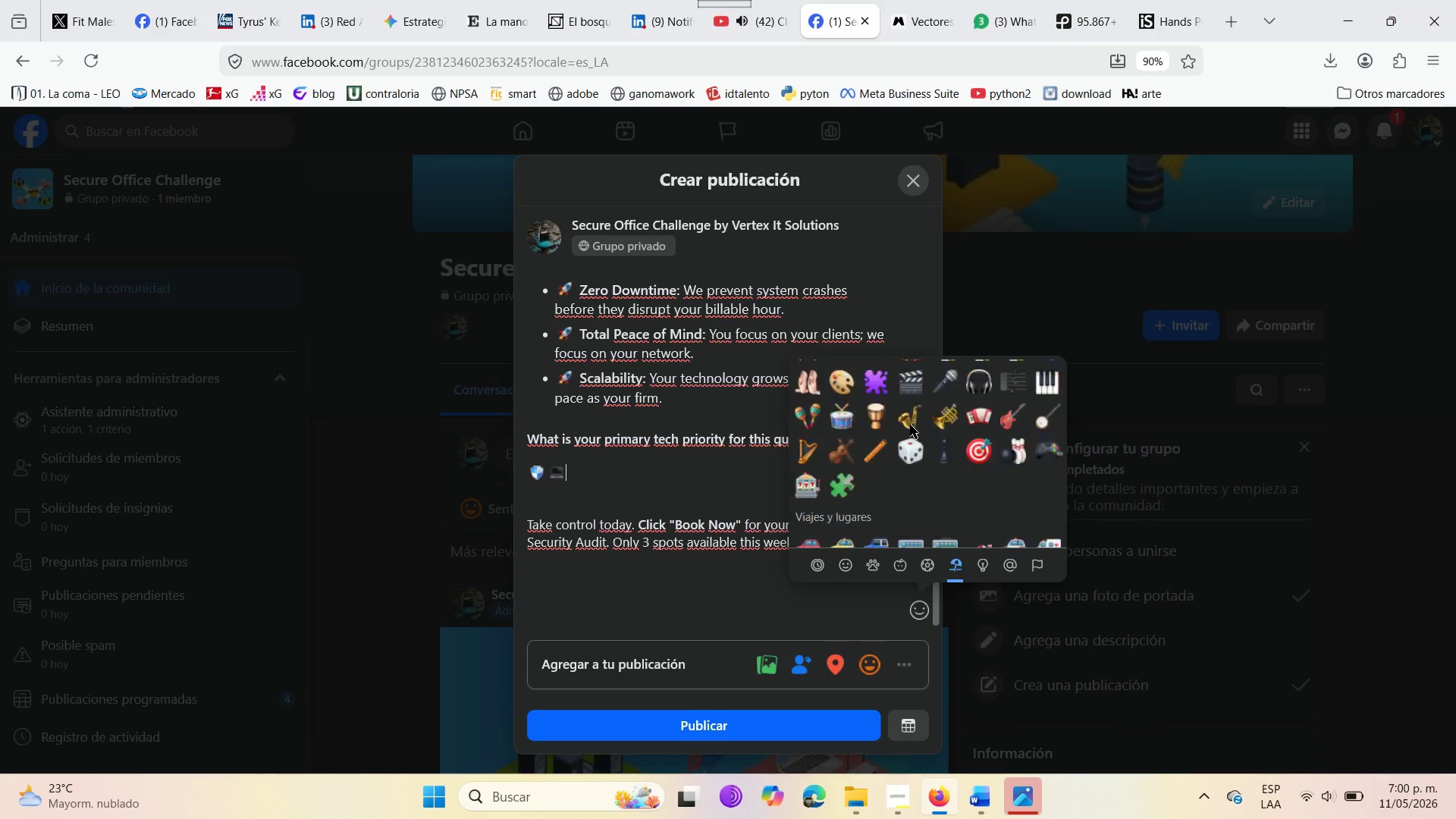 
scroll: coordinate [910, 425], scroll_direction: up, amount: 3.0
 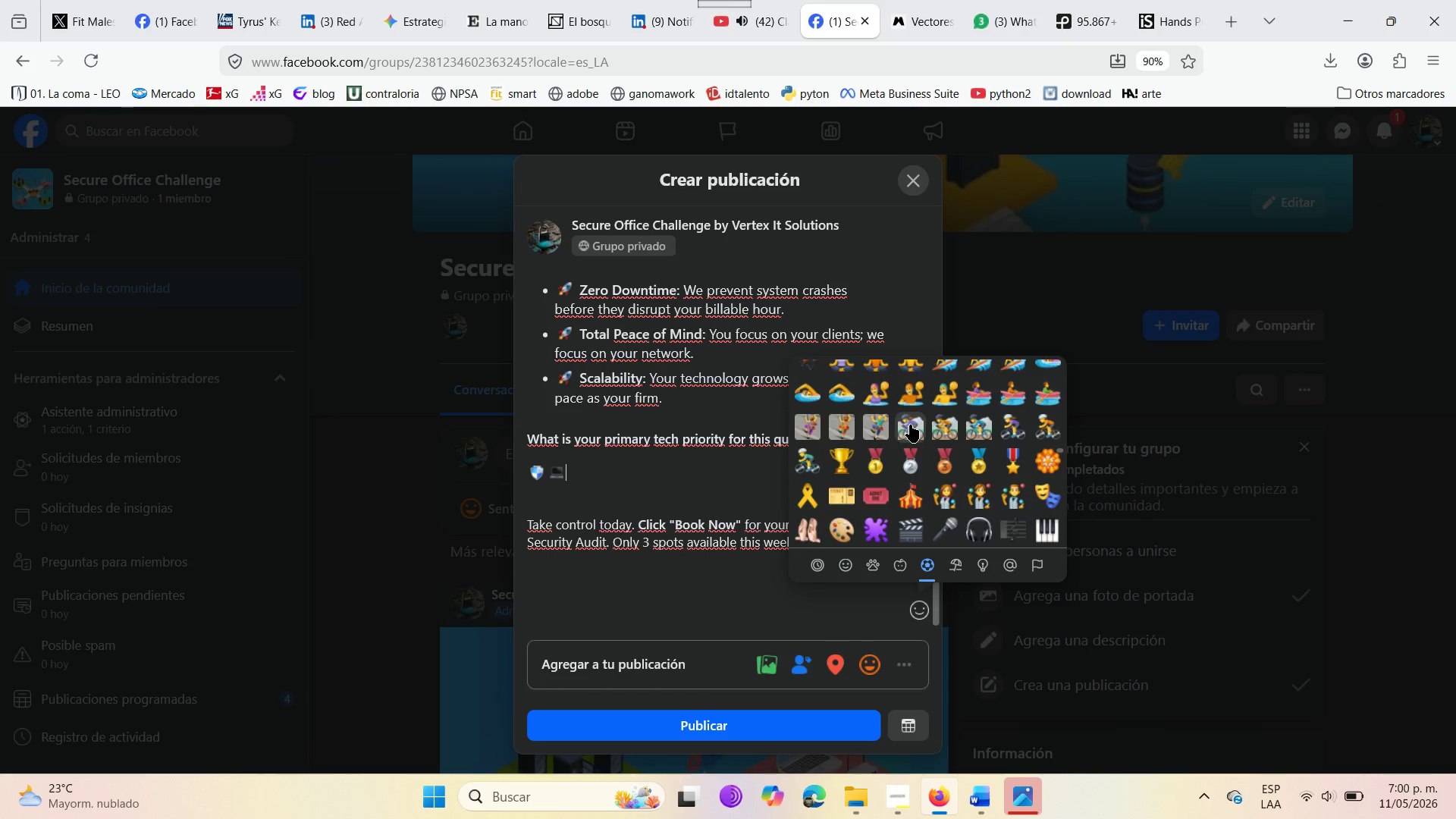 
scroll: coordinate [910, 425], scroll_direction: down, amount: 1.0
 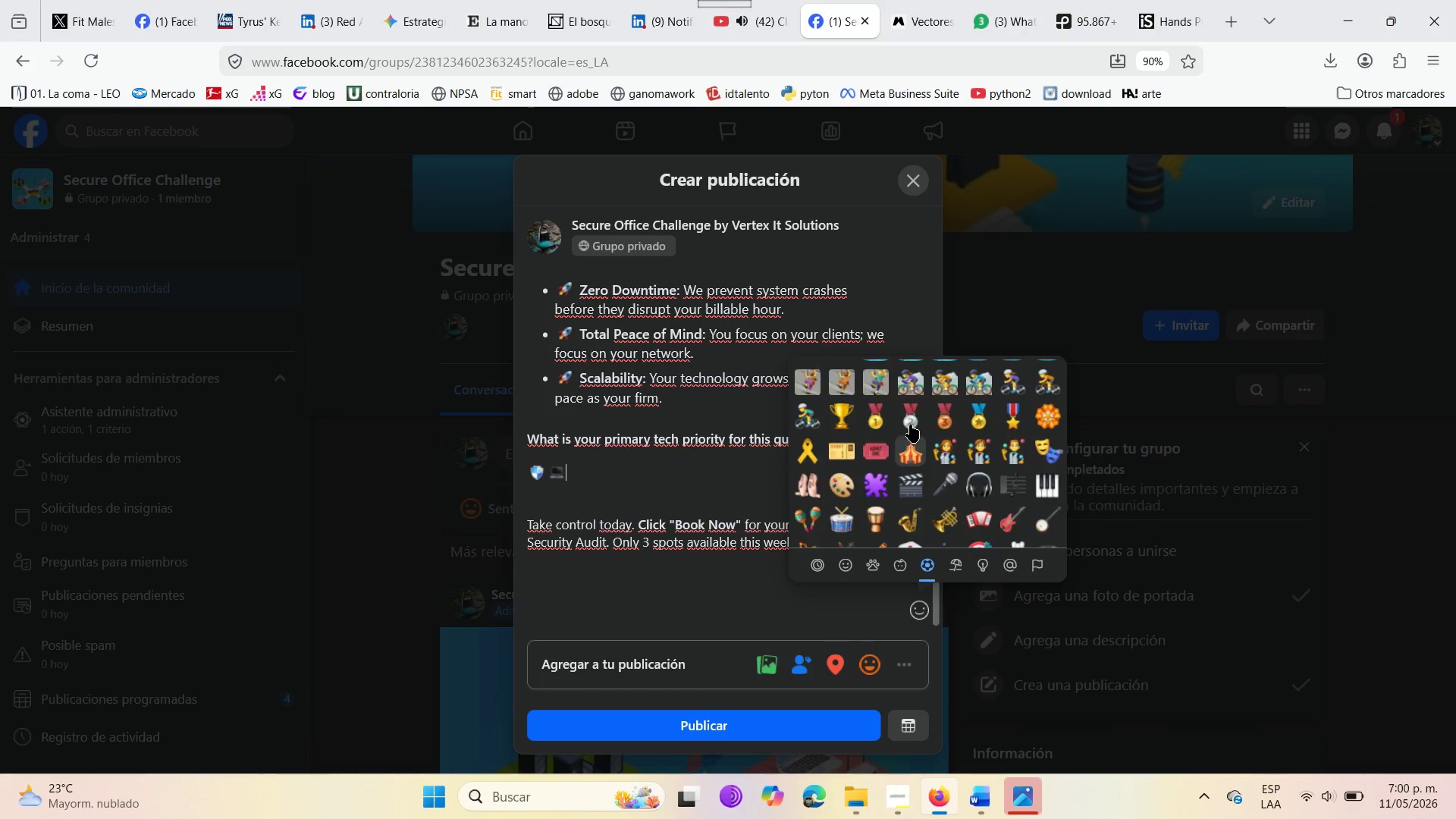 
scroll: coordinate [910, 425], scroll_direction: up, amount: 1.0
 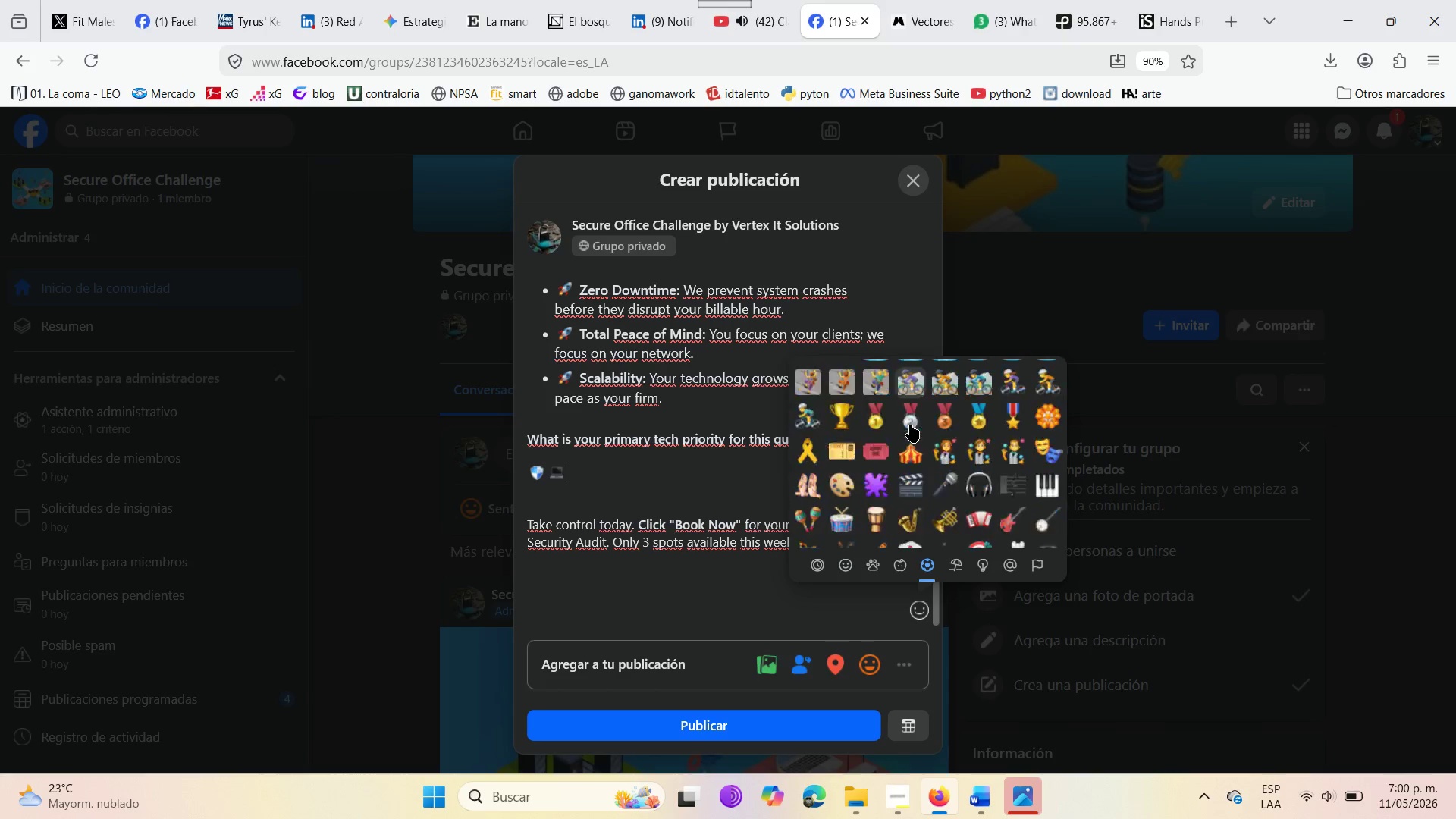 
scroll: coordinate [910, 425], scroll_direction: down, amount: 3.0
 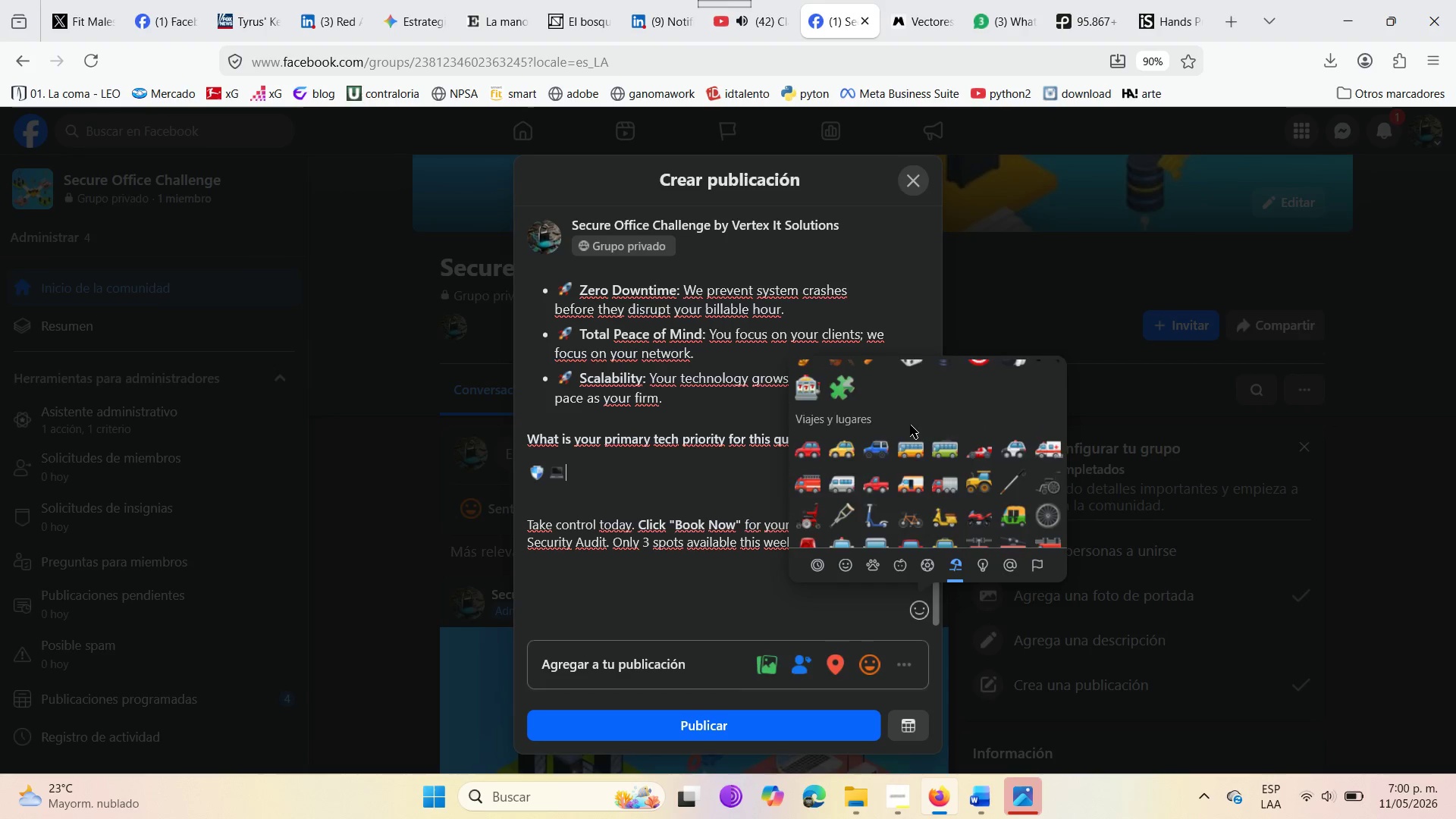 
scroll: coordinate [910, 425], scroll_direction: up, amount: 2.0
 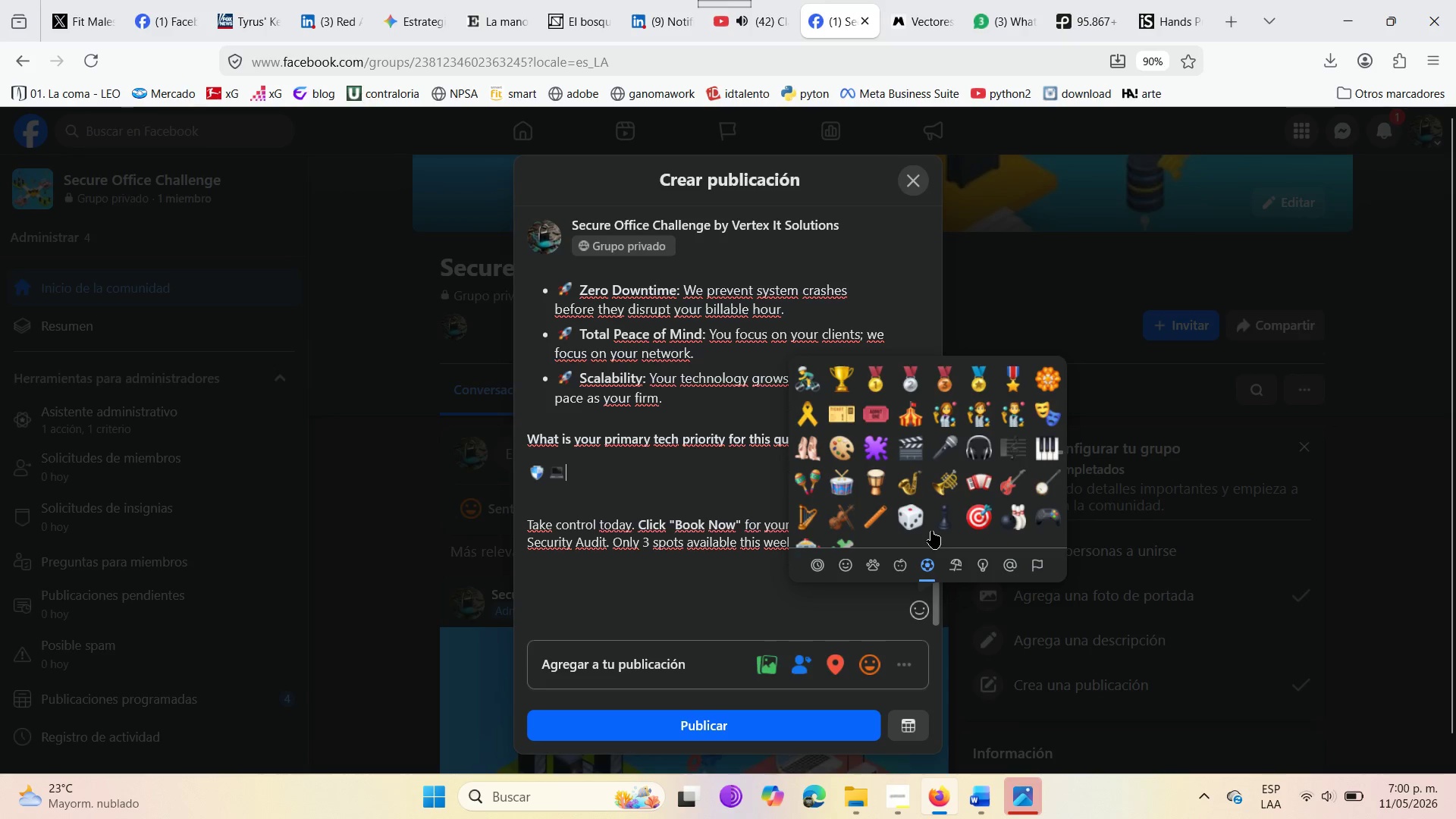 
wait(7.12)
 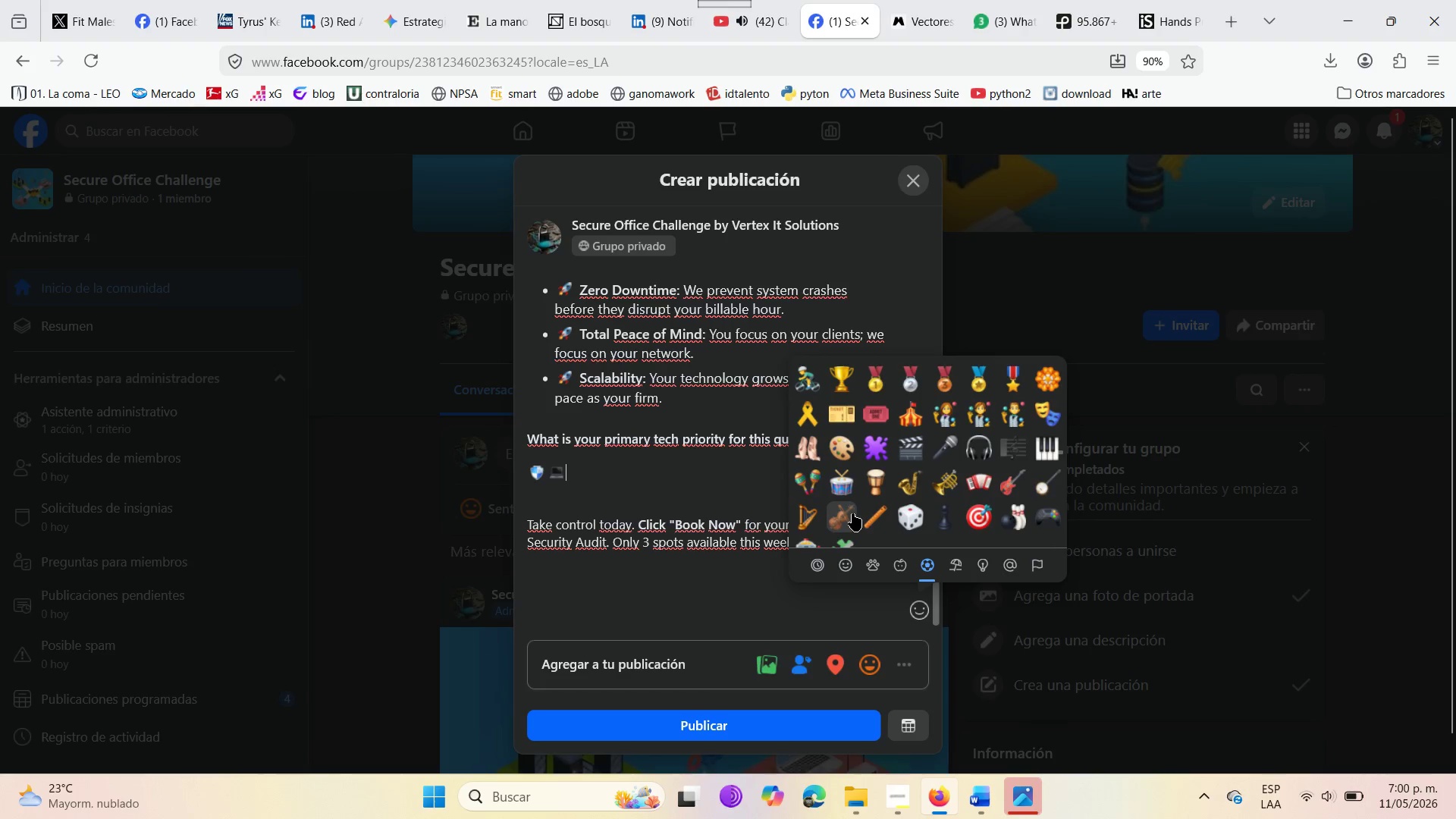 
scroll: coordinate [920, 477], scroll_direction: up, amount: 4.0
 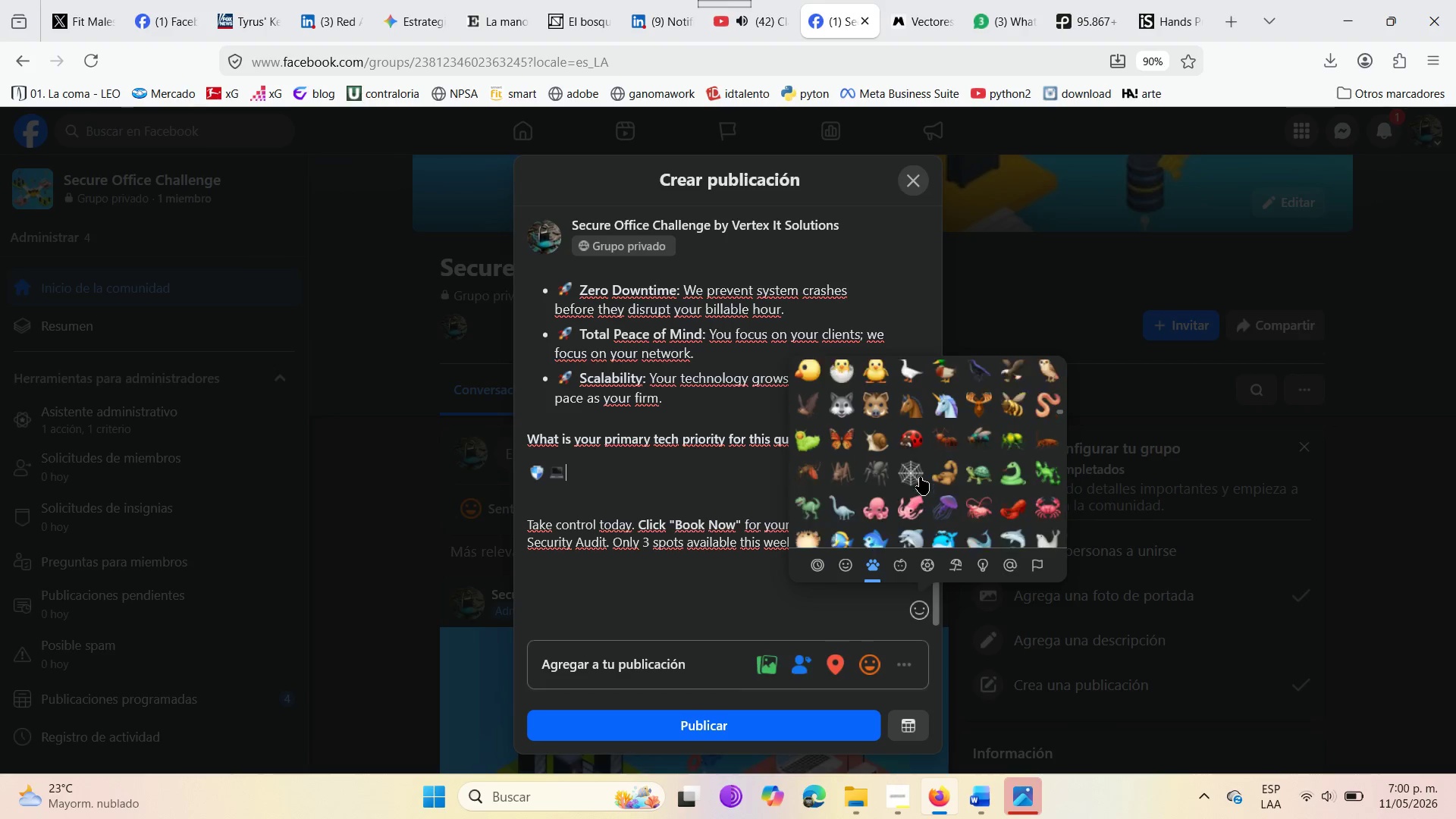 
scroll: coordinate [920, 477], scroll_direction: down, amount: 10.0
 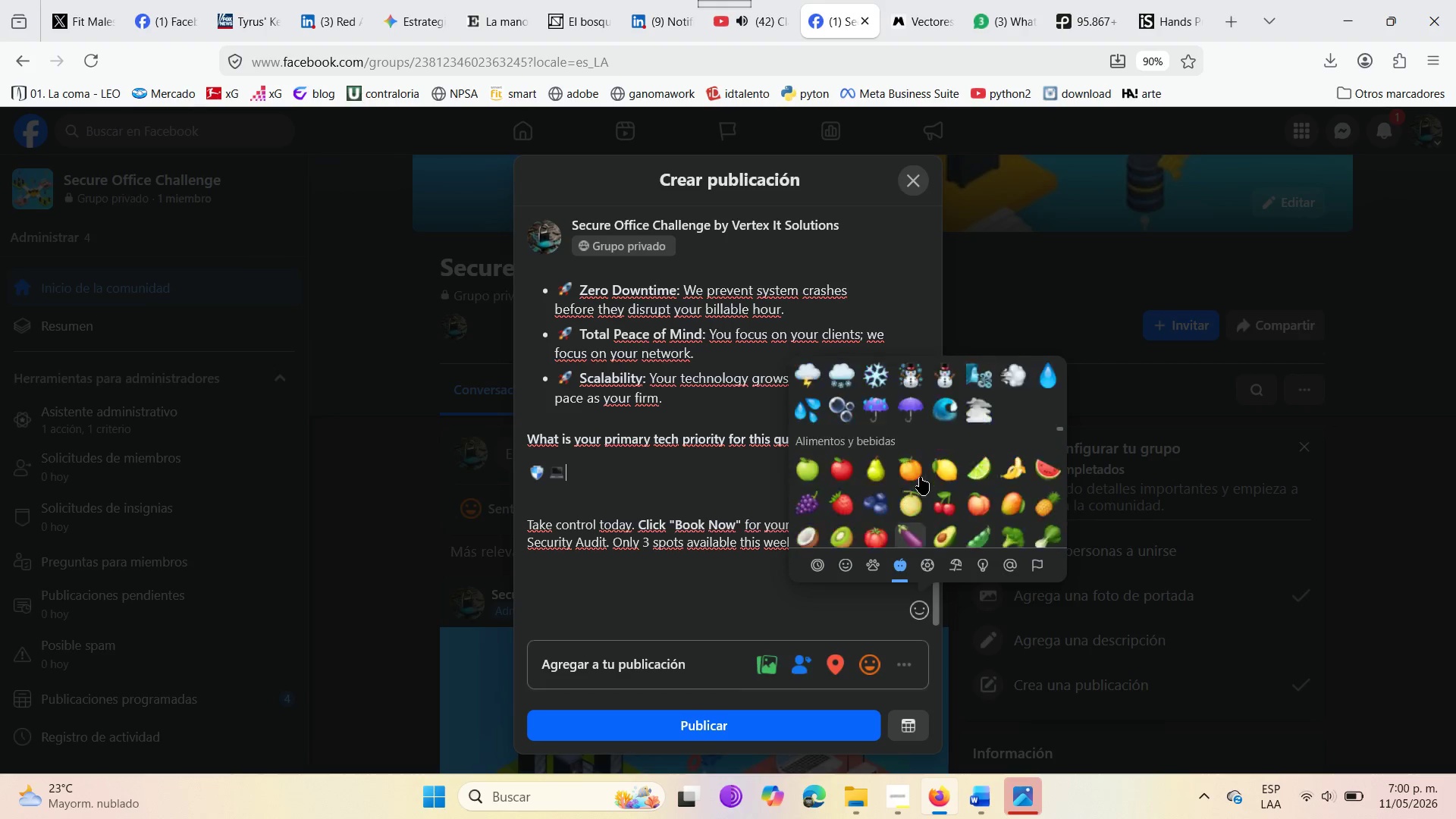 
scroll: coordinate [920, 477], scroll_direction: up, amount: 3.0
 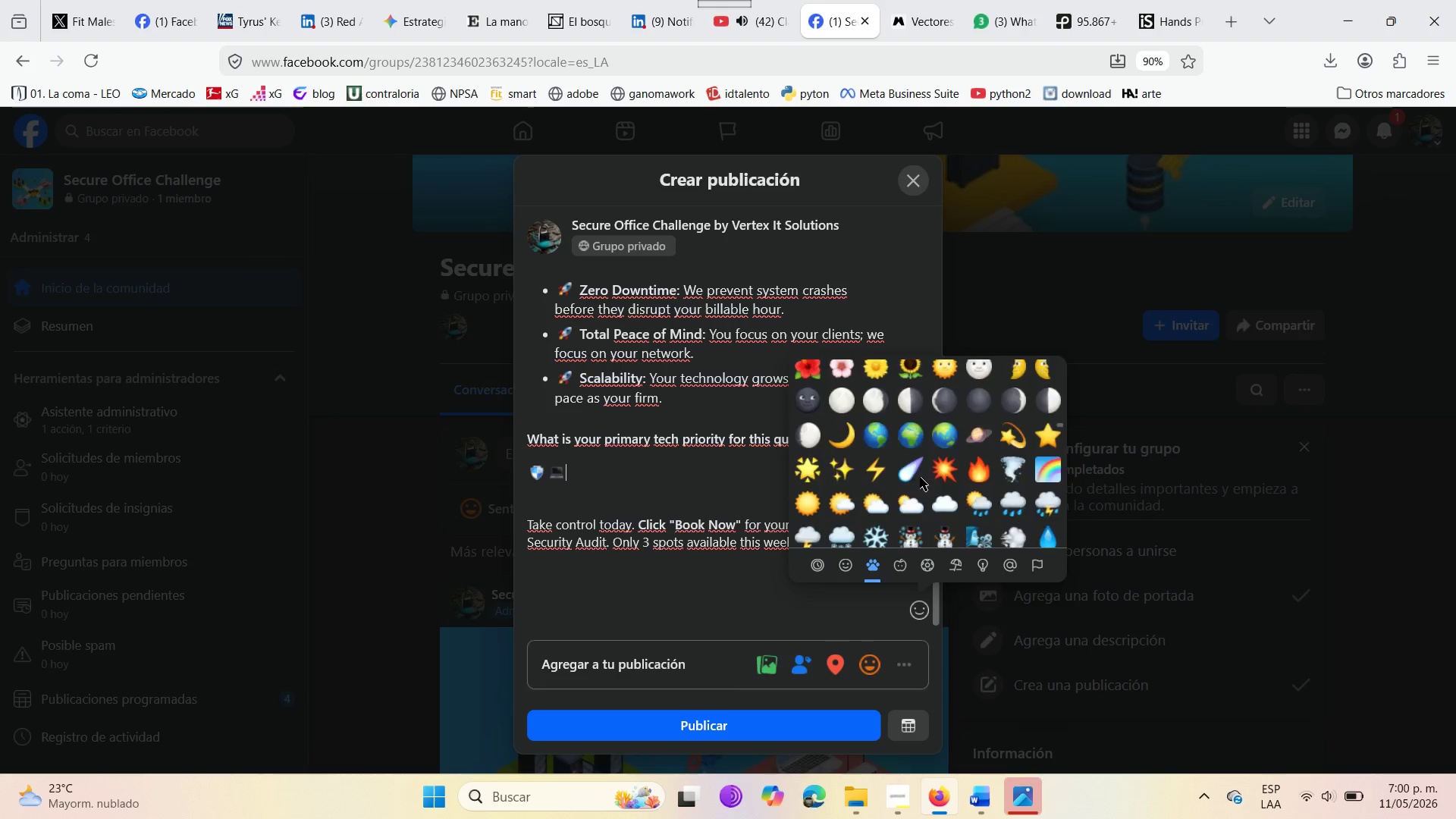 
scroll: coordinate [924, 504], scroll_direction: down, amount: 11.0
 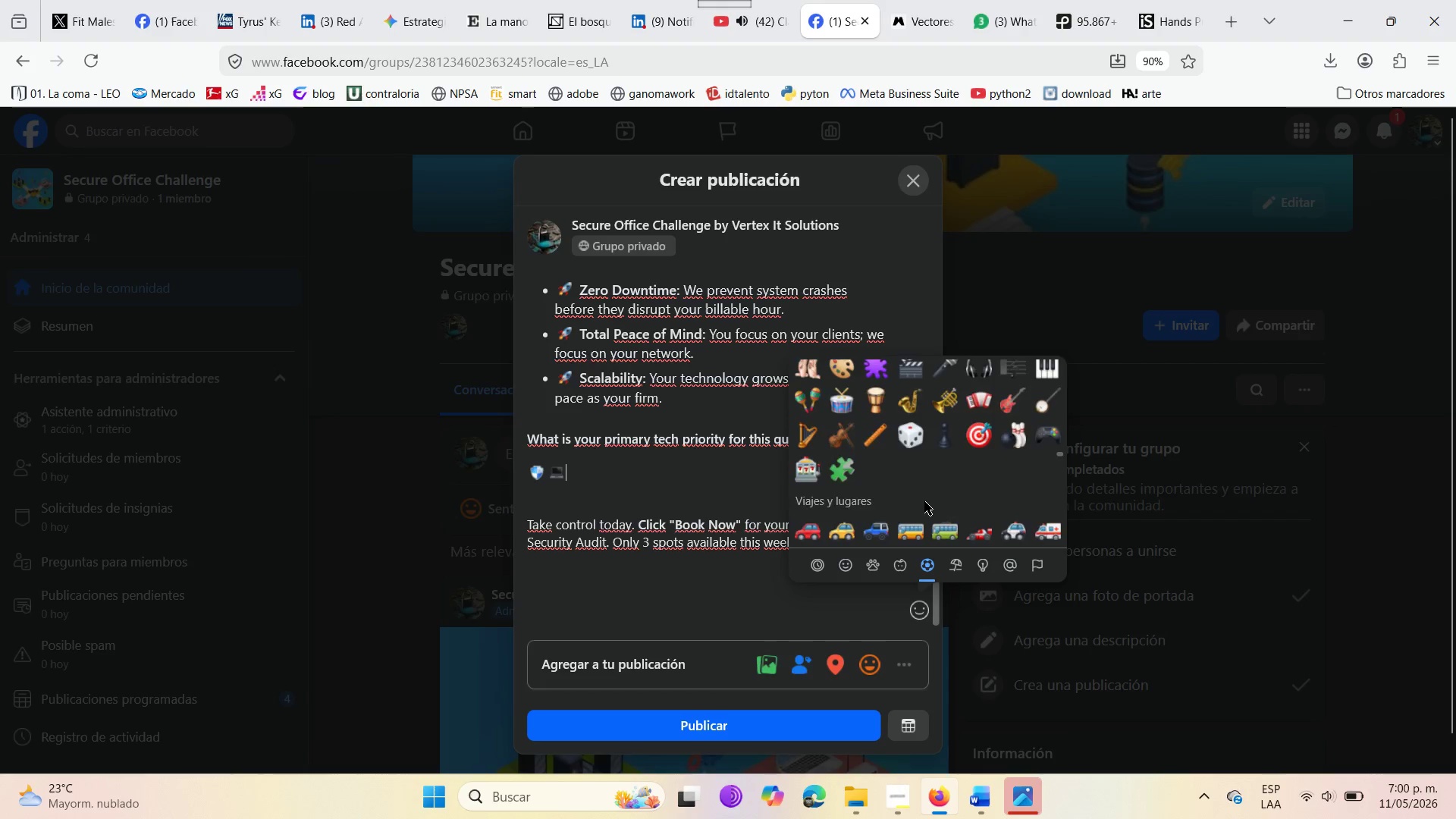 
scroll: coordinate [924, 501], scroll_direction: up, amount: 3.0
 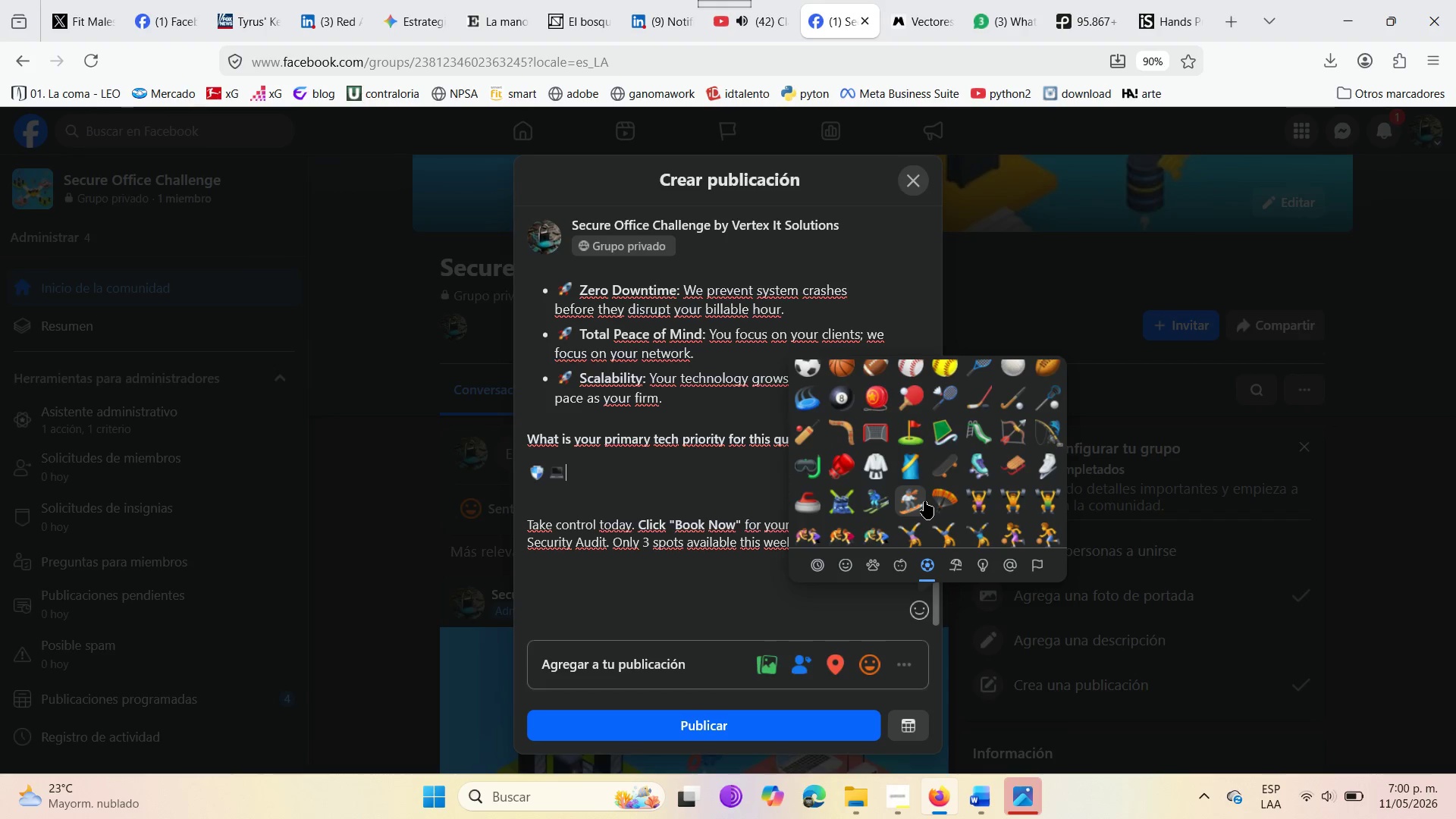 
scroll: coordinate [924, 501], scroll_direction: down, amount: 3.0
 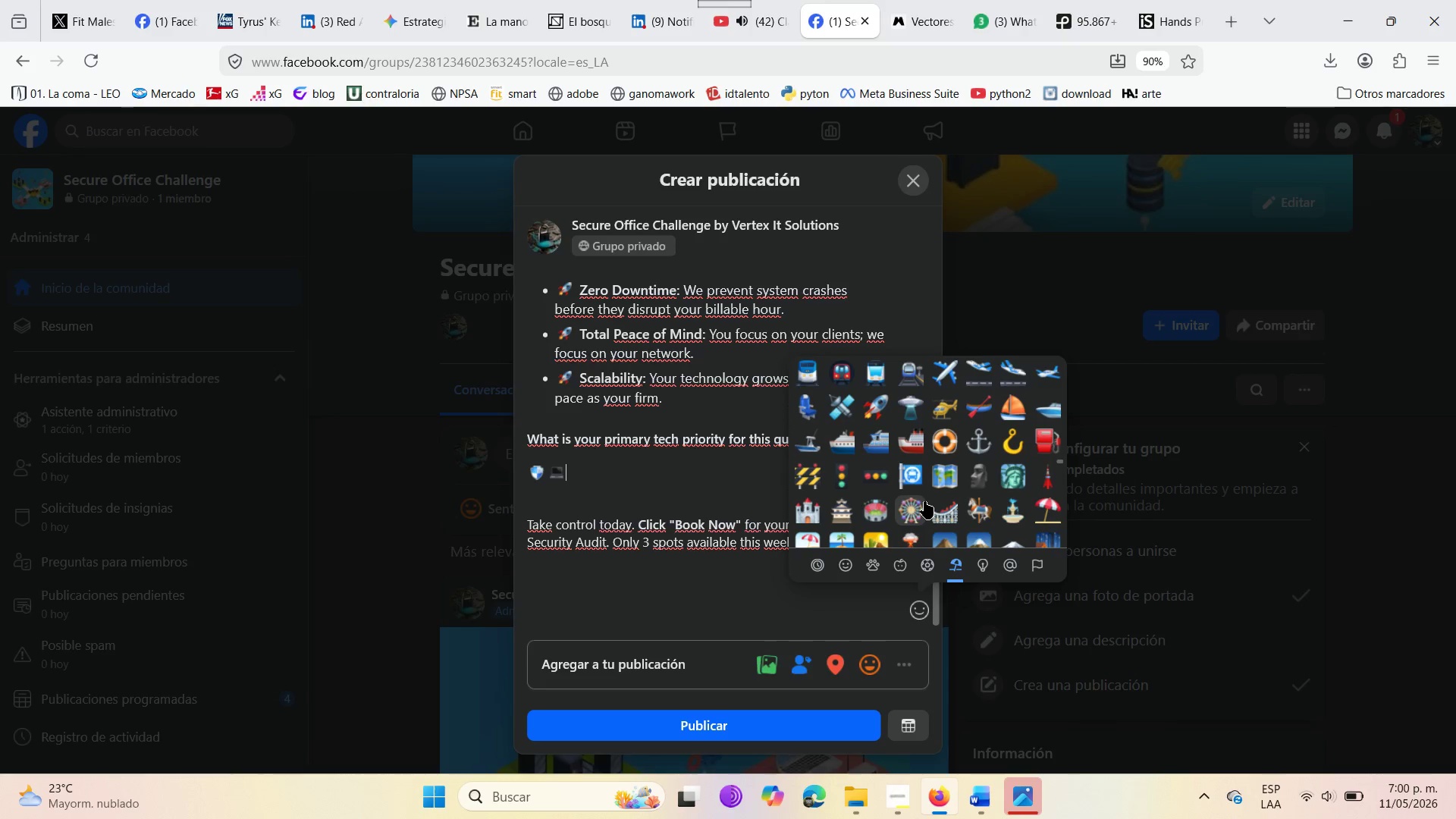 
wait(9.31)
 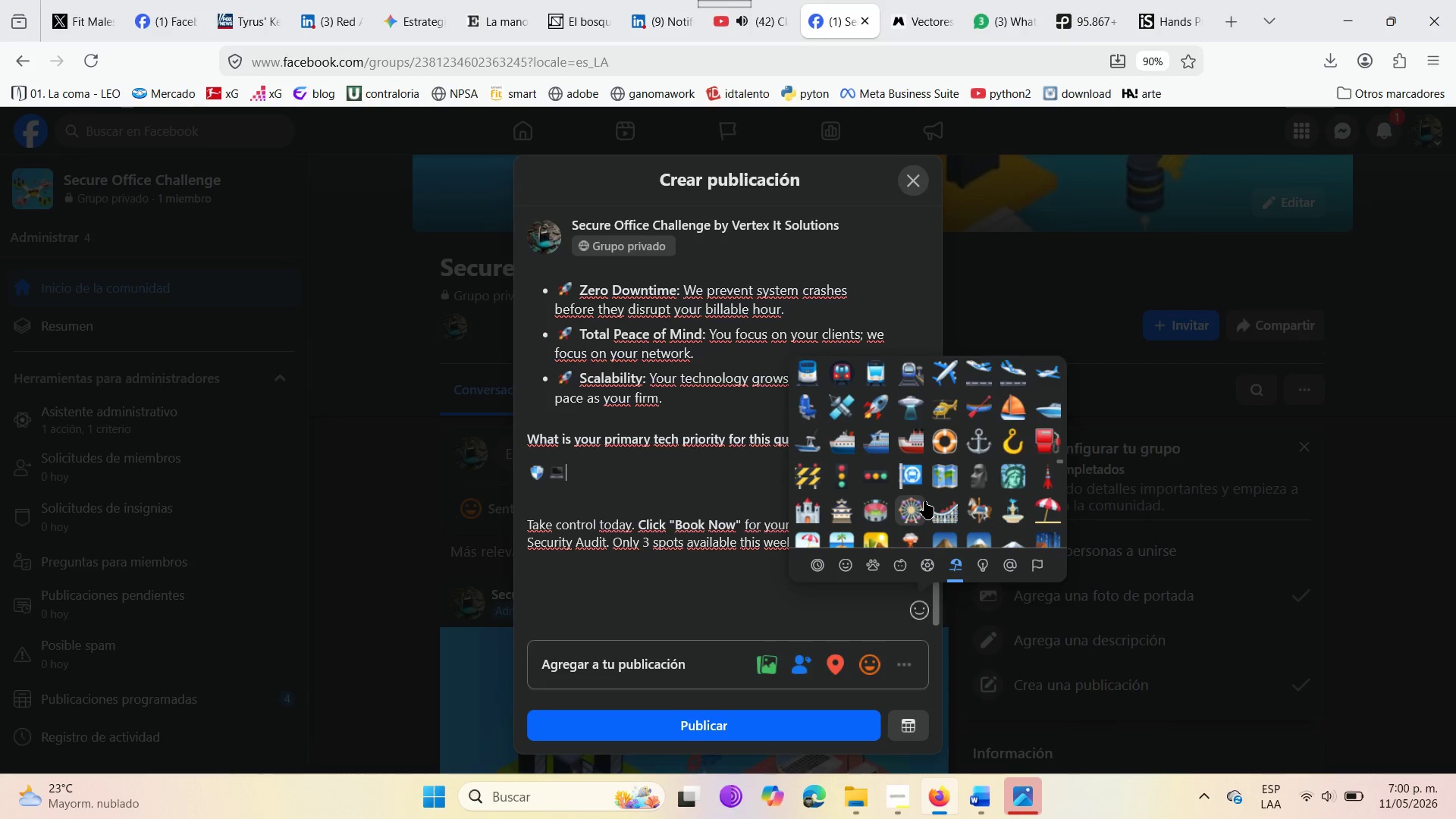 
scroll: coordinate [923, 476], scroll_direction: up, amount: 1.0
 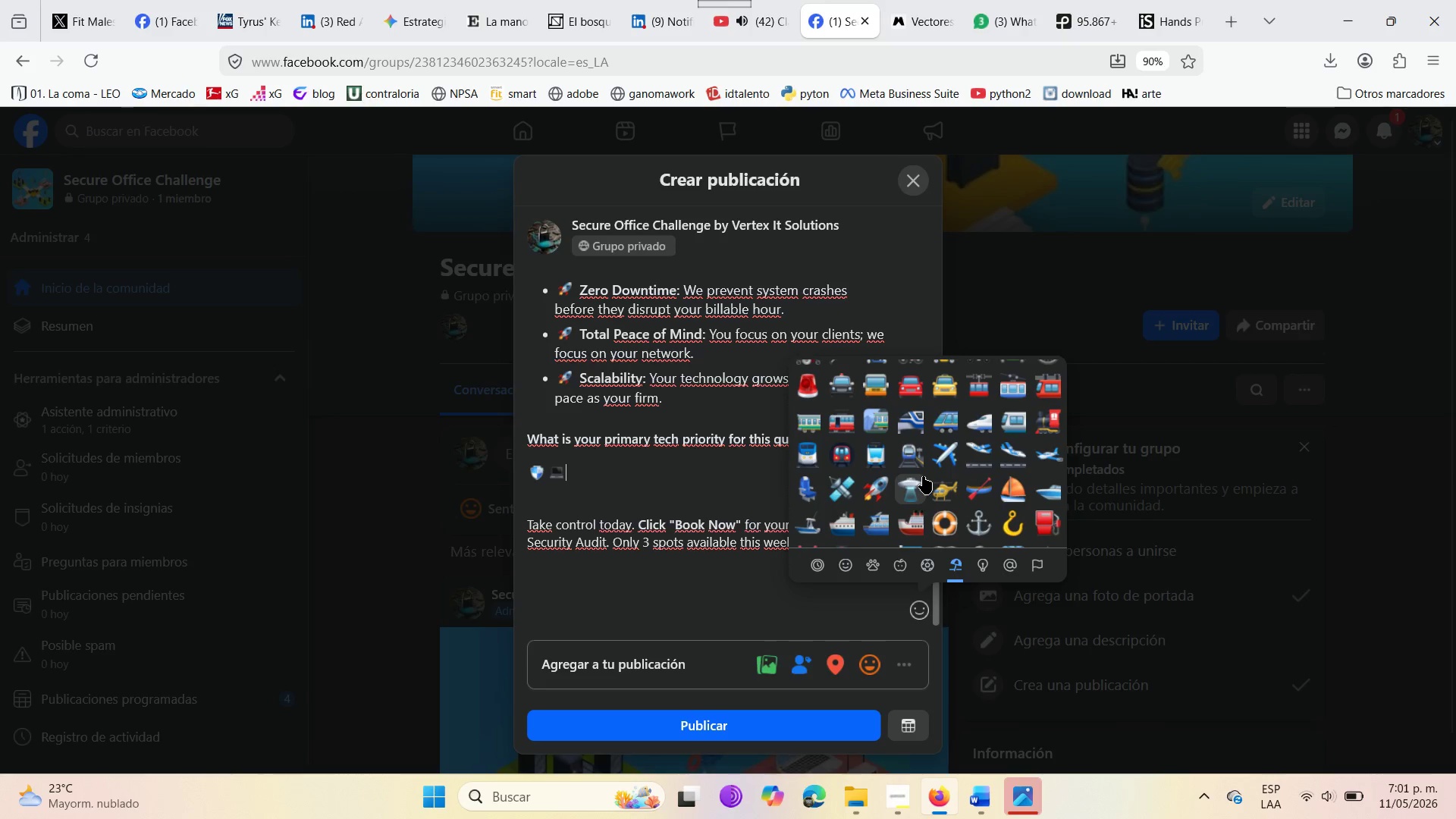 
scroll: coordinate [923, 476], scroll_direction: down, amount: 5.0
 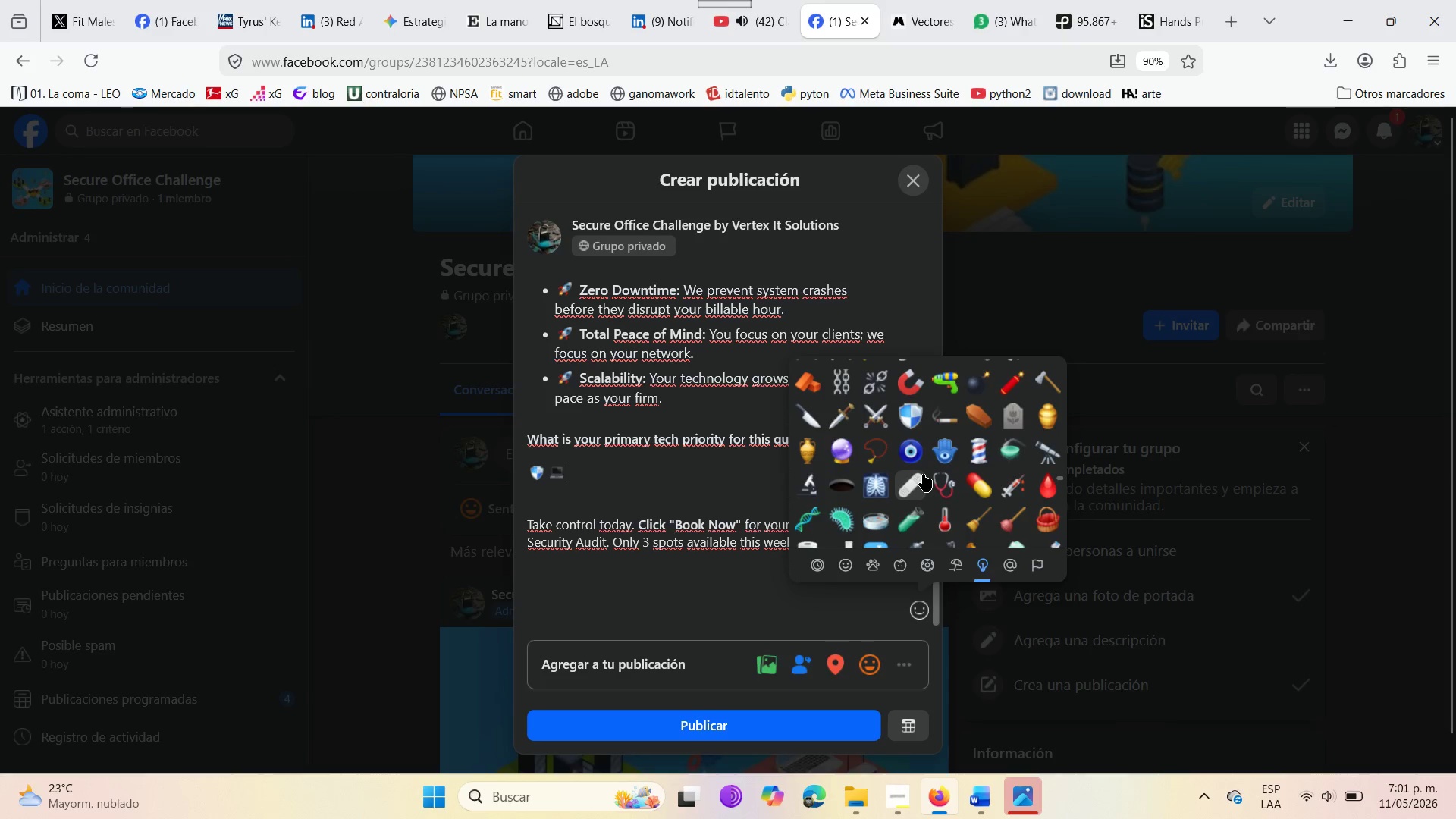 
scroll: coordinate [895, 482], scroll_direction: down, amount: 2.0
 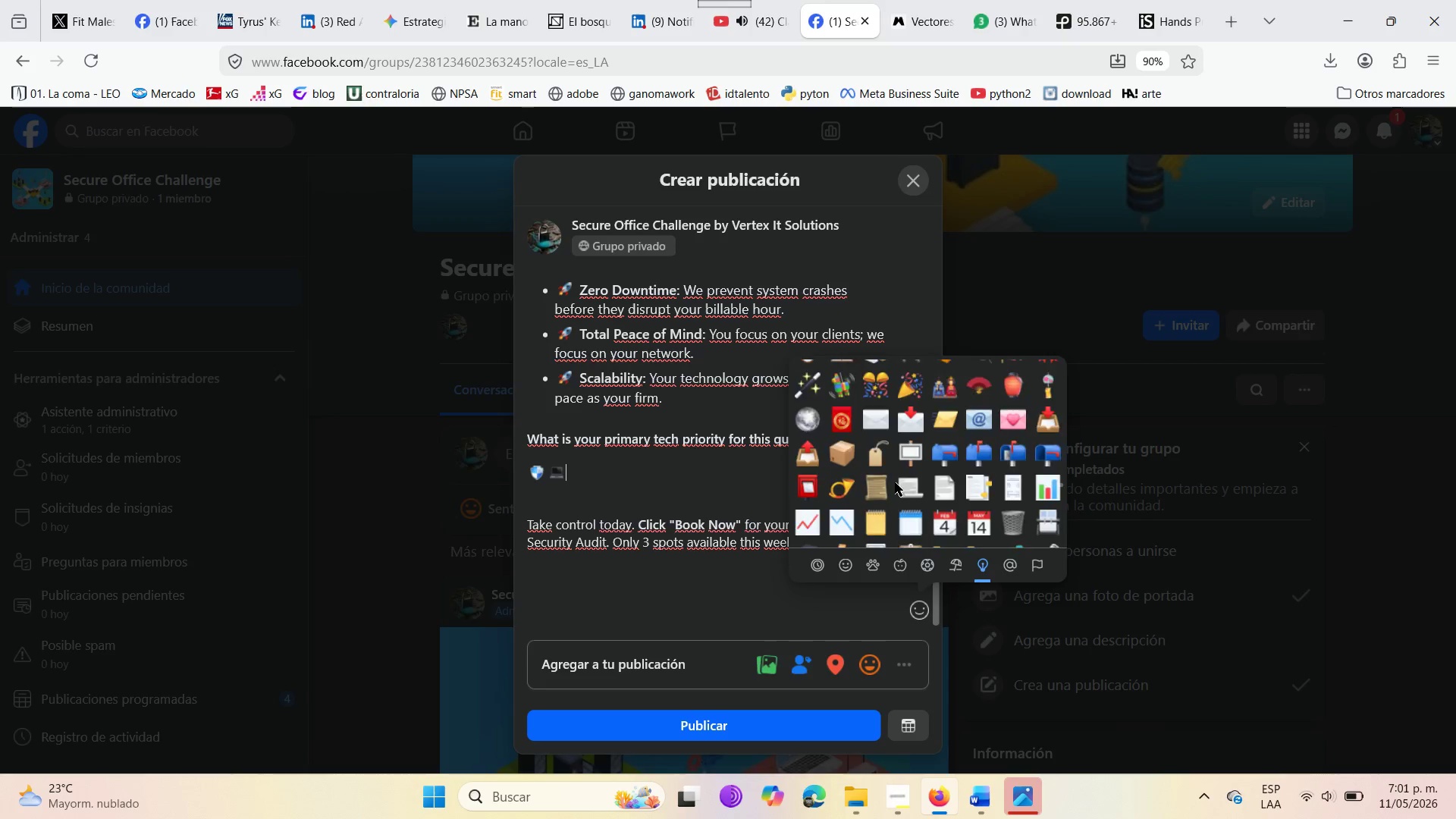 
scroll: coordinate [895, 482], scroll_direction: up, amount: 3.0
 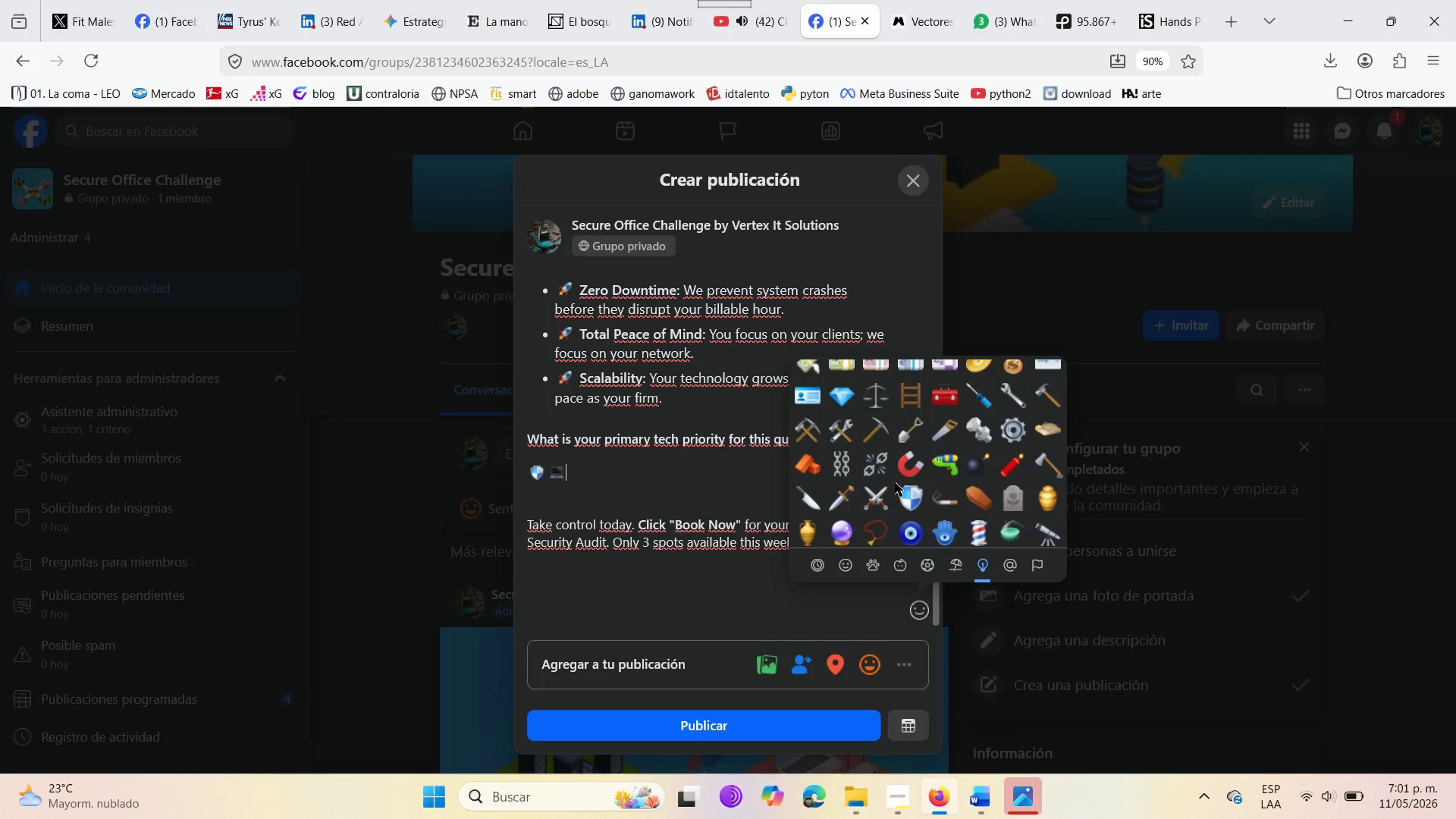 
wait(5.38)
 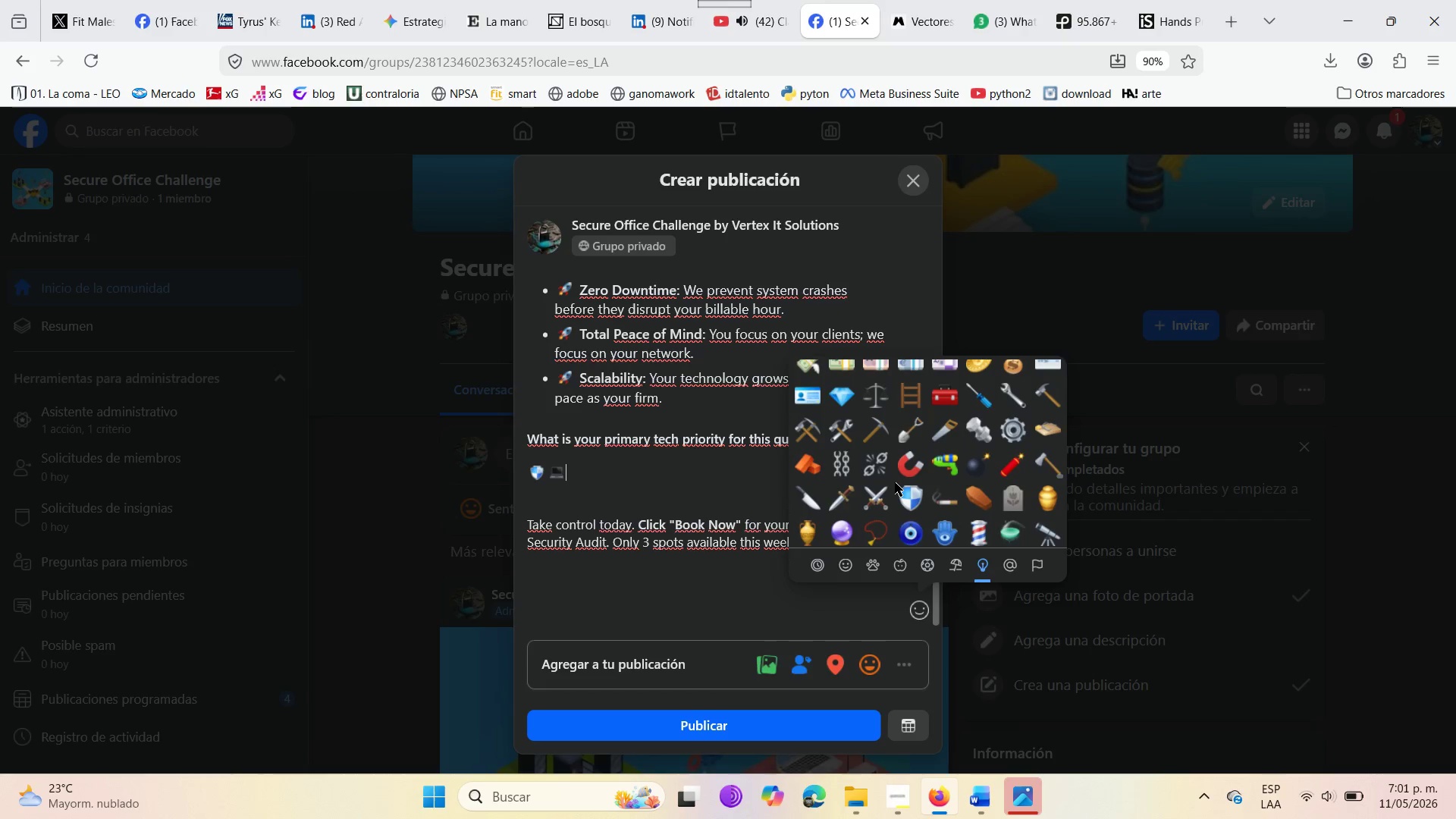 
scroll: coordinate [942, 450], scroll_direction: up, amount: 3.0
 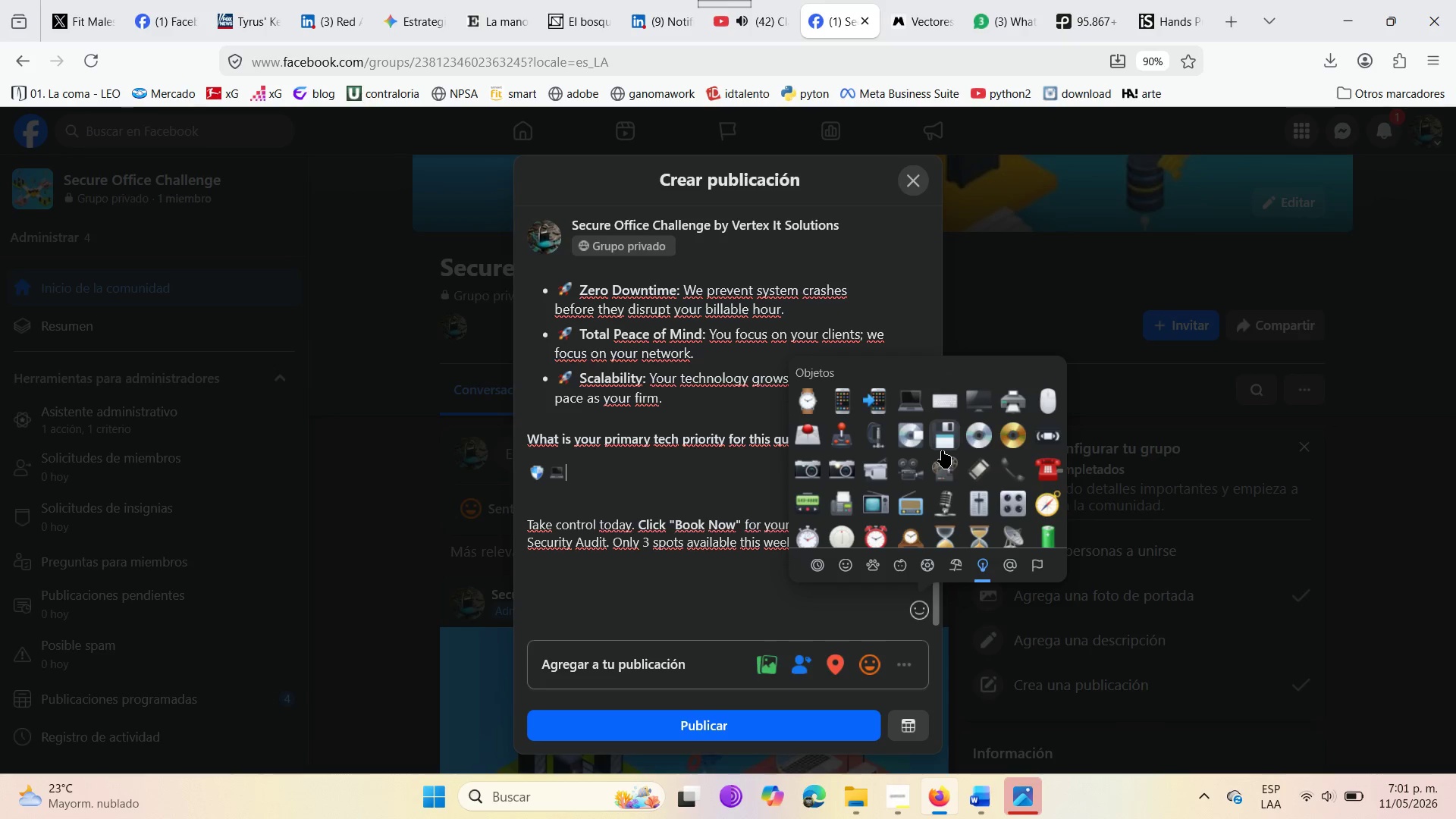 
scroll: coordinate [941, 456], scroll_direction: down, amount: 5.0
 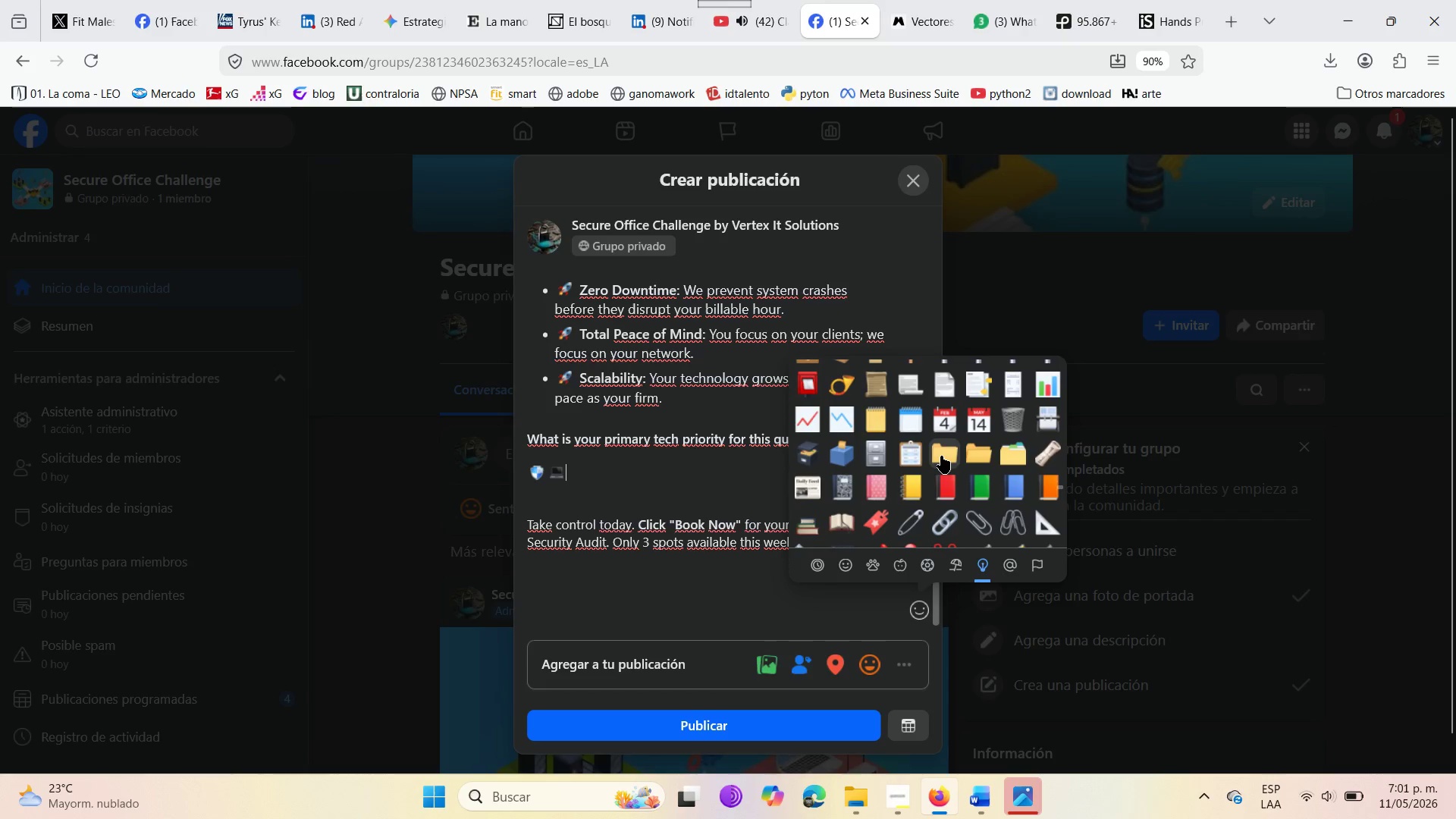 
scroll: coordinate [965, 478], scroll_direction: down, amount: 5.0
 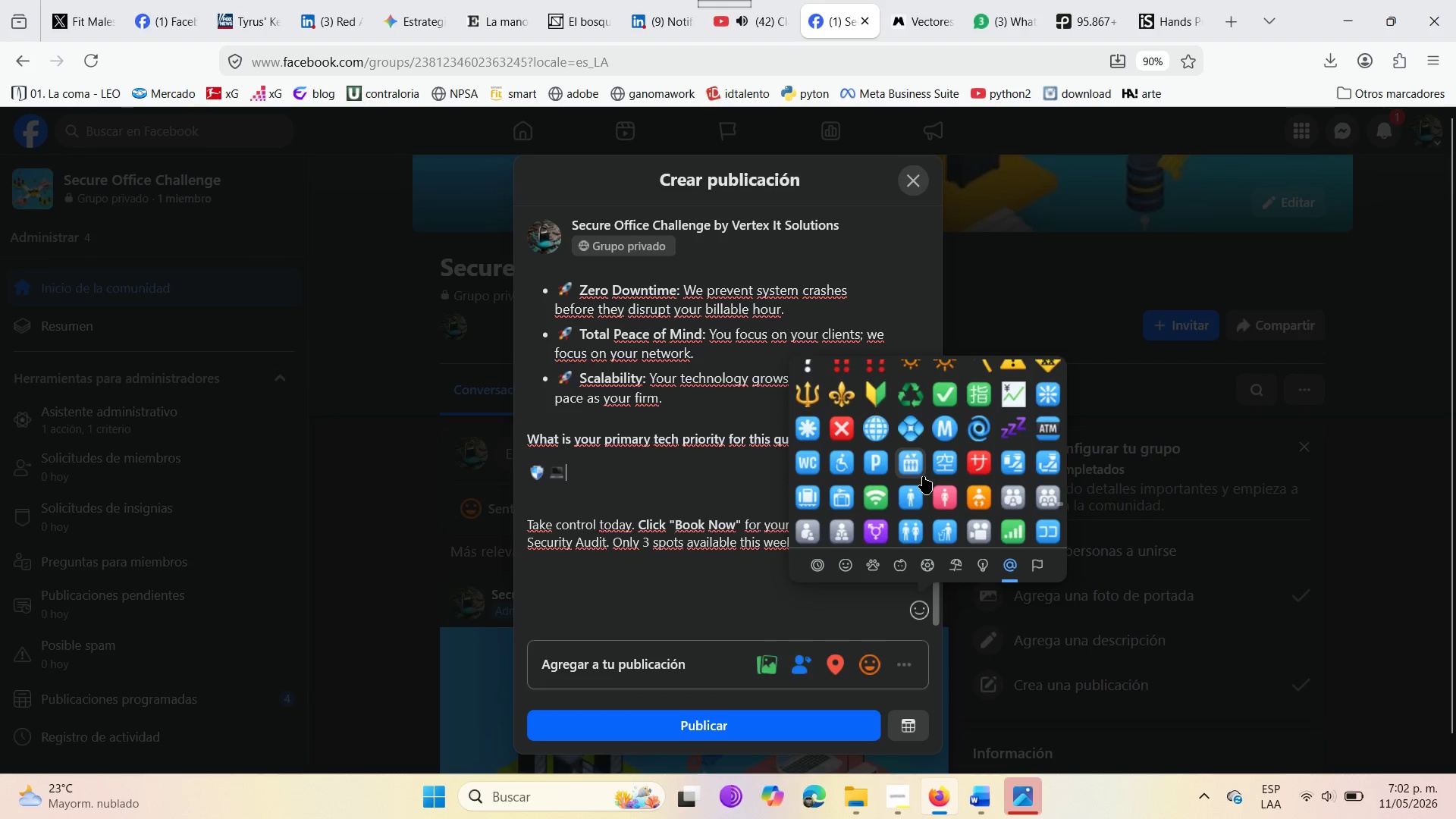 
scroll: coordinate [923, 476], scroll_direction: up, amount: 1.0
 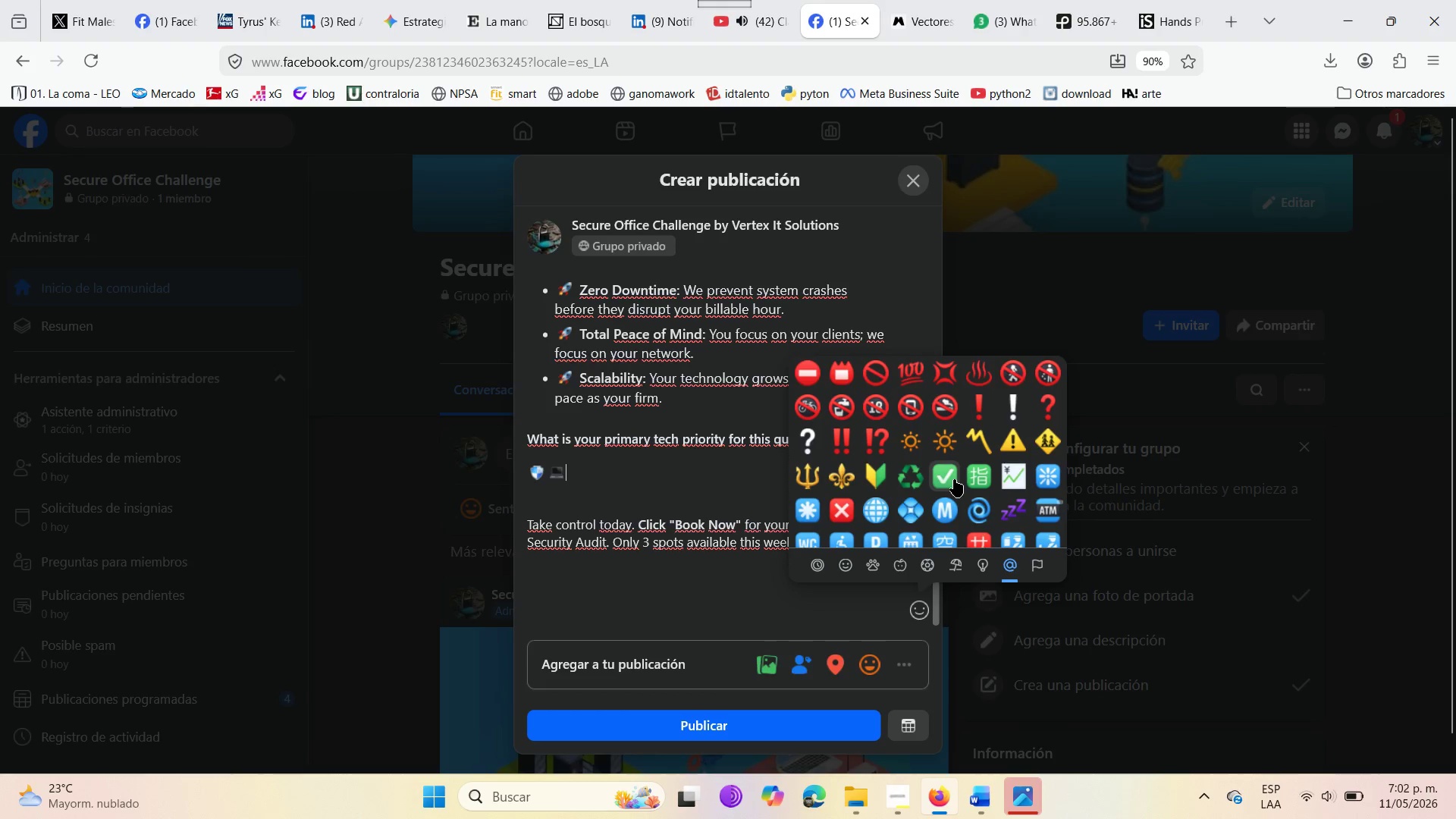 
scroll: coordinate [954, 479], scroll_direction: down, amount: 3.0
 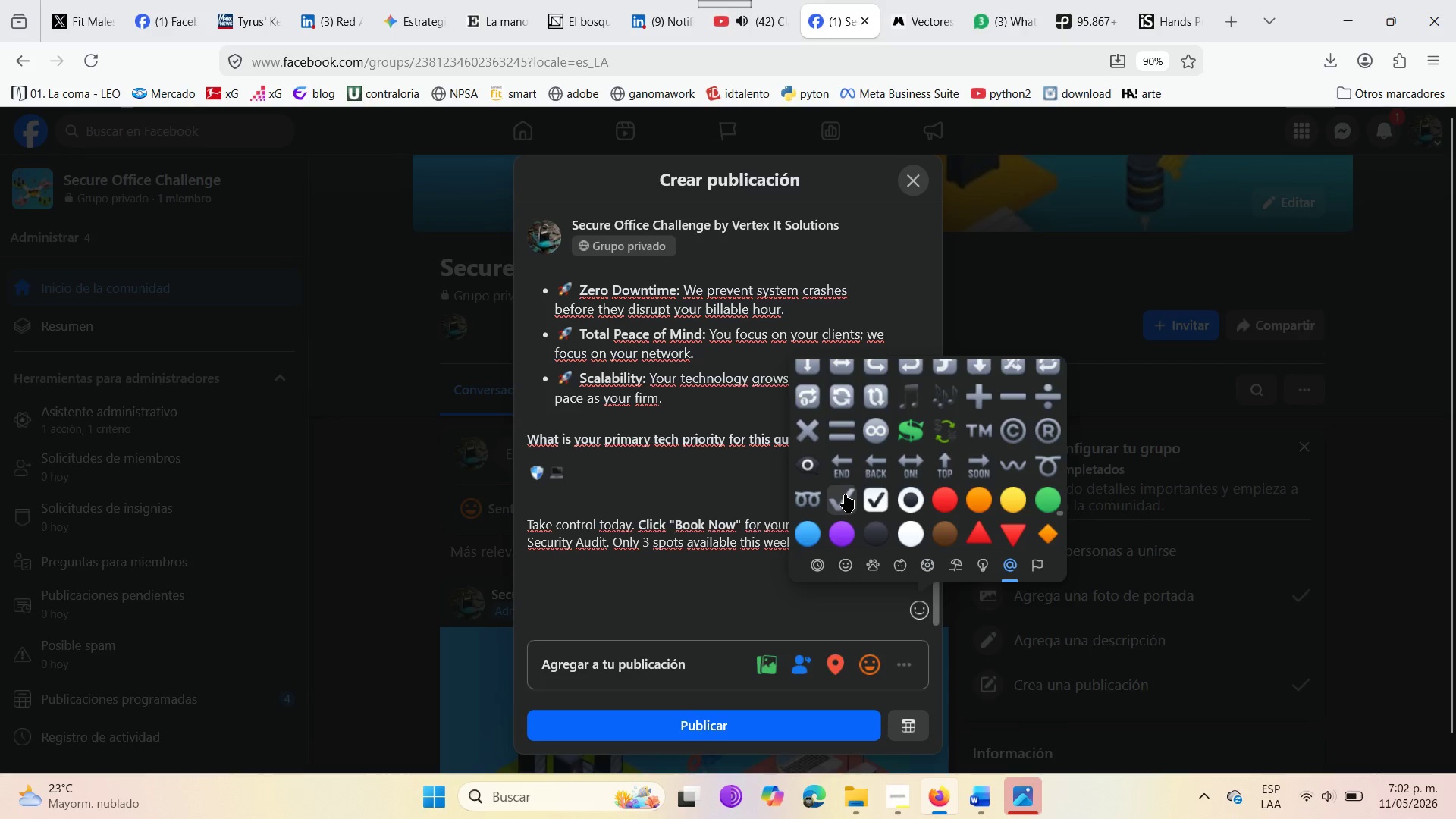 
left_click([845, 494])
 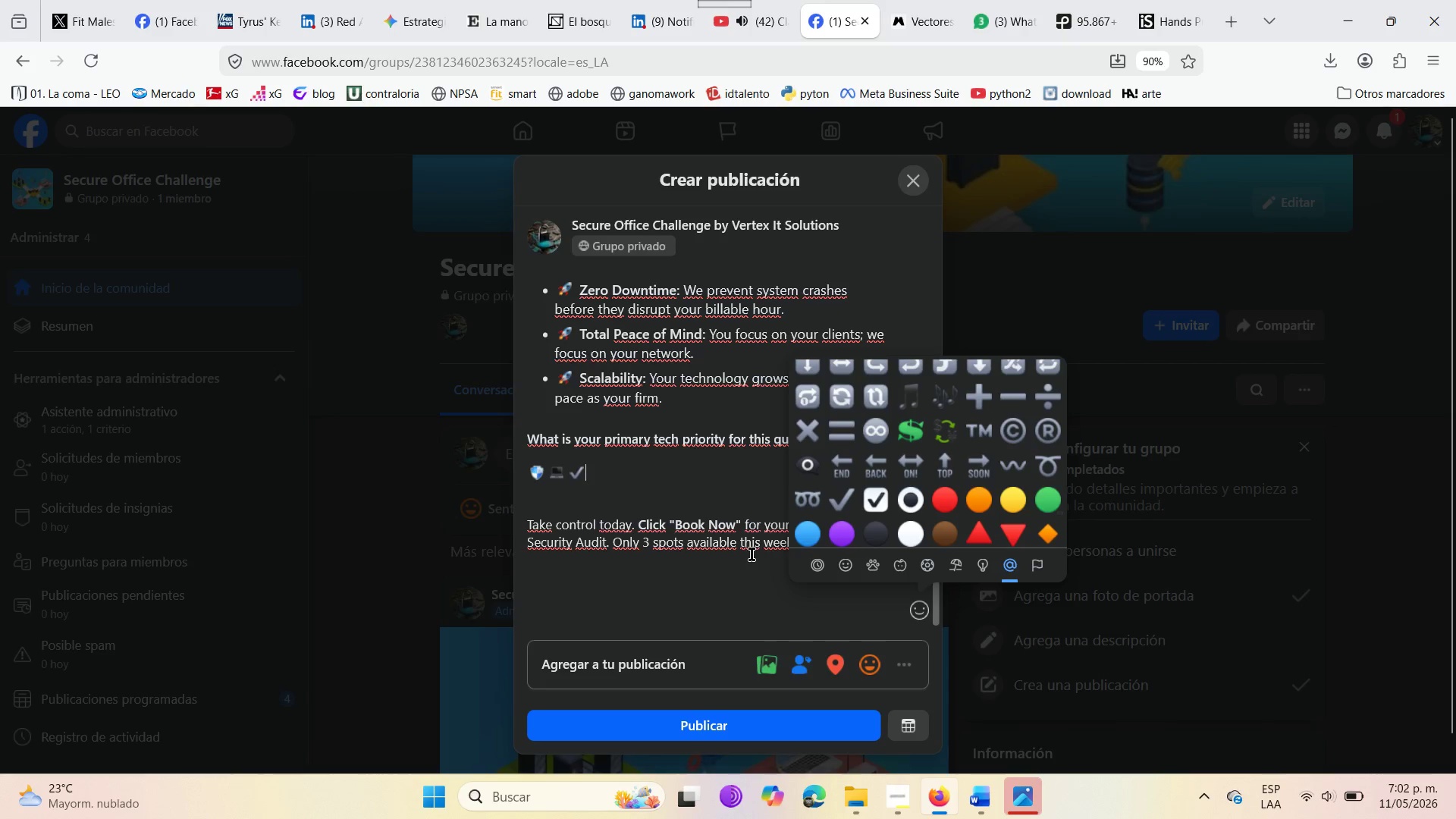 
left_click([752, 554])
 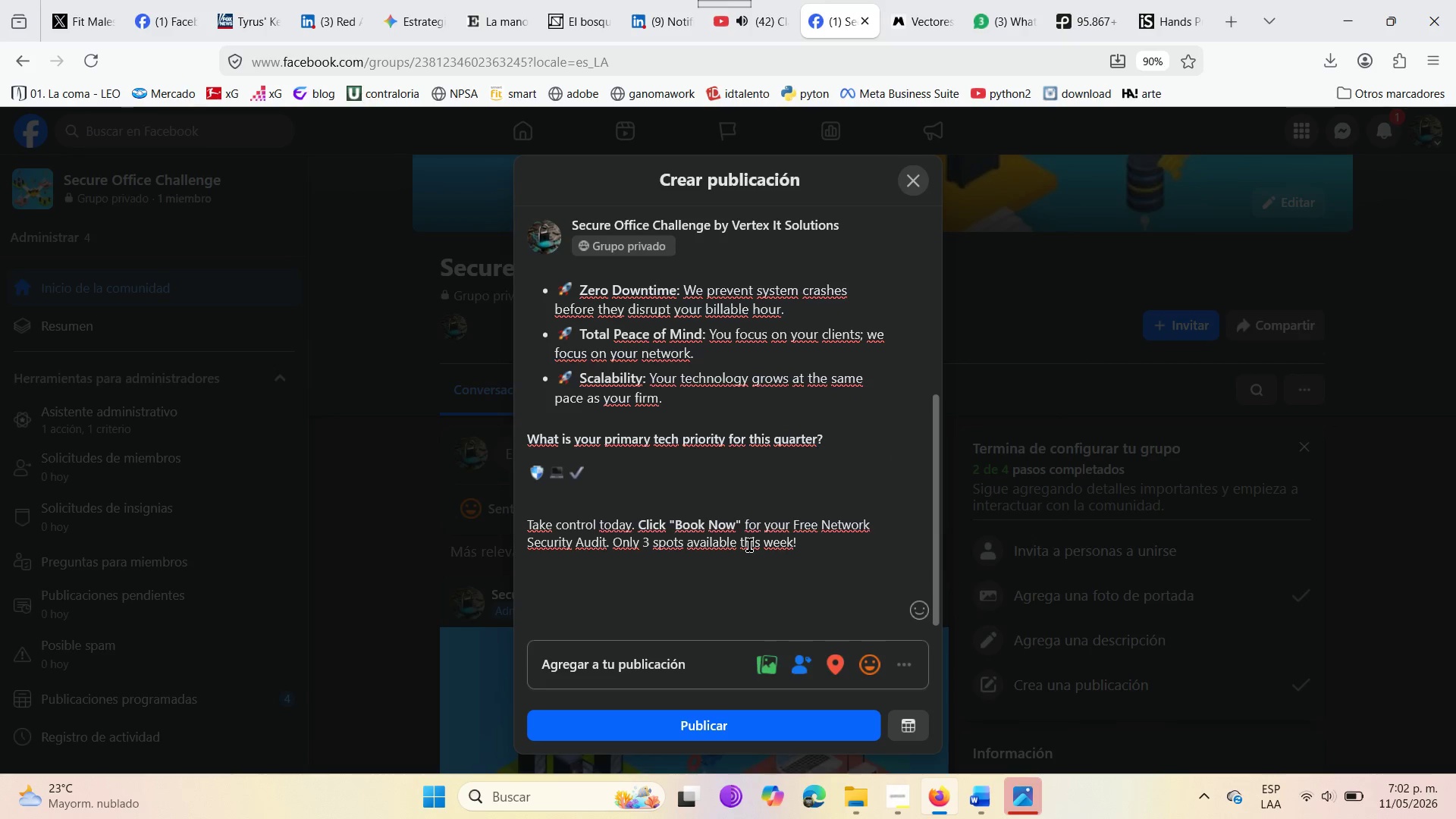 
wait(8.81)
 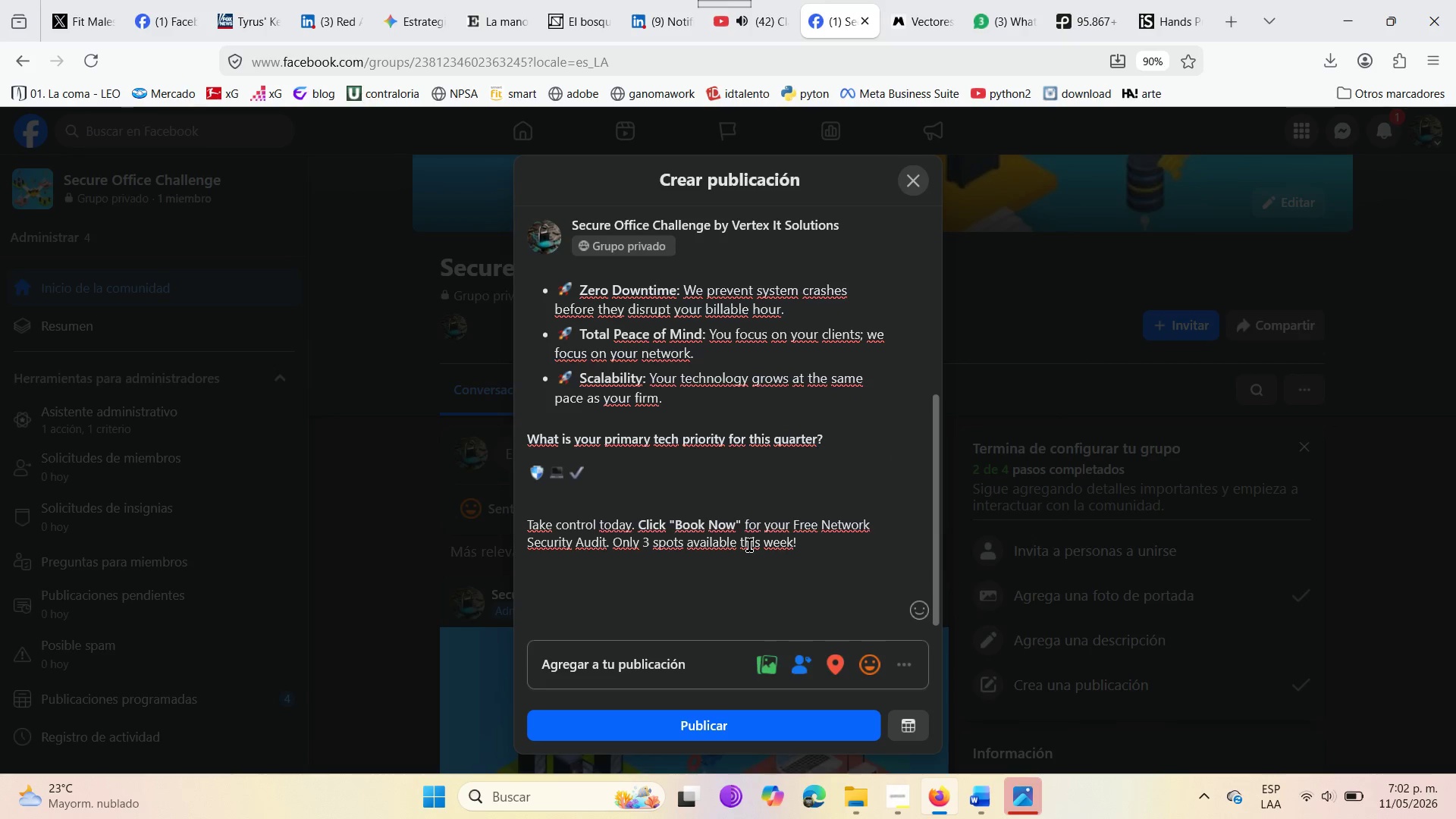 
left_click_drag(start_coordinate=[581, 471], to_coordinate=[534, 474])
 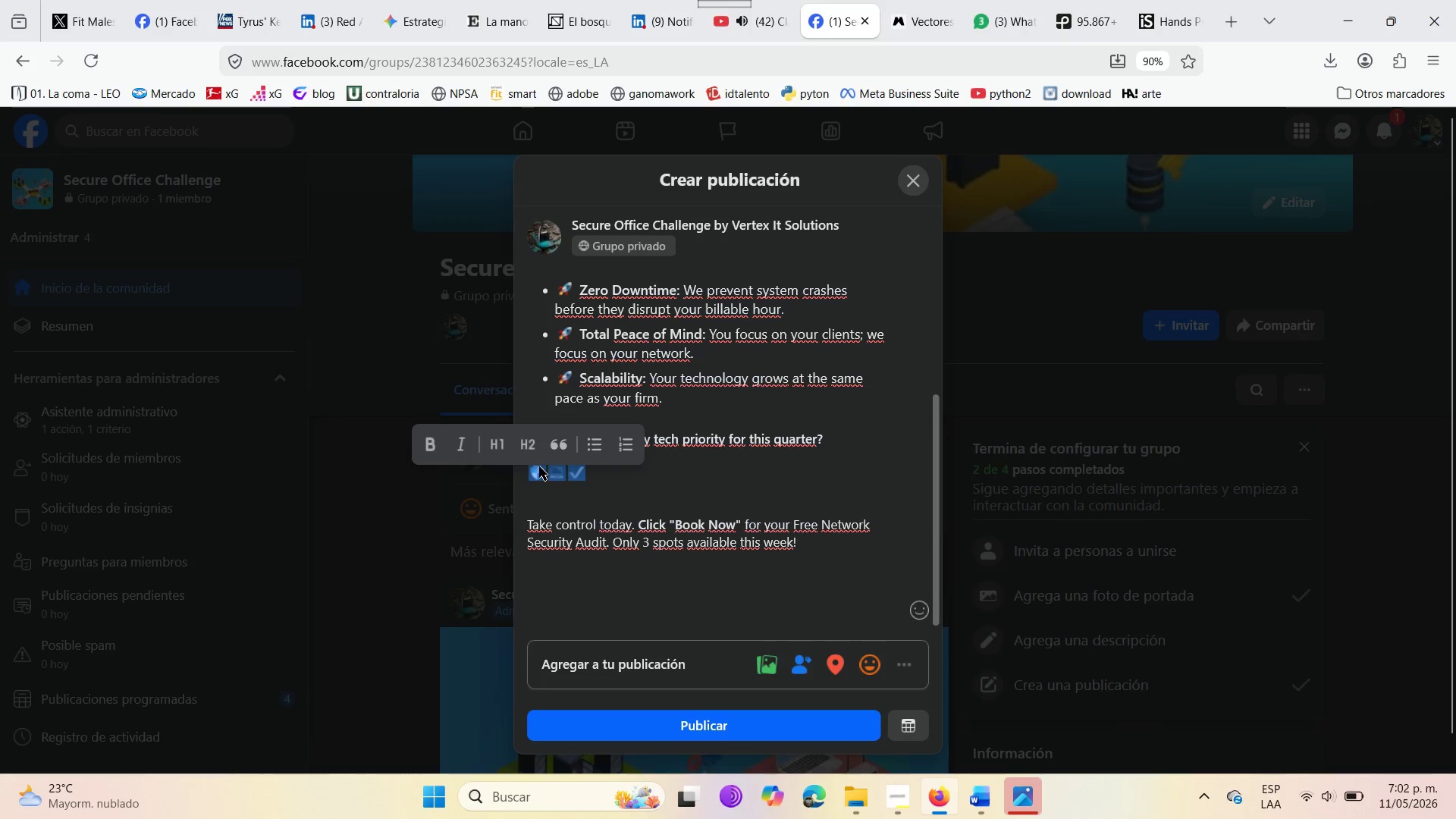 
key(Control+X)
 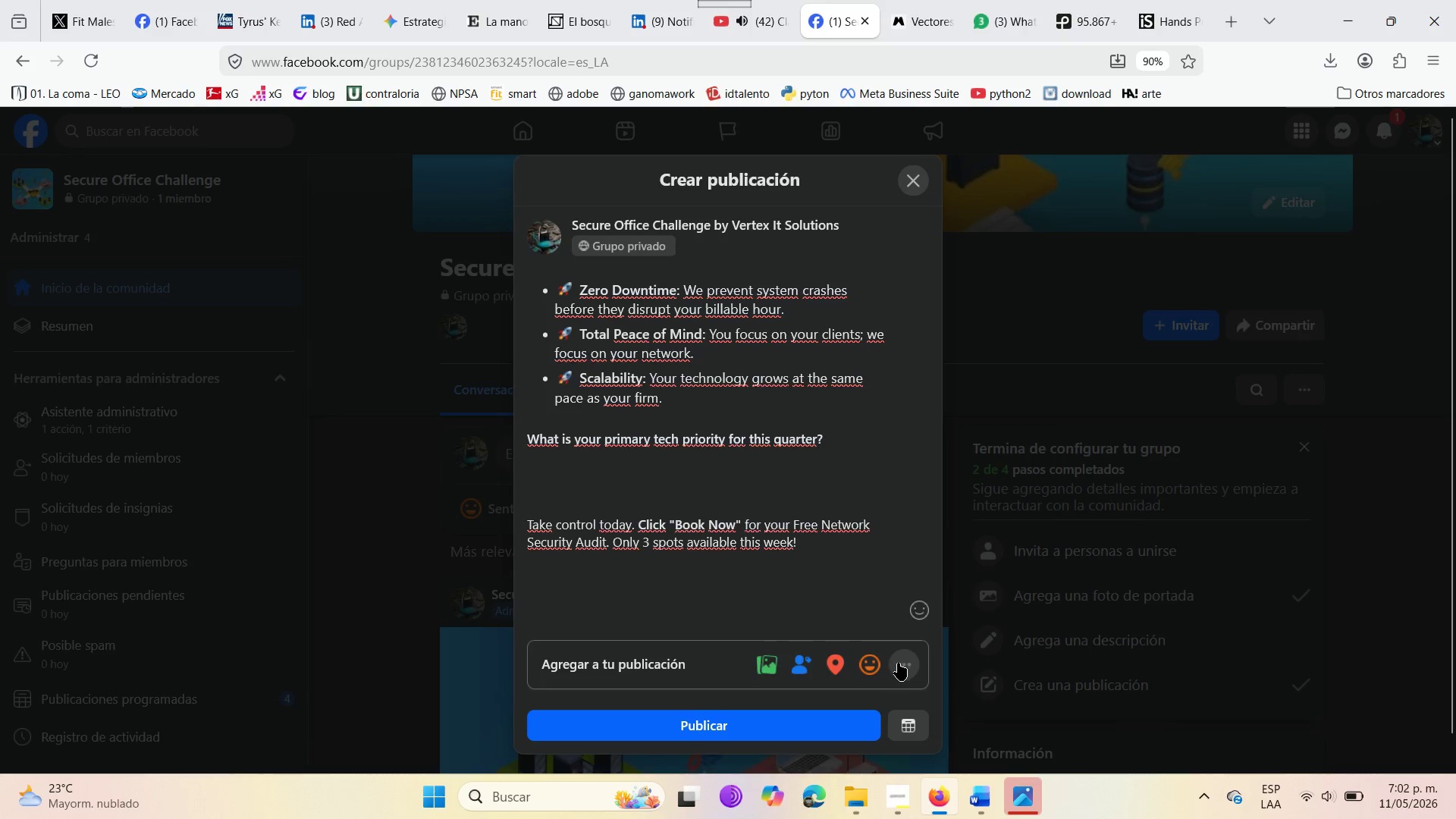 
left_click([900, 663])
 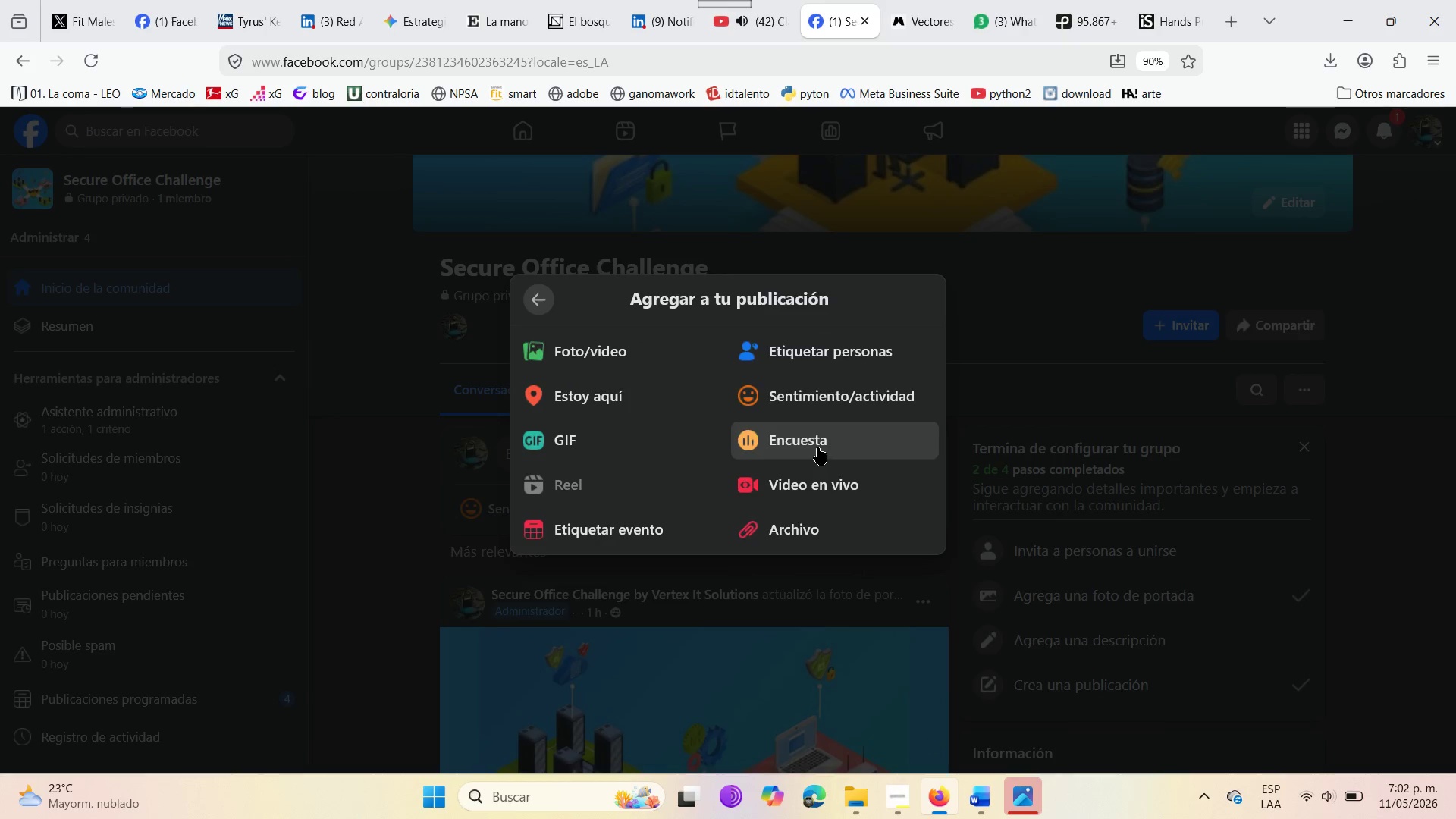 
left_click([817, 447])
 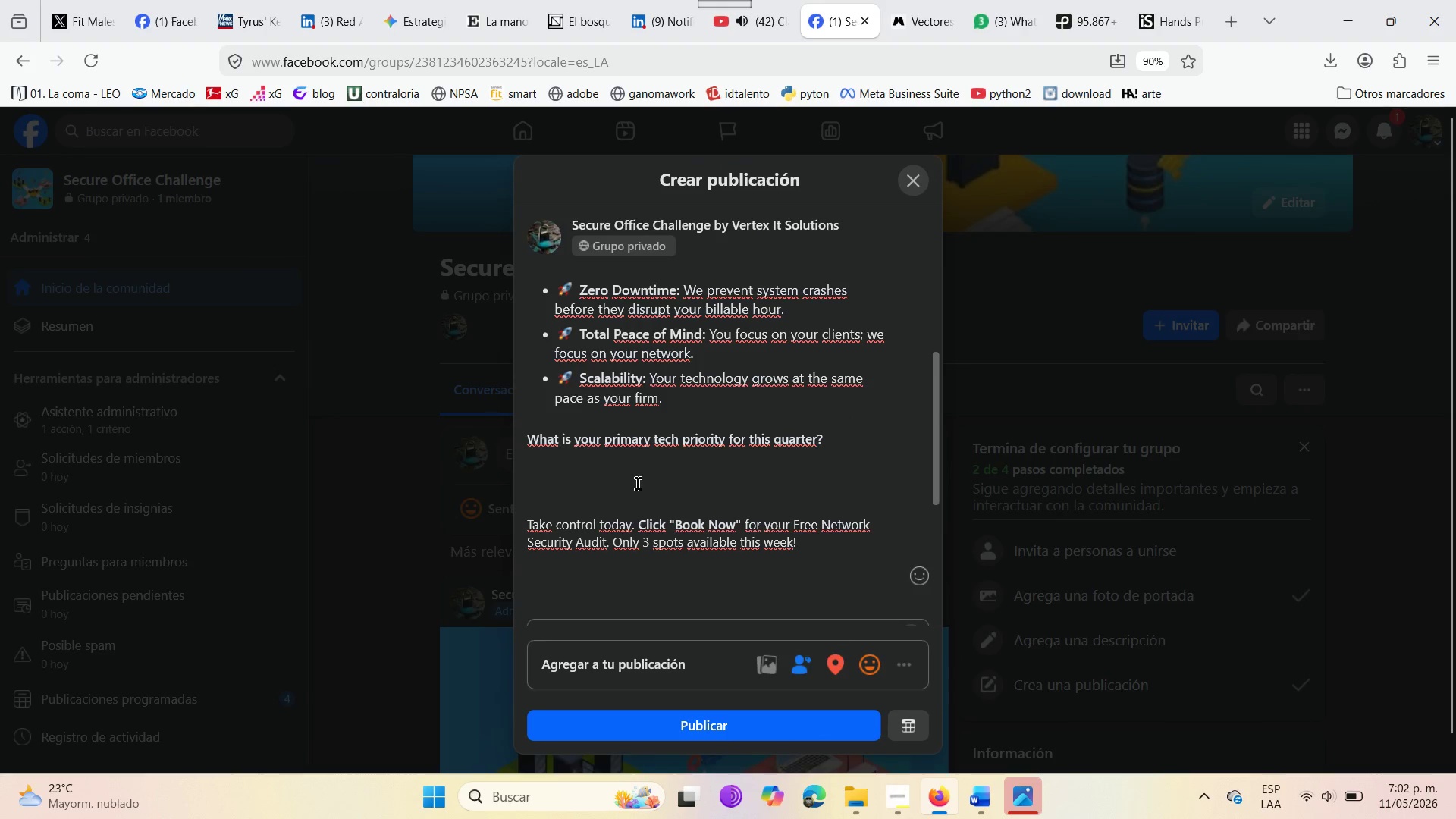 
scroll: coordinate [638, 484], scroll_direction: down, amount: 3.0
 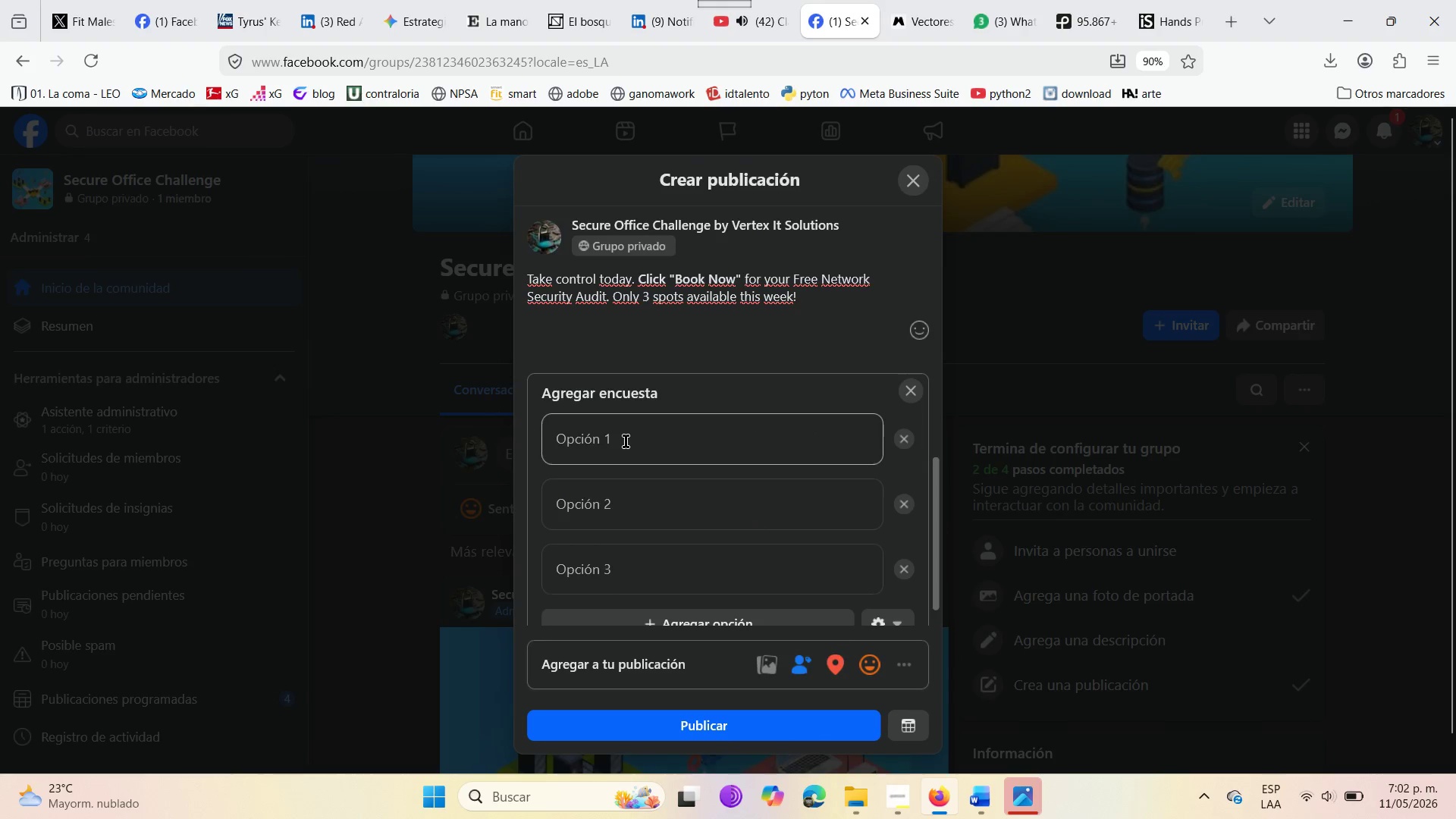 
left_click([626, 441])
 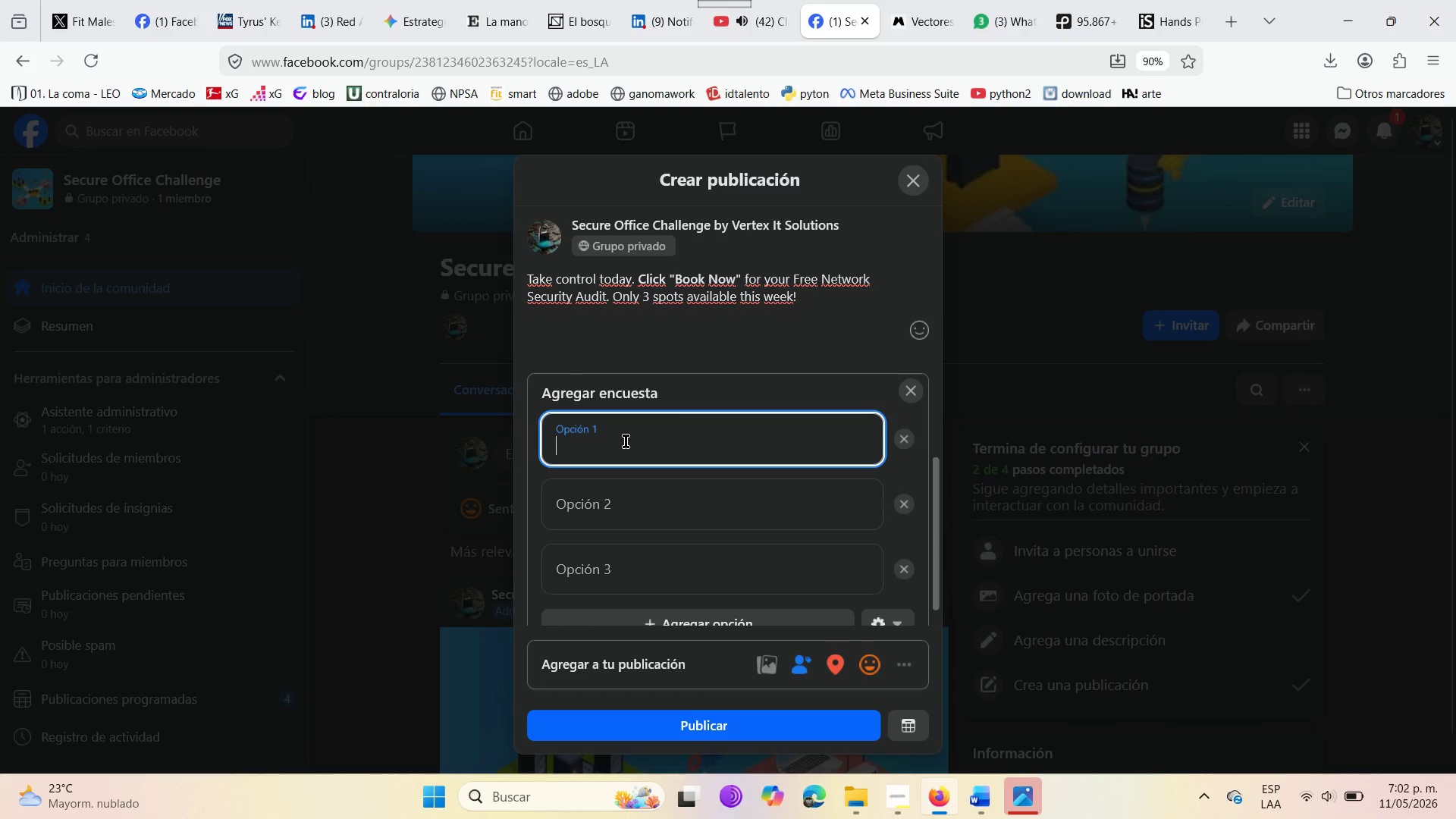 
type(Improving network security )
 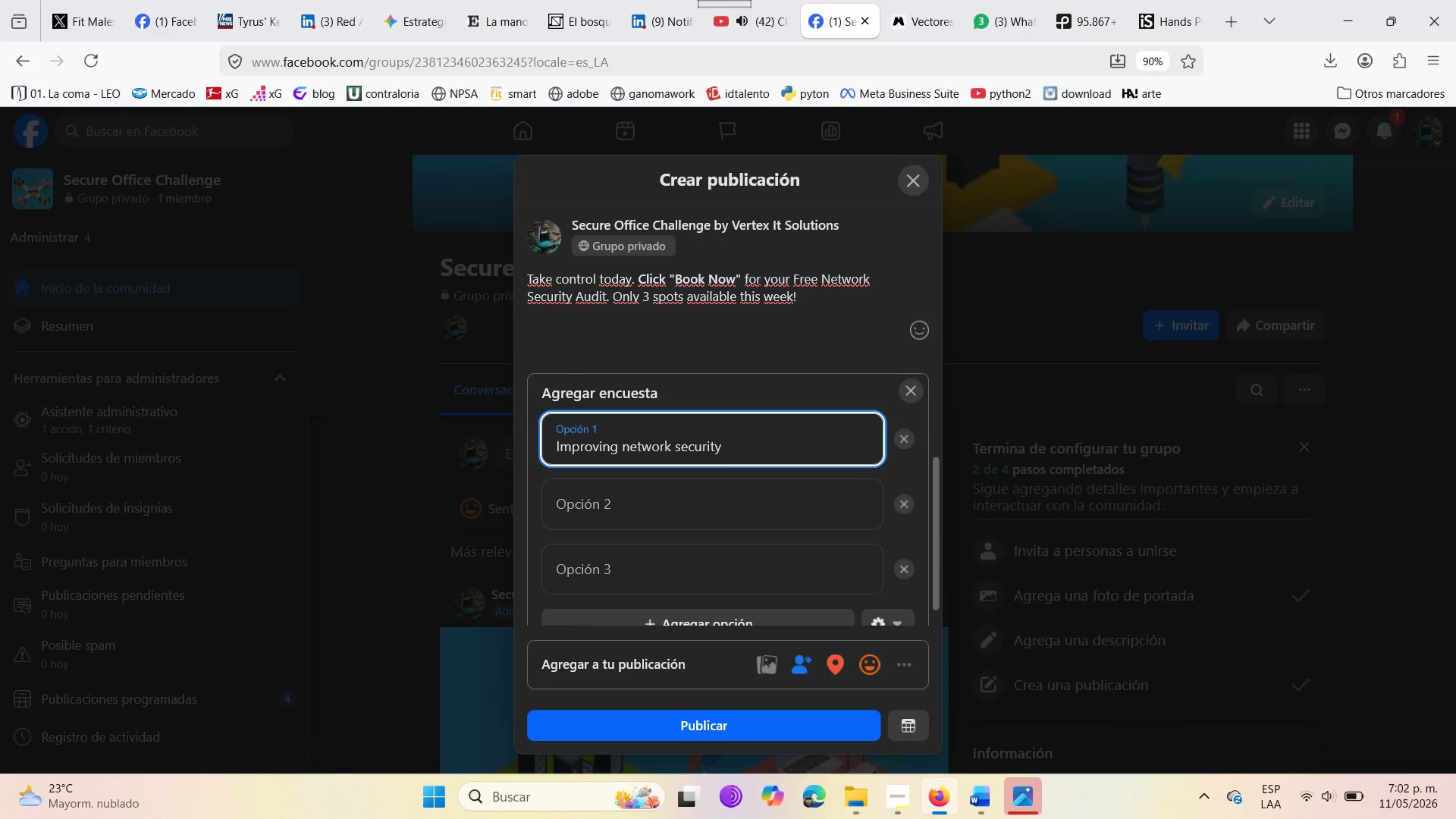 
key(Control+V)
 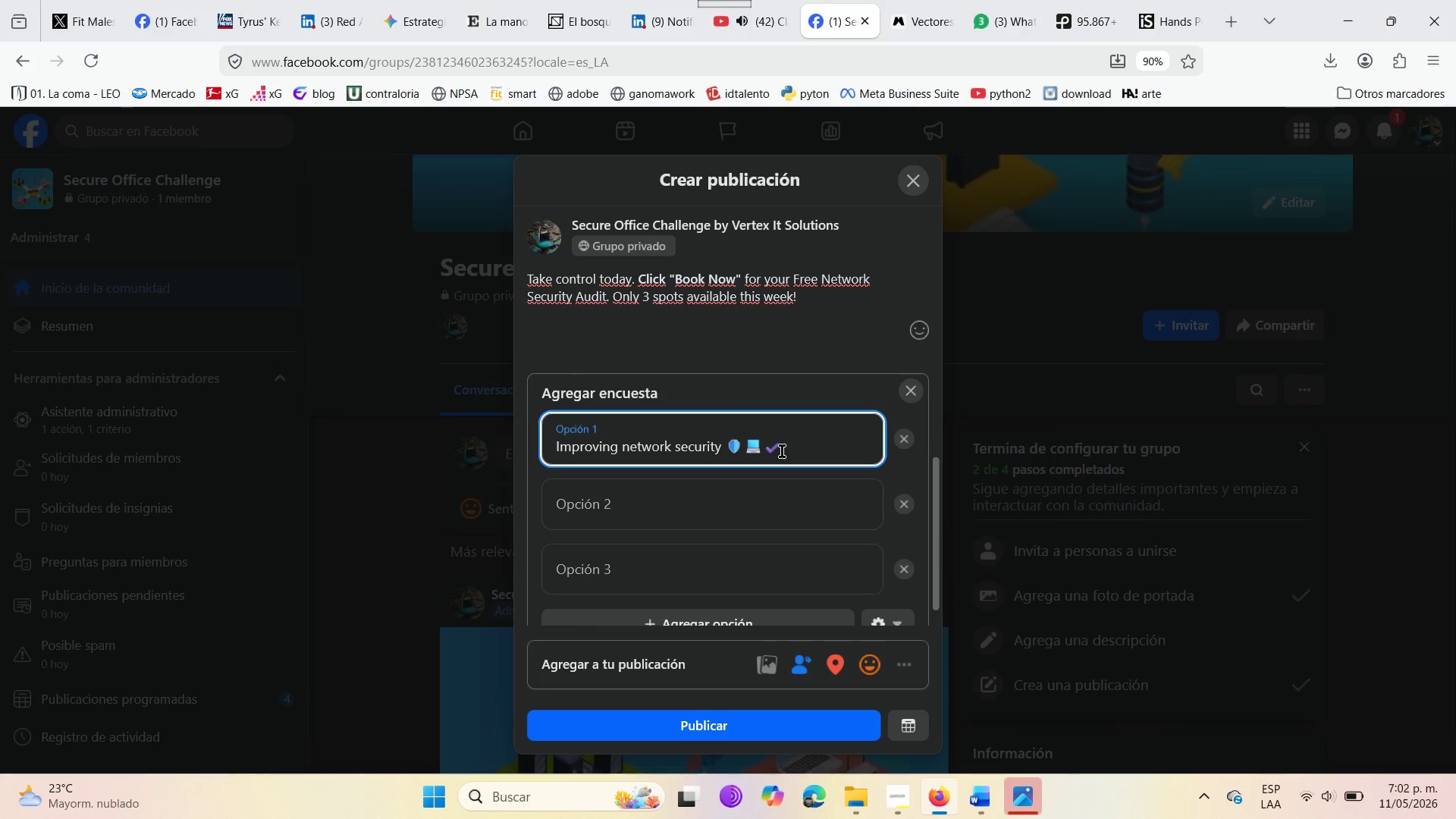 
wait(5.27)
 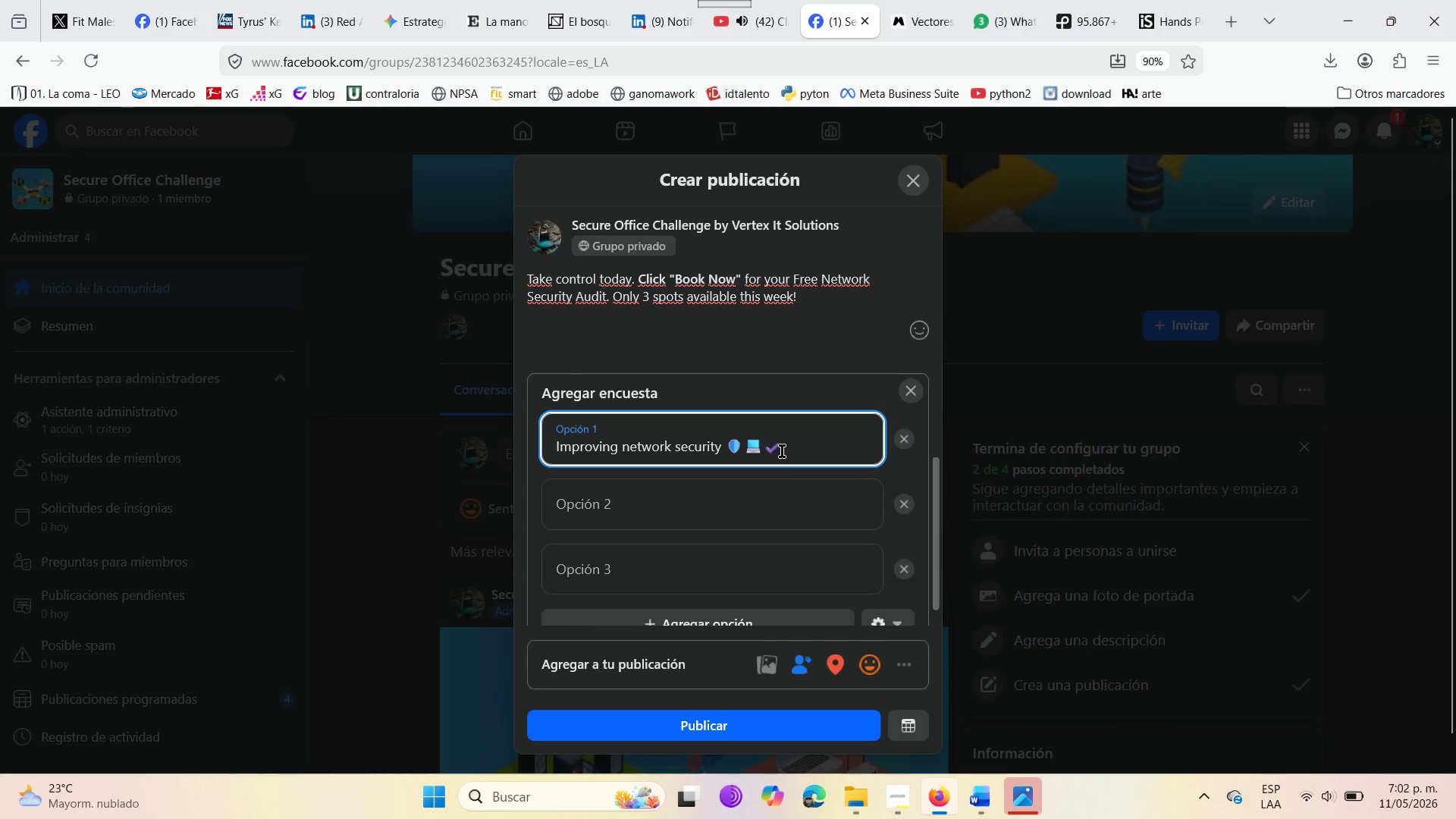 
left_click_drag(start_coordinate=[746, 445], to_coordinate=[780, 447])
 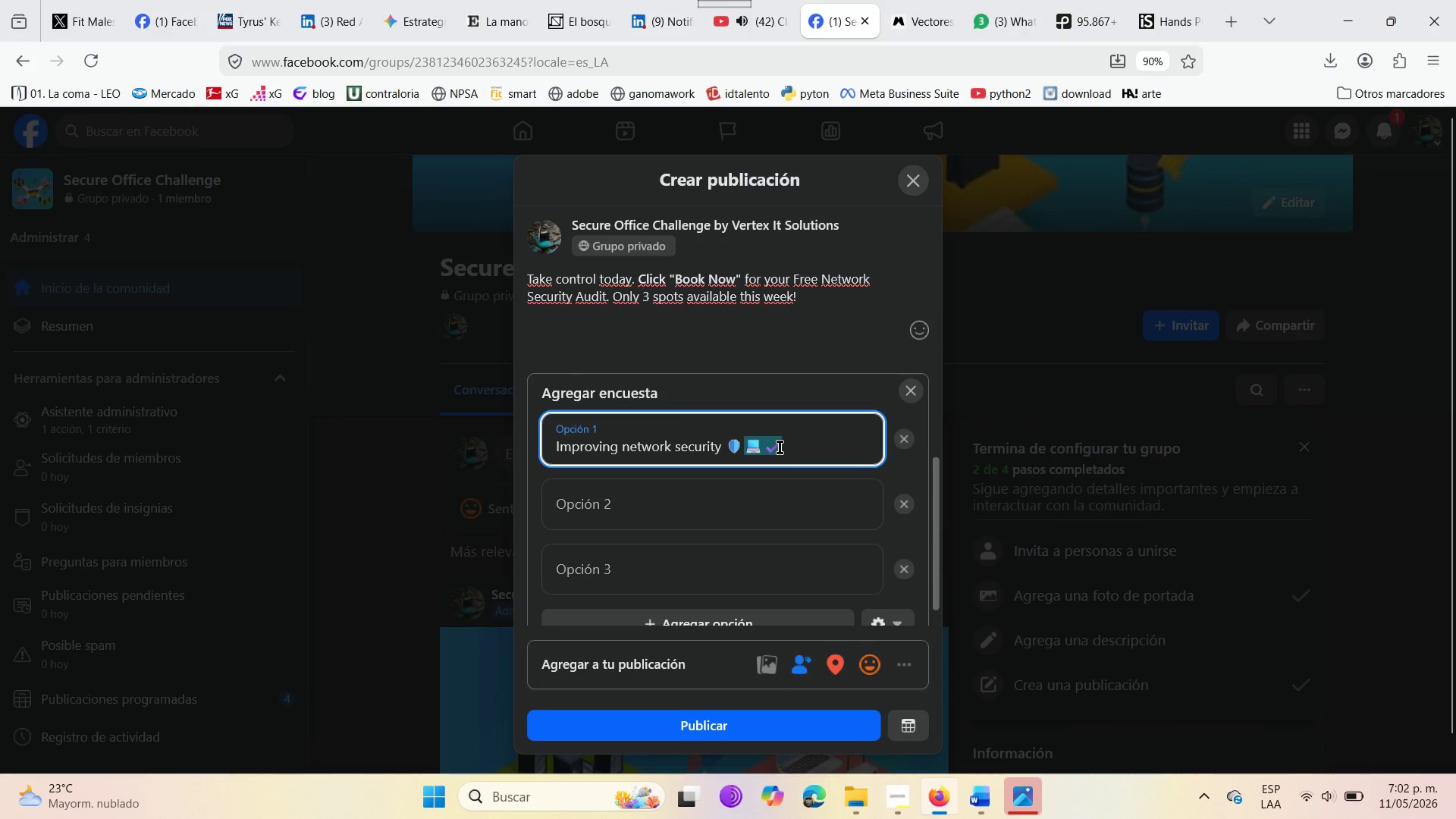 
key(Control+X)
 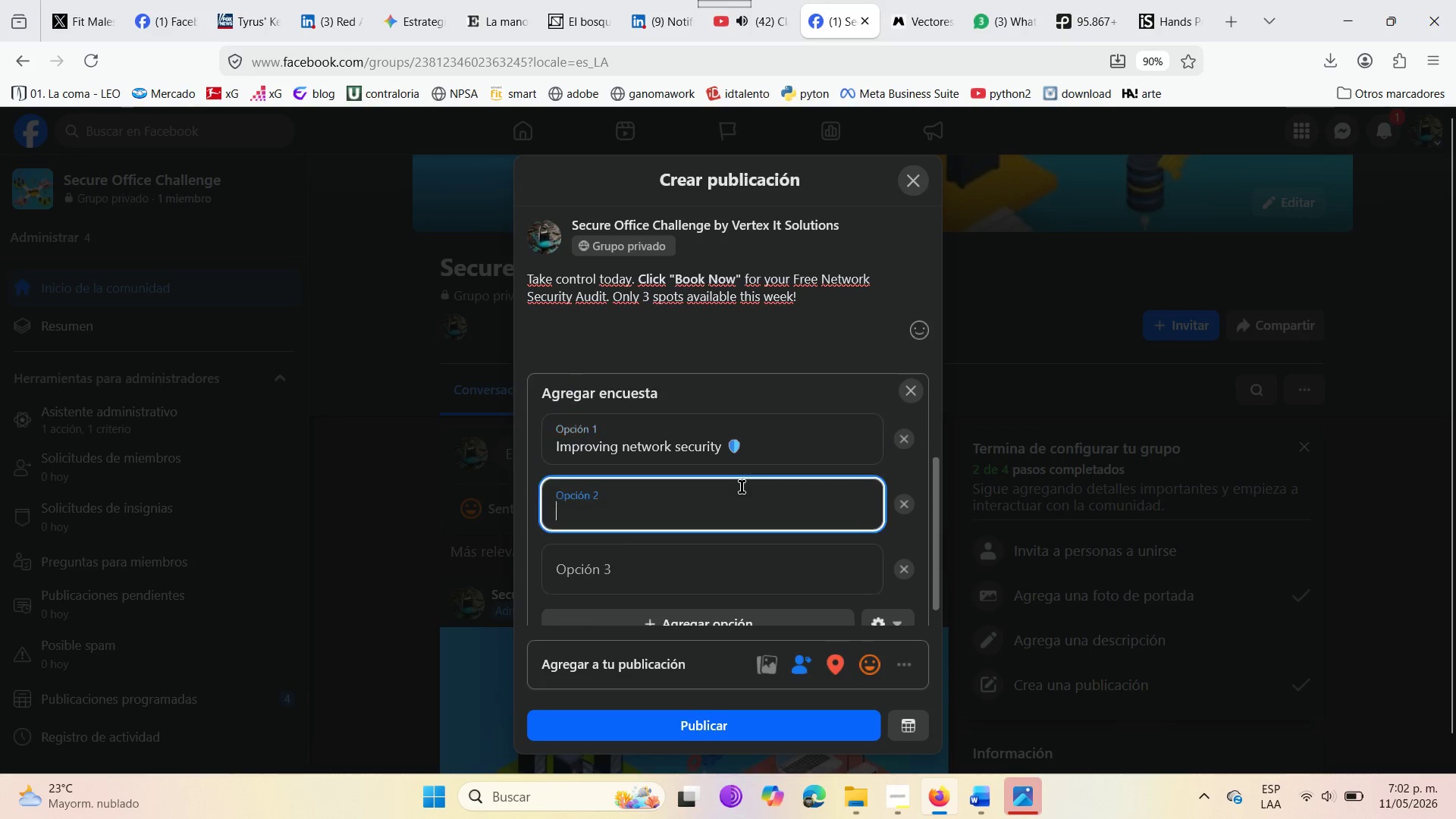 
left_click([742, 487])
 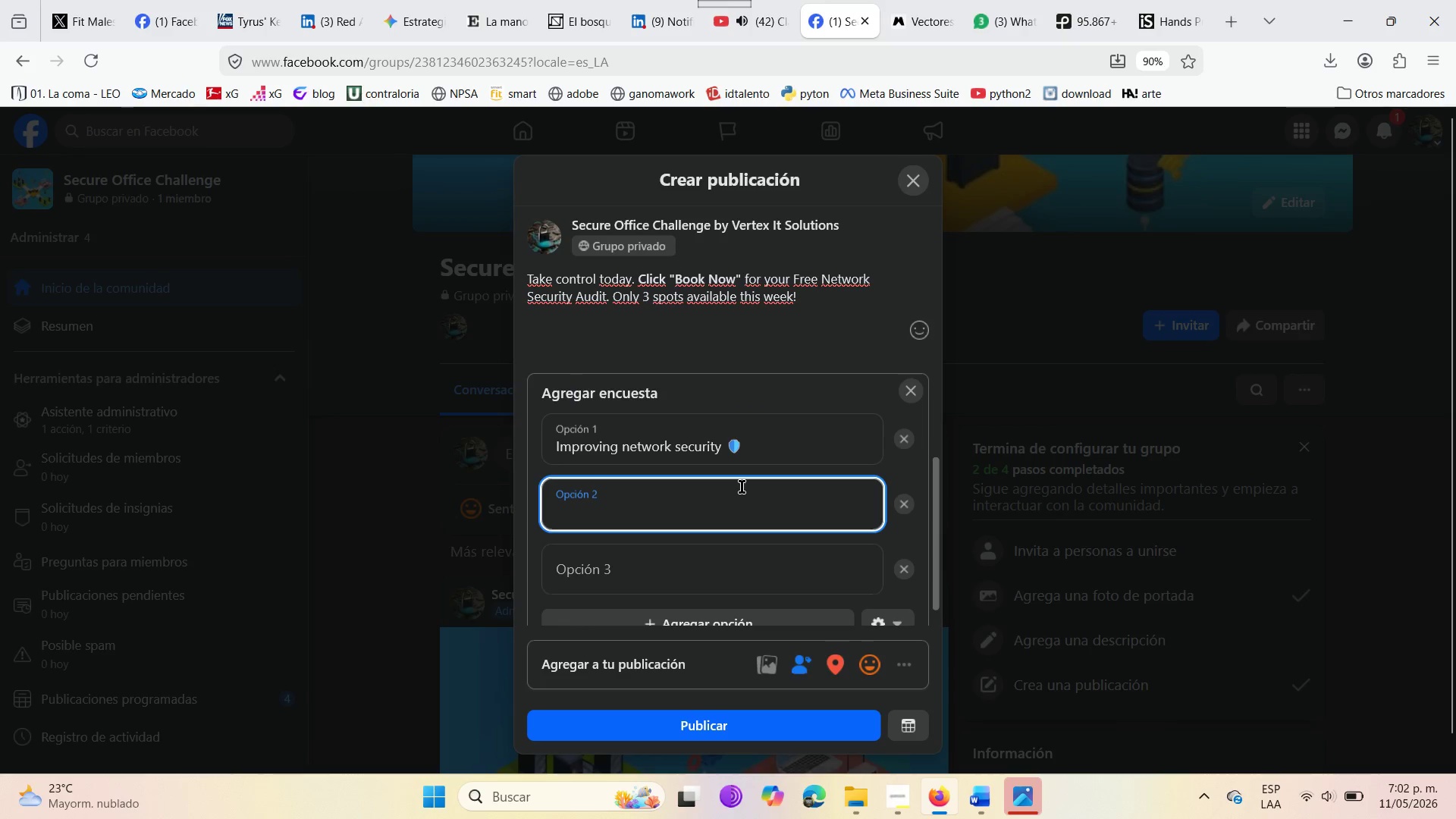 
key(Control+V)
 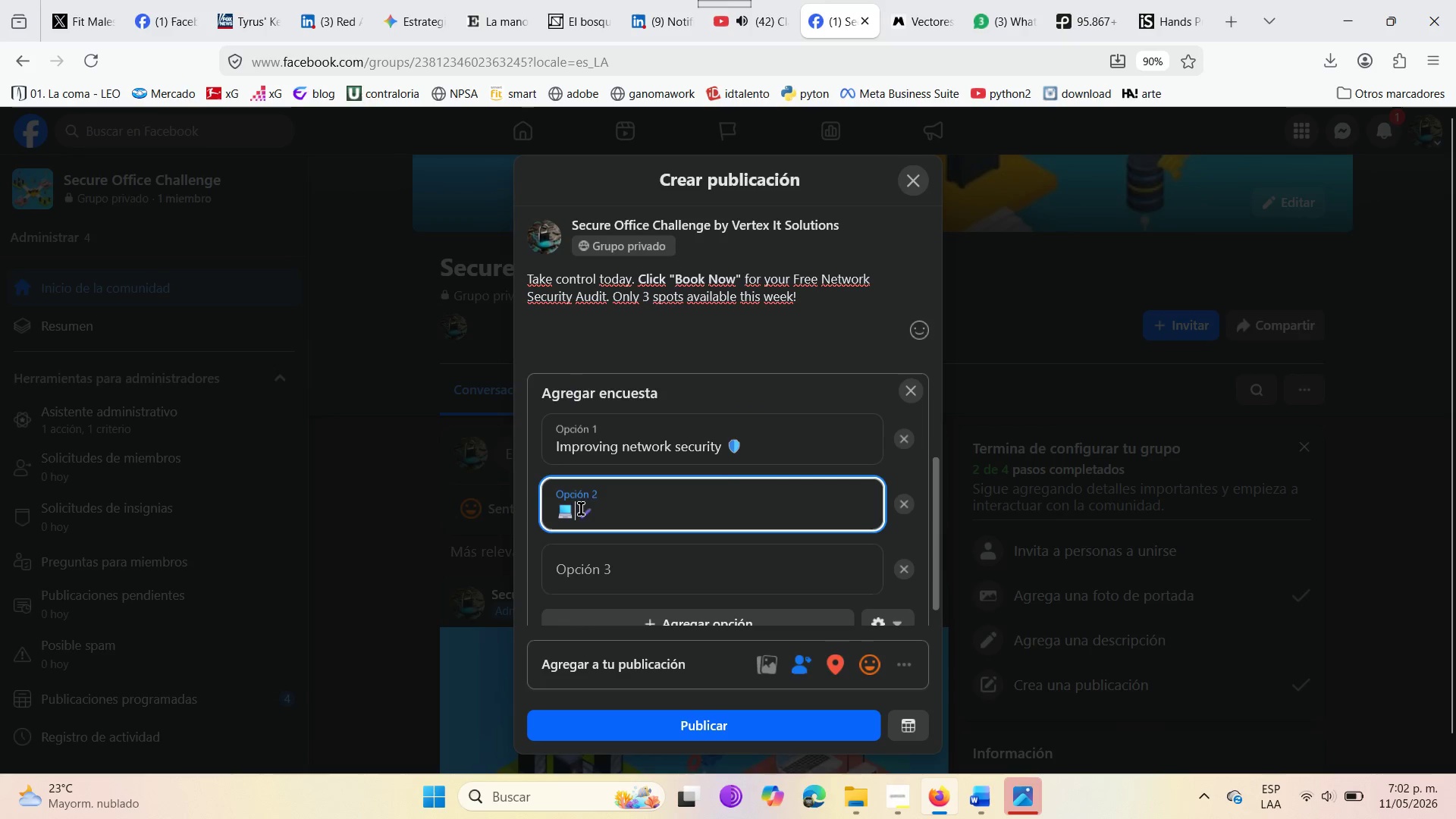 
left_click_drag(start_coordinate=[576, 511], to_coordinate=[598, 509])
 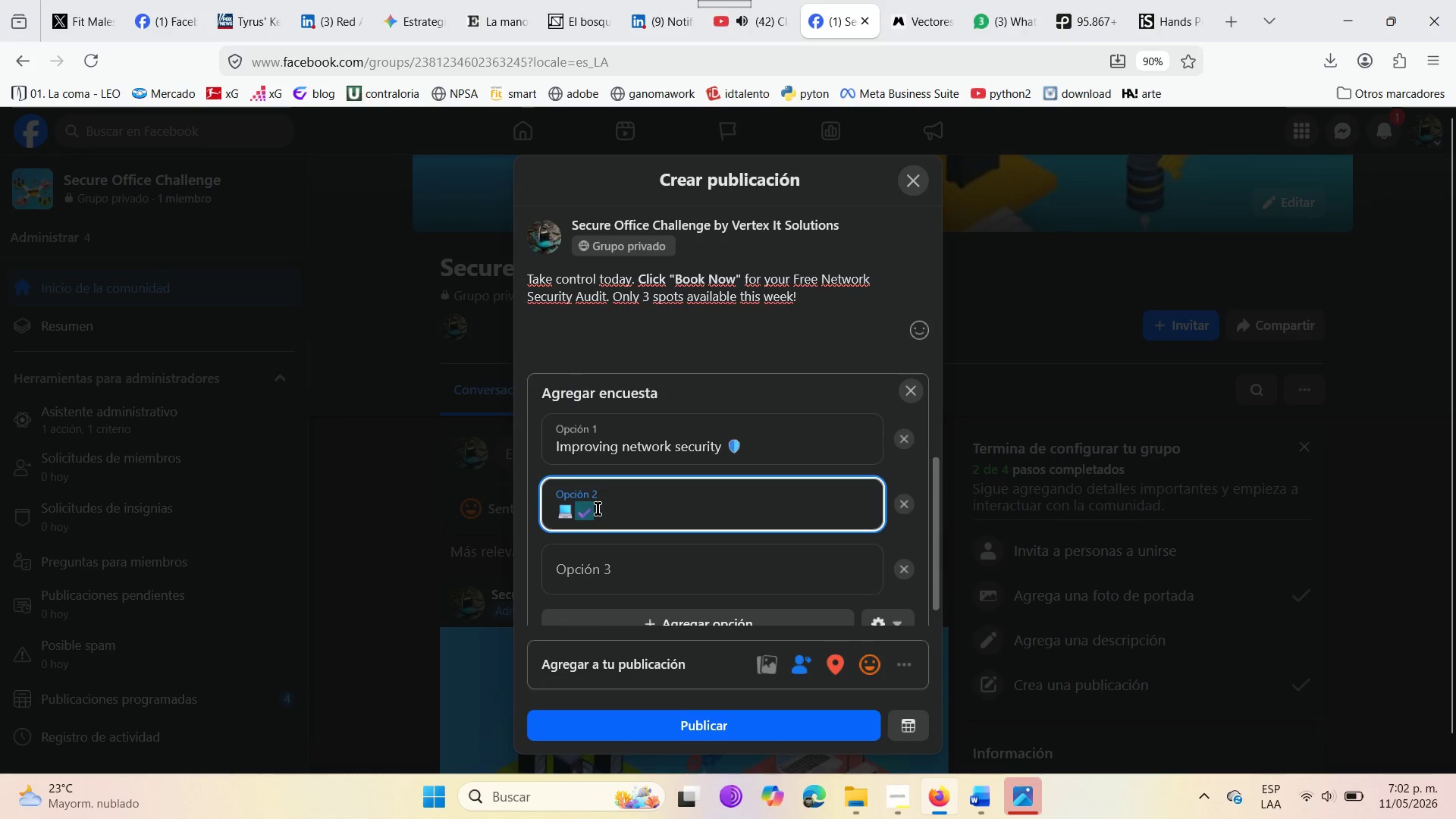 
key(Control+X)
 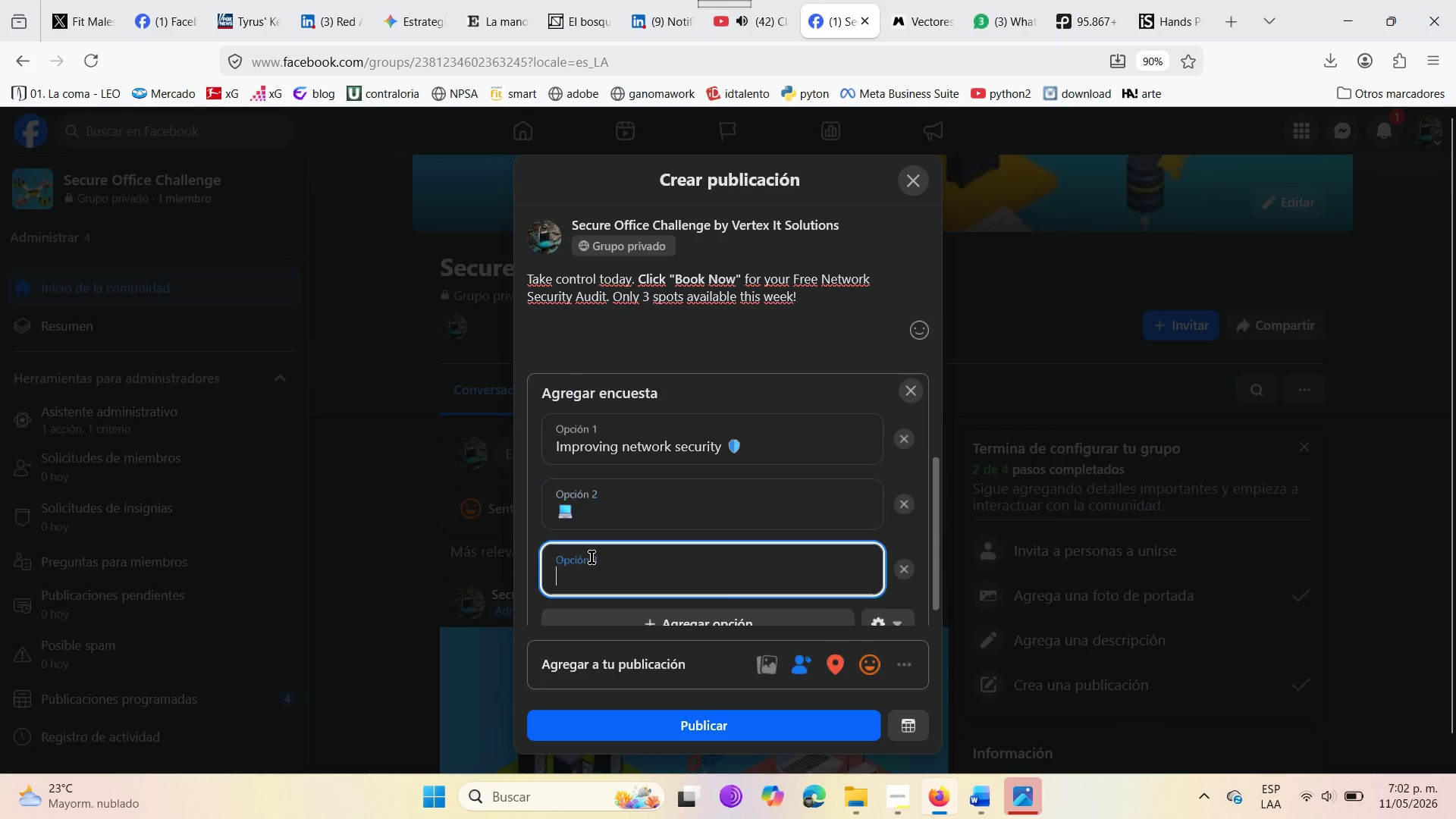 
left_click([592, 557])
 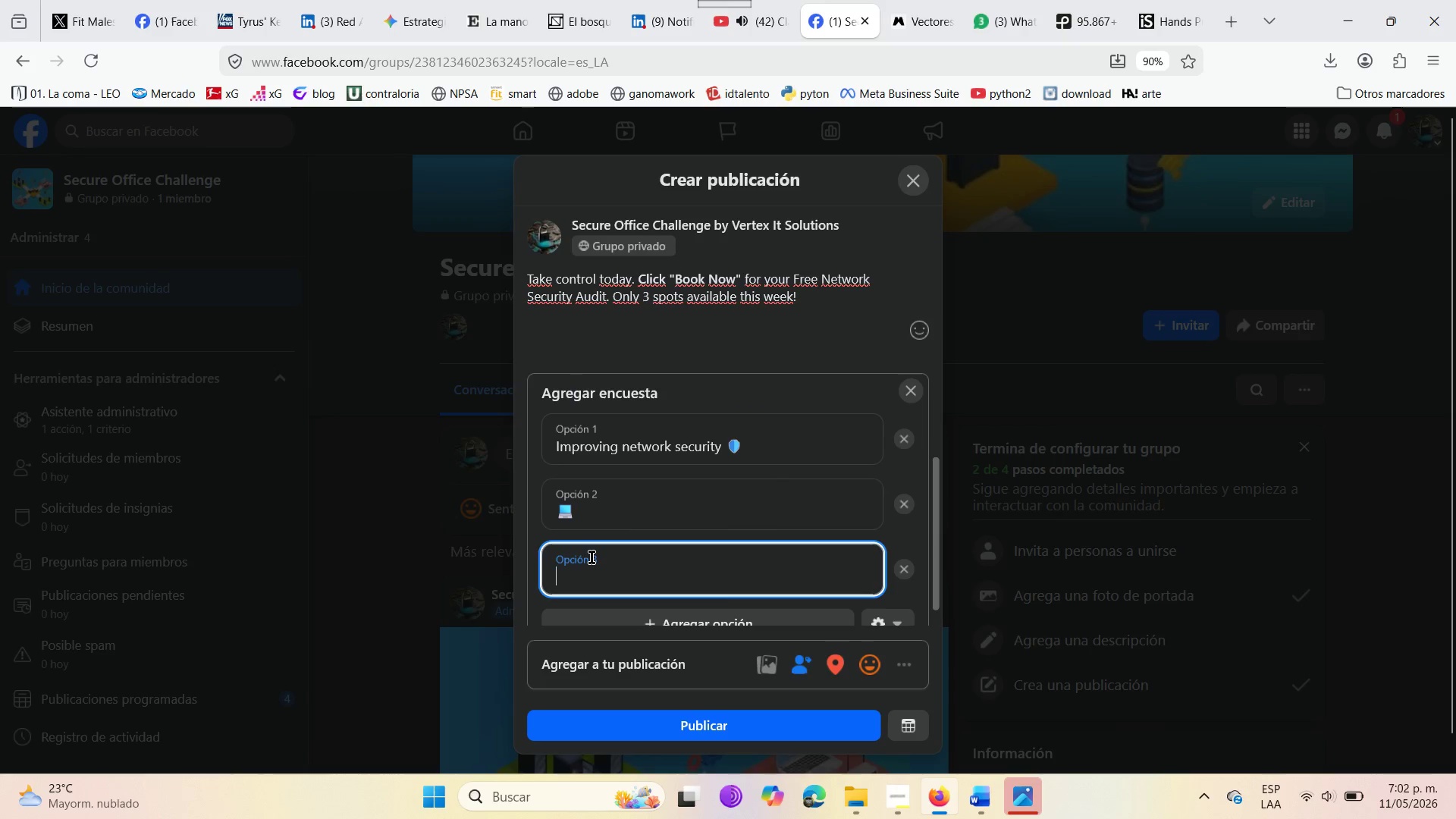 
key(Control+V)
 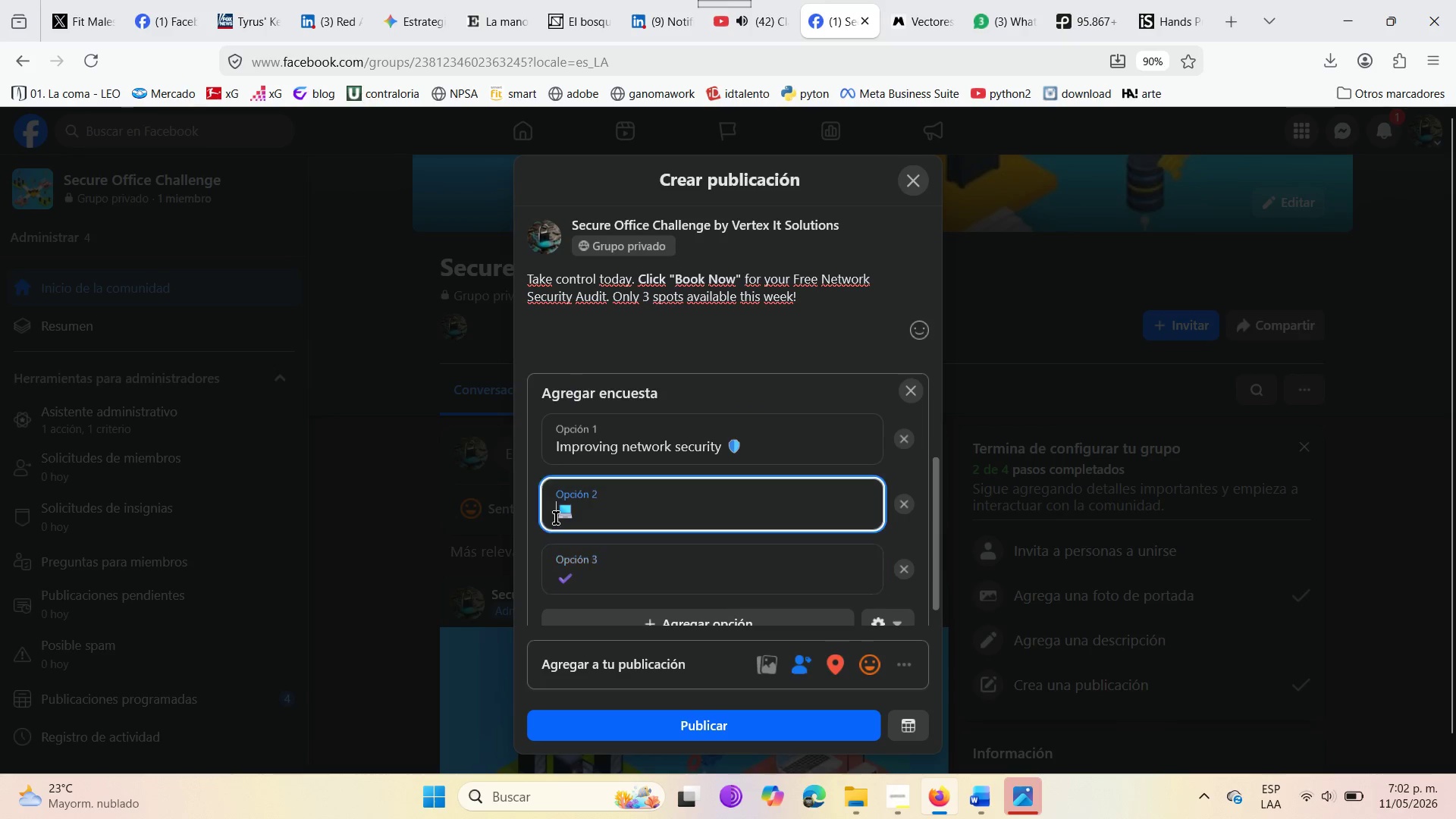 
left_click([556, 518])
 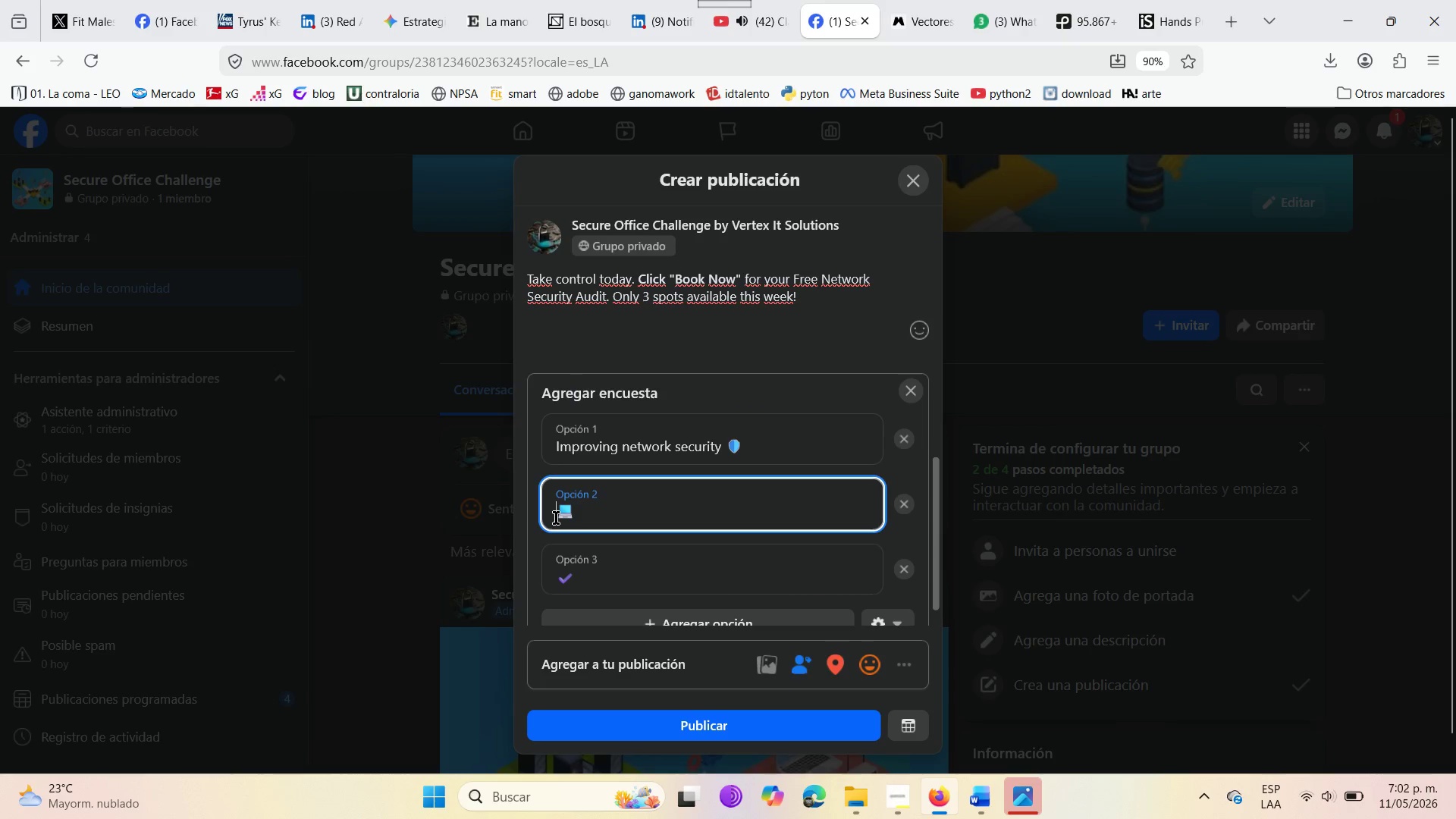 
type(Upgrading lec)
key(Backspace)
type(fa)
key(Backspace)
key(Backspace)
type(gacy hardware )
key(Backspace)
type( )
 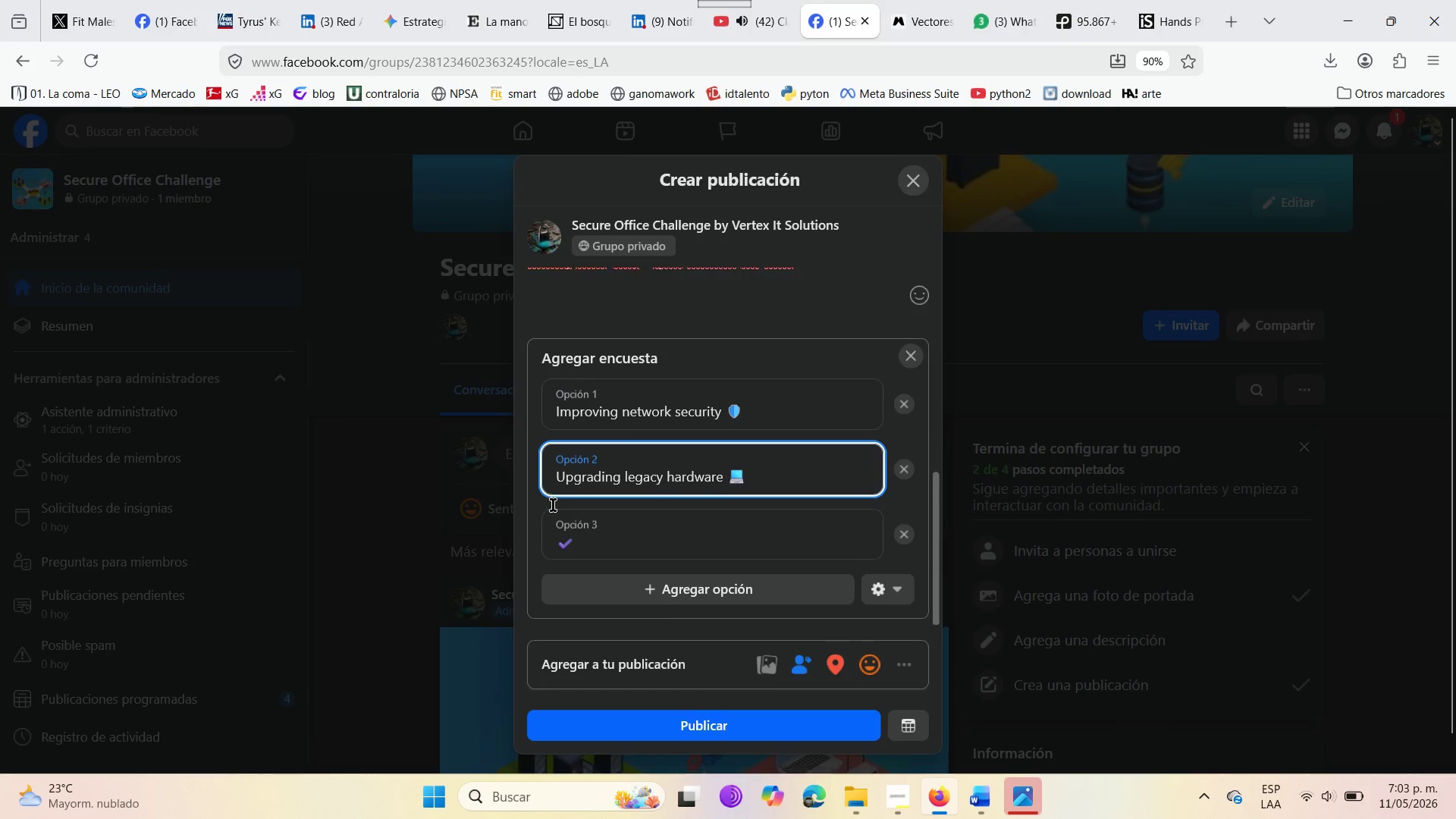 
scroll: coordinate [555, 513], scroll_direction: down, amount: 1.0
 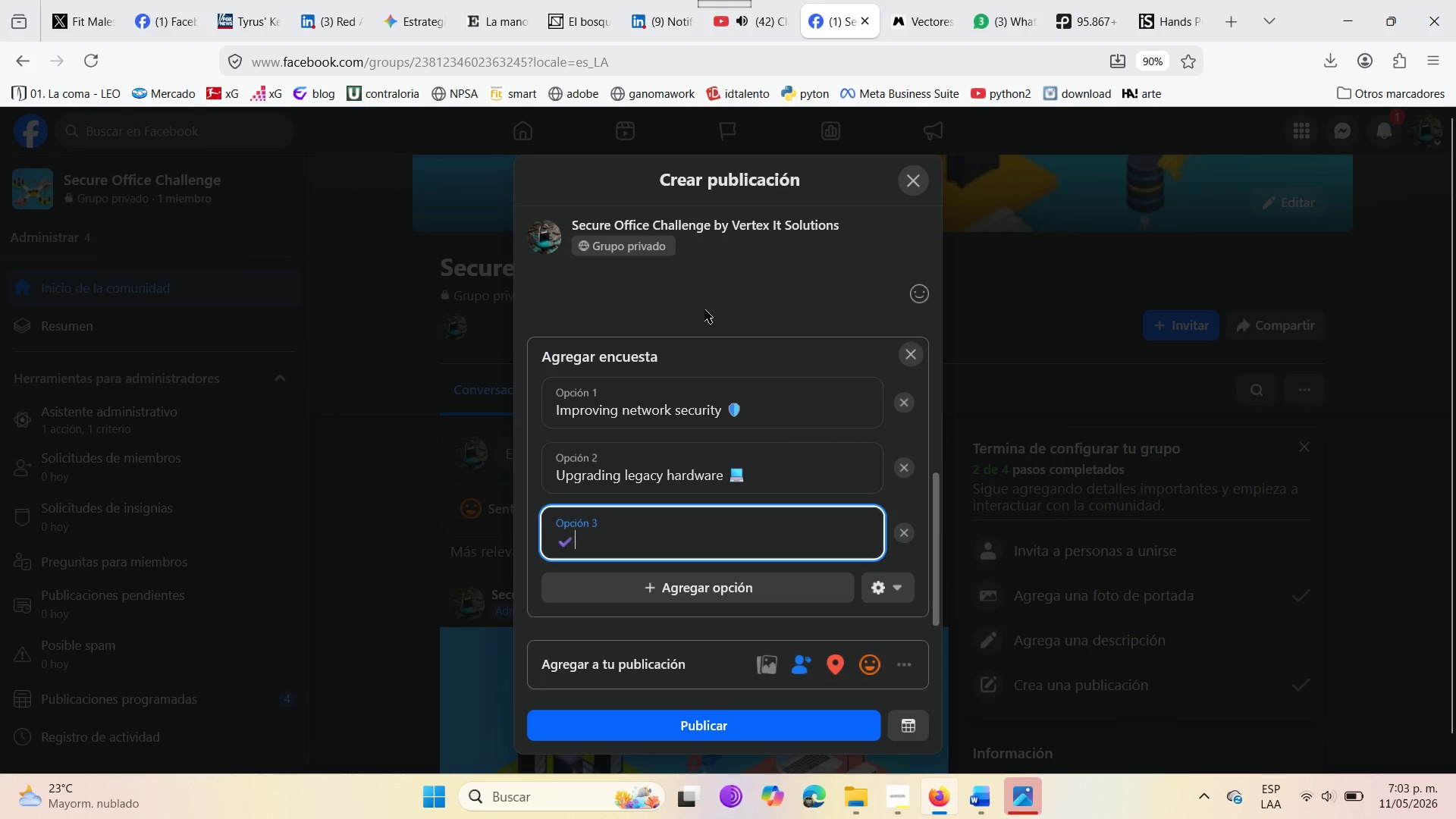 
scroll: coordinate [714, 308], scroll_direction: up, amount: 2.0
 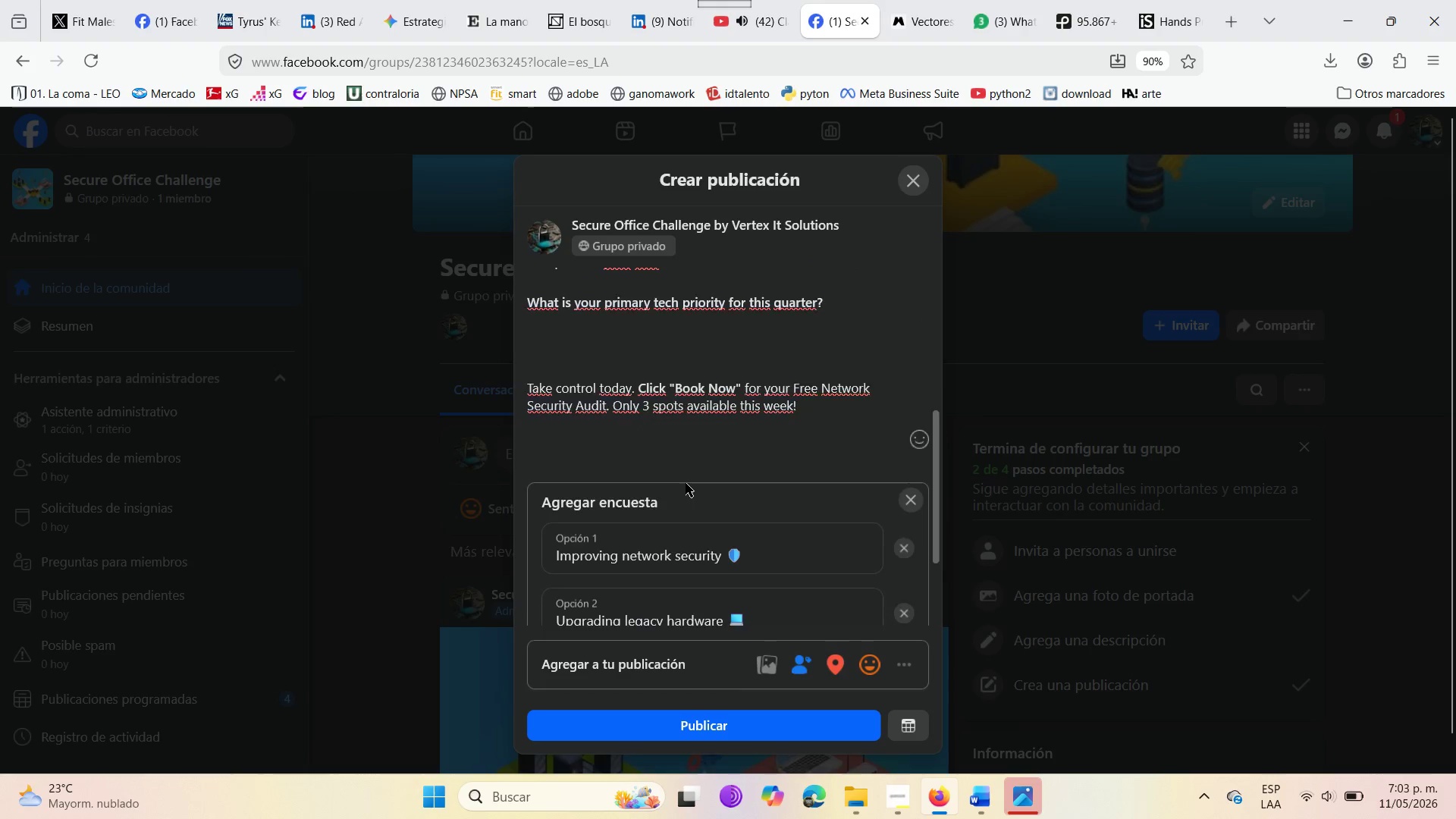 
scroll: coordinate [692, 490], scroll_direction: down, amount: 1.0
 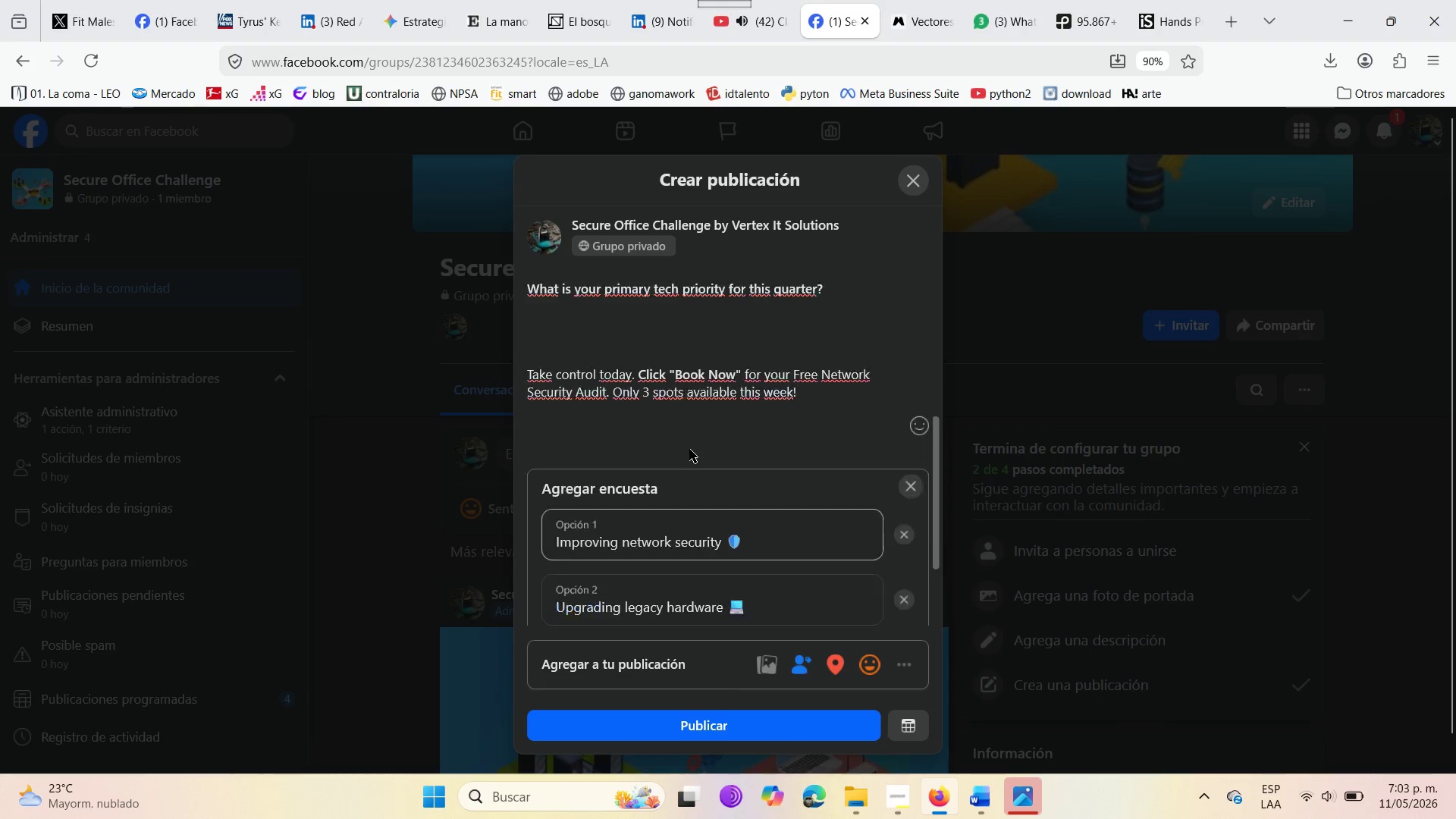 
scroll: coordinate [689, 449], scroll_direction: up, amount: 2.0
 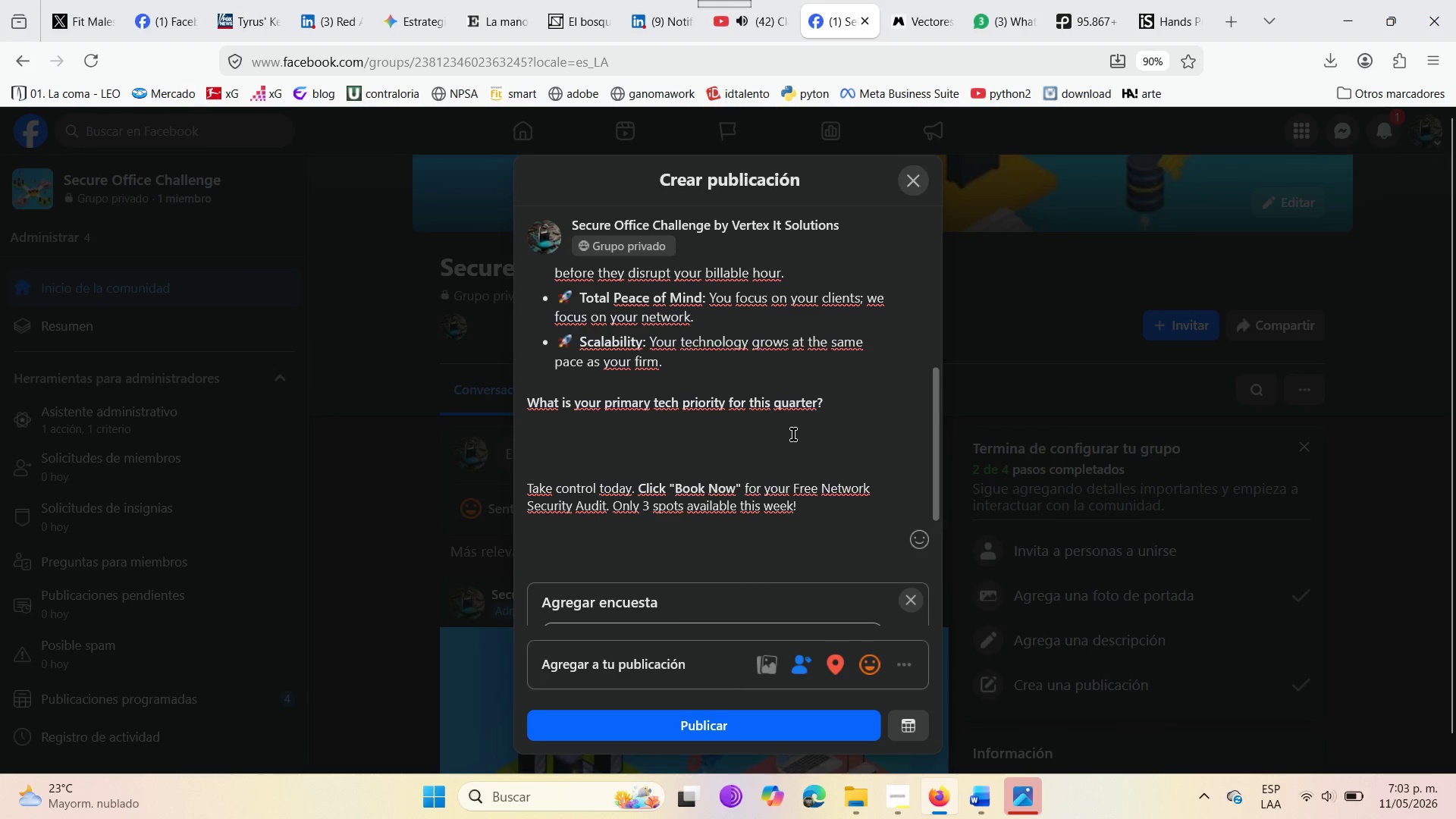 
left_click([789, 438])
 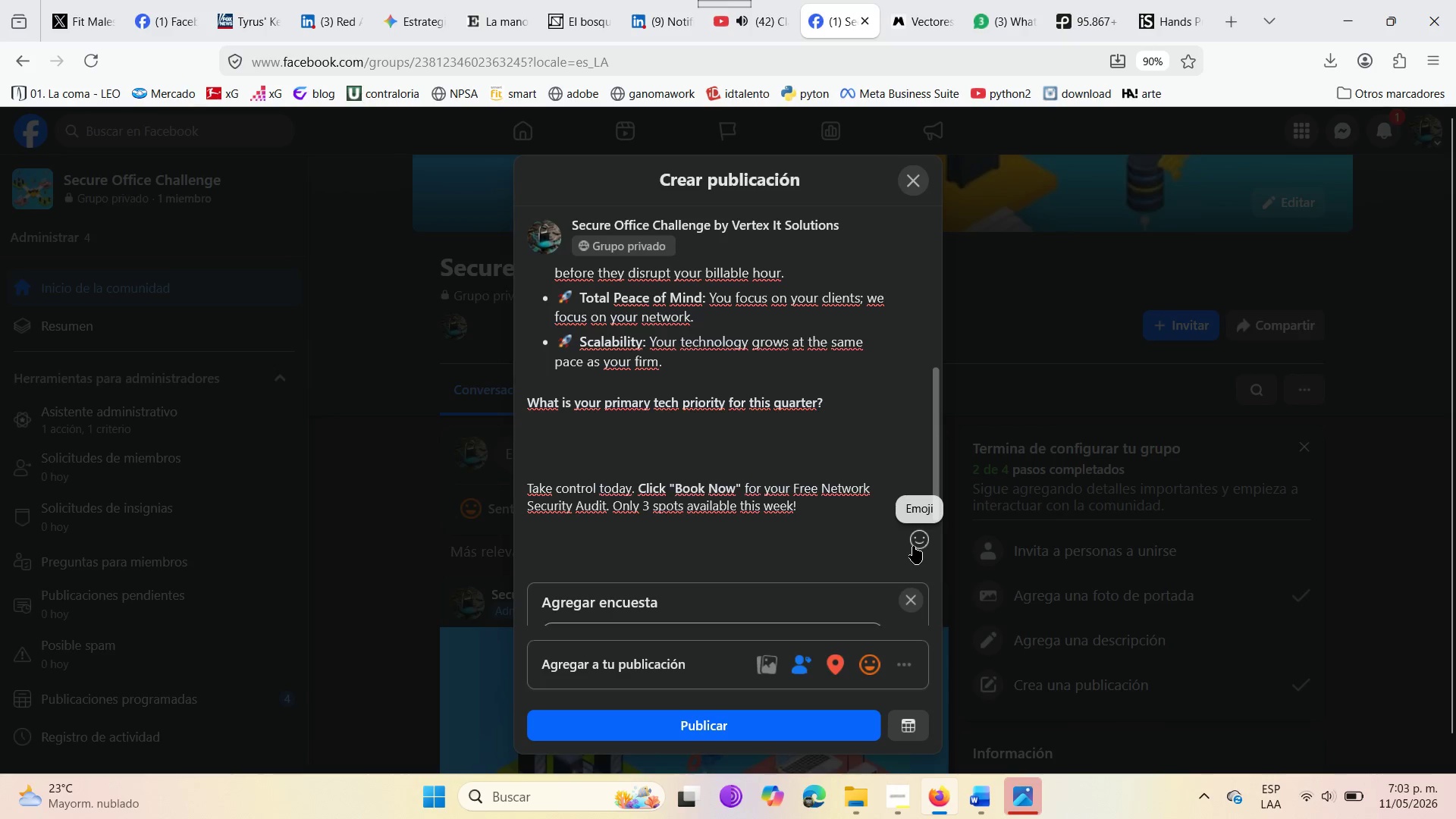 
left_click([913, 546])
 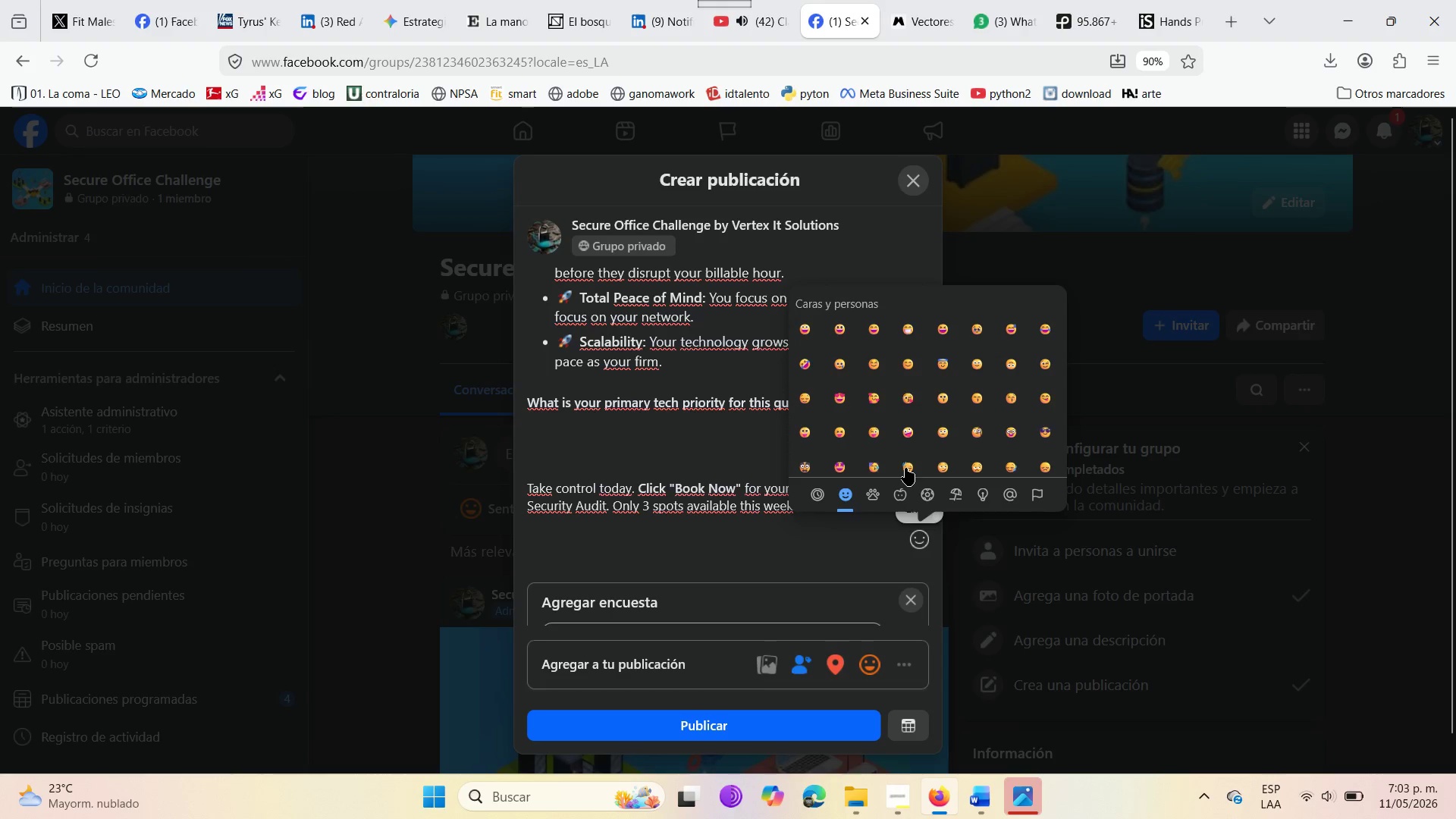 
scroll: coordinate [905, 392], scroll_direction: down, amount: 18.0
 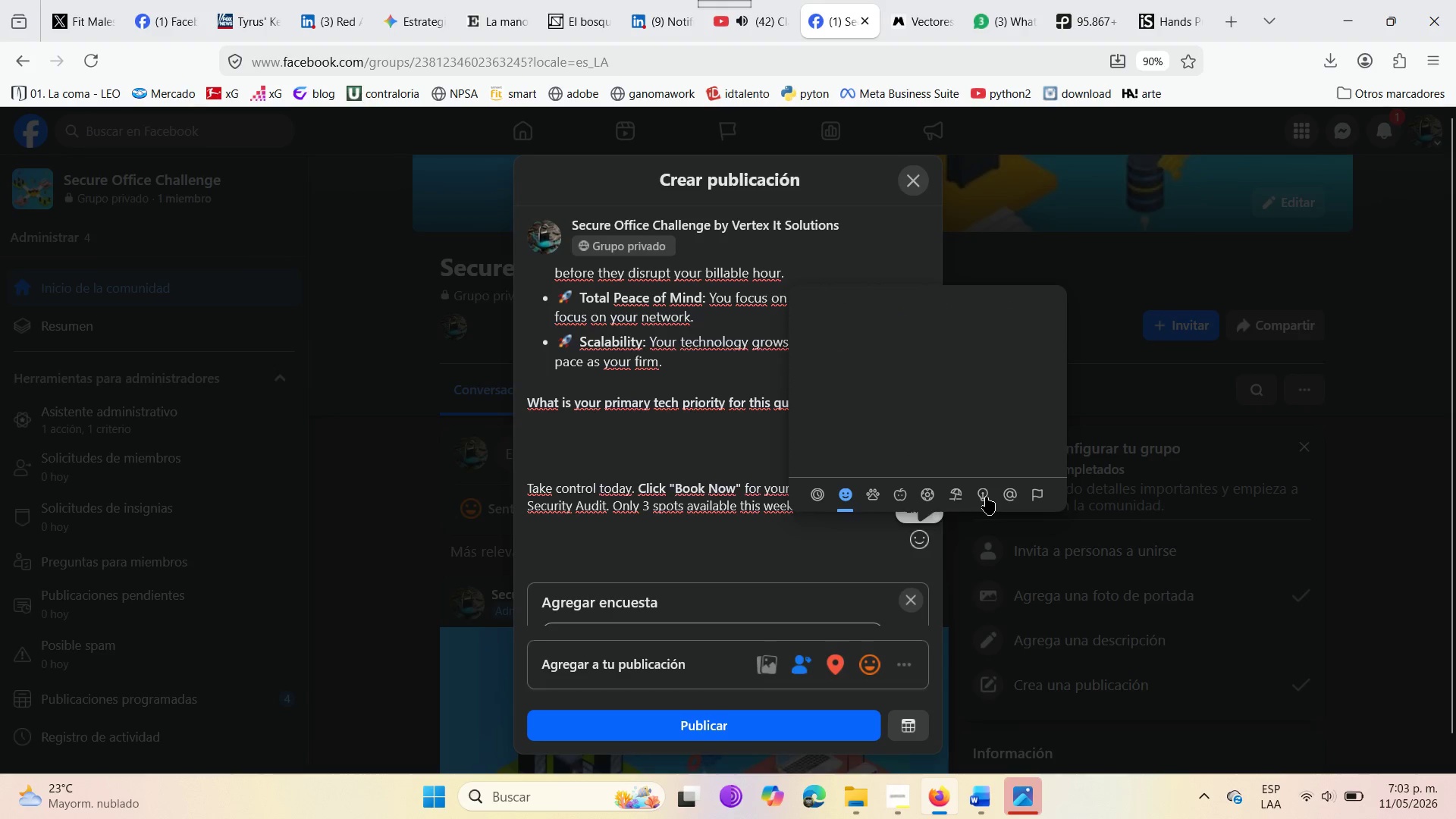 
left_click([986, 497])
 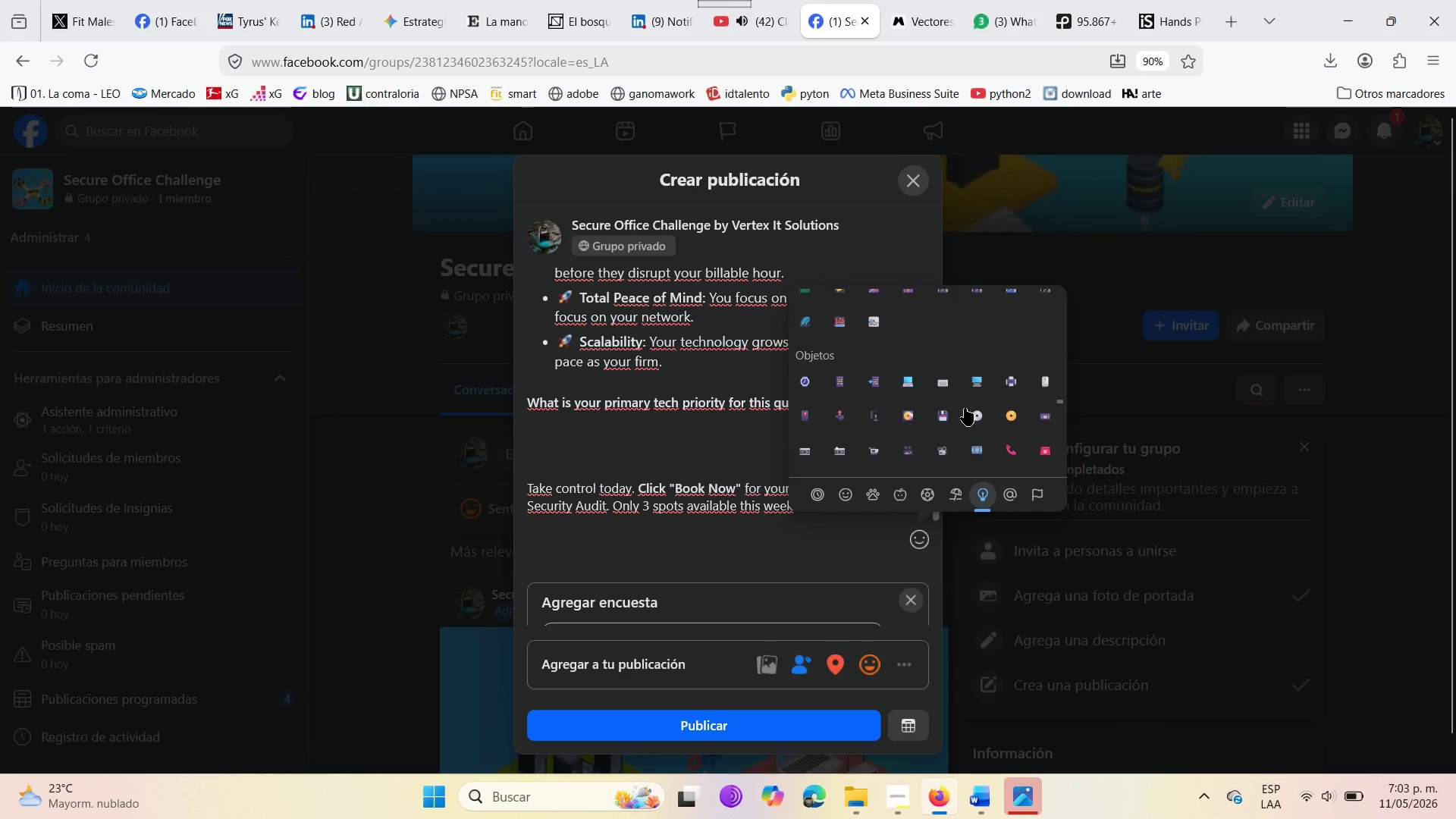 
wait(6.12)
 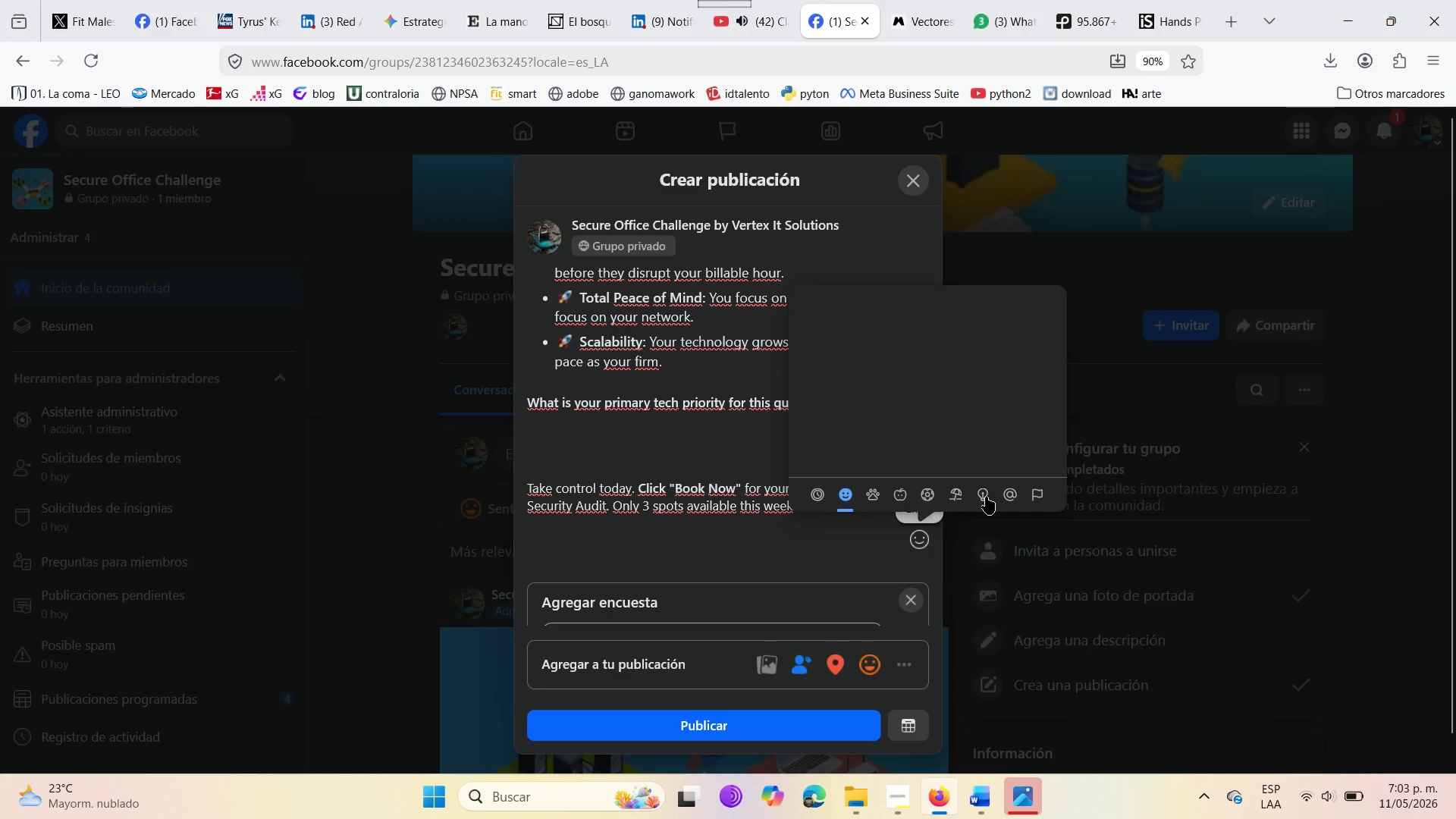 
scroll: coordinate [950, 413], scroll_direction: down, amount: 10.0
 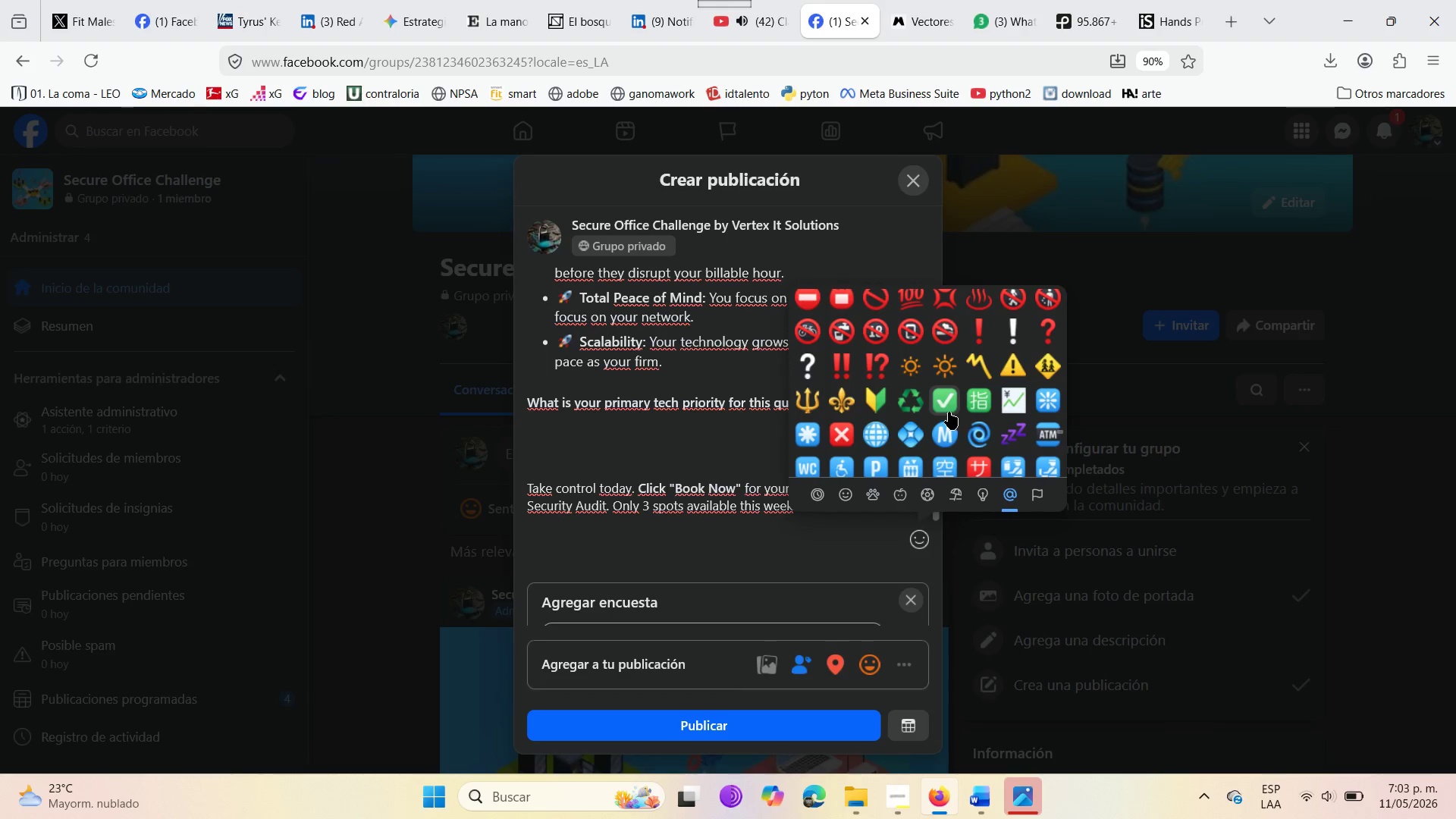 
left_click([948, 409])
 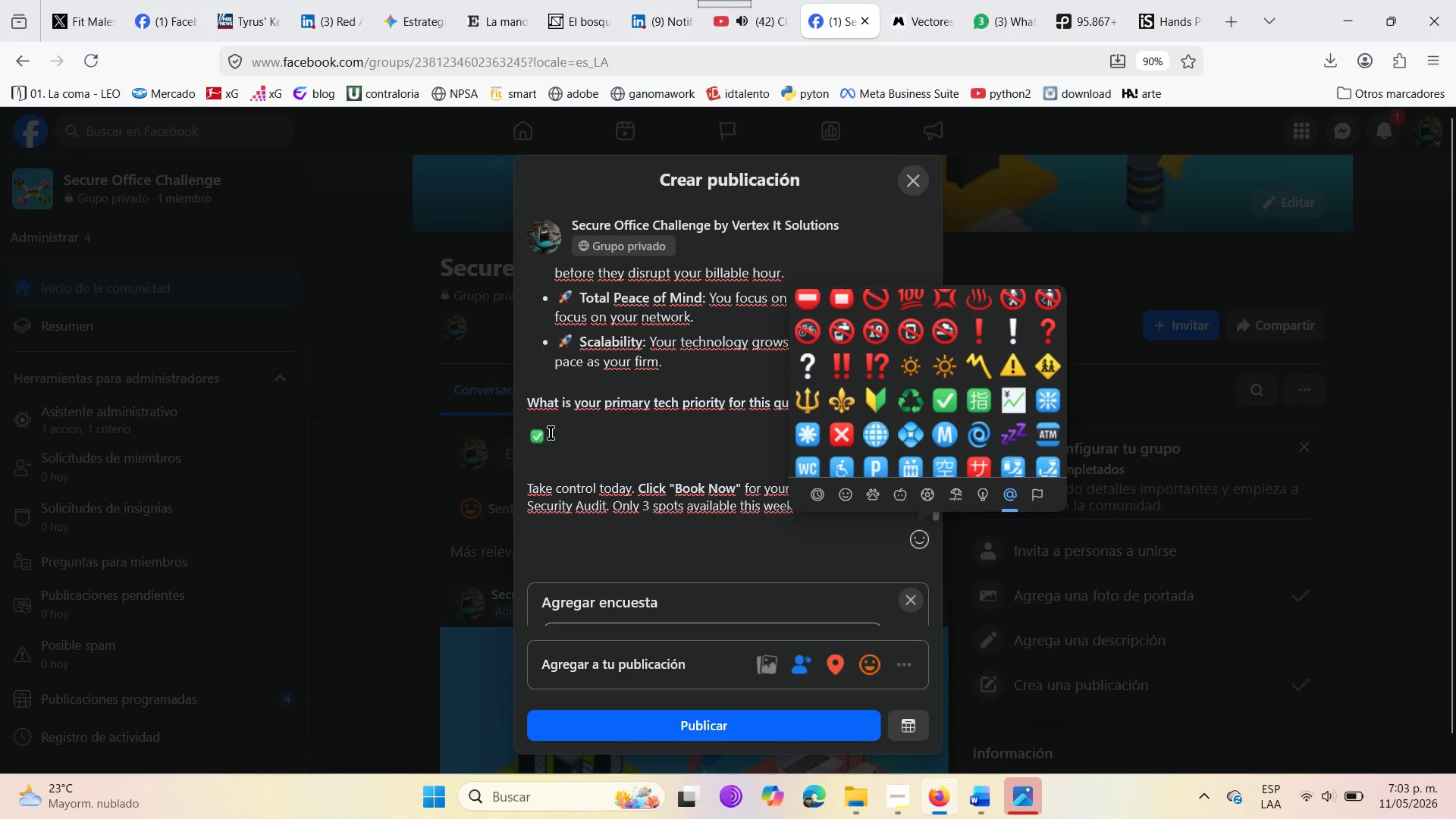 
left_click_drag(start_coordinate=[552, 433], to_coordinate=[531, 434])
 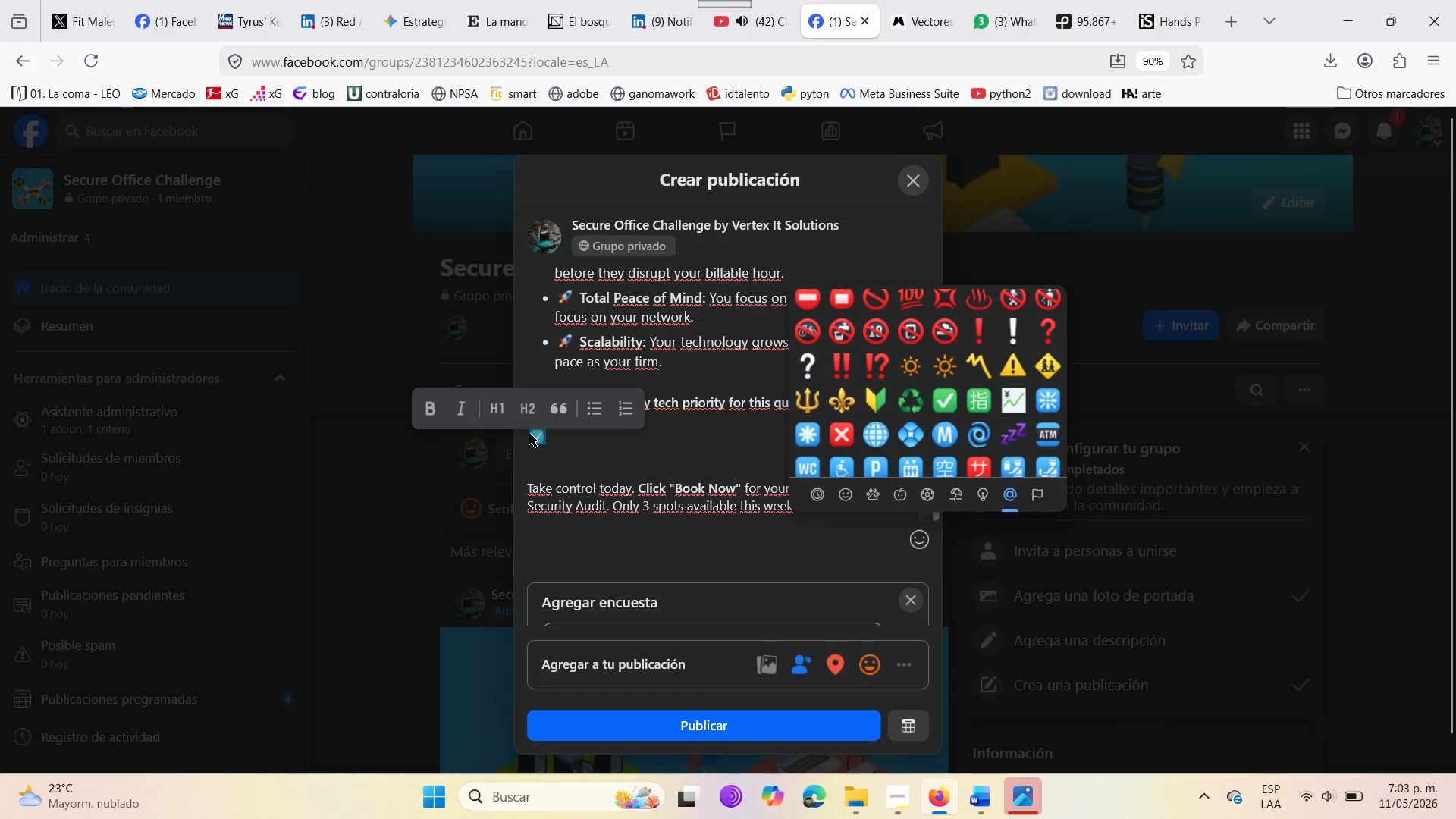 
key(Control+X)
 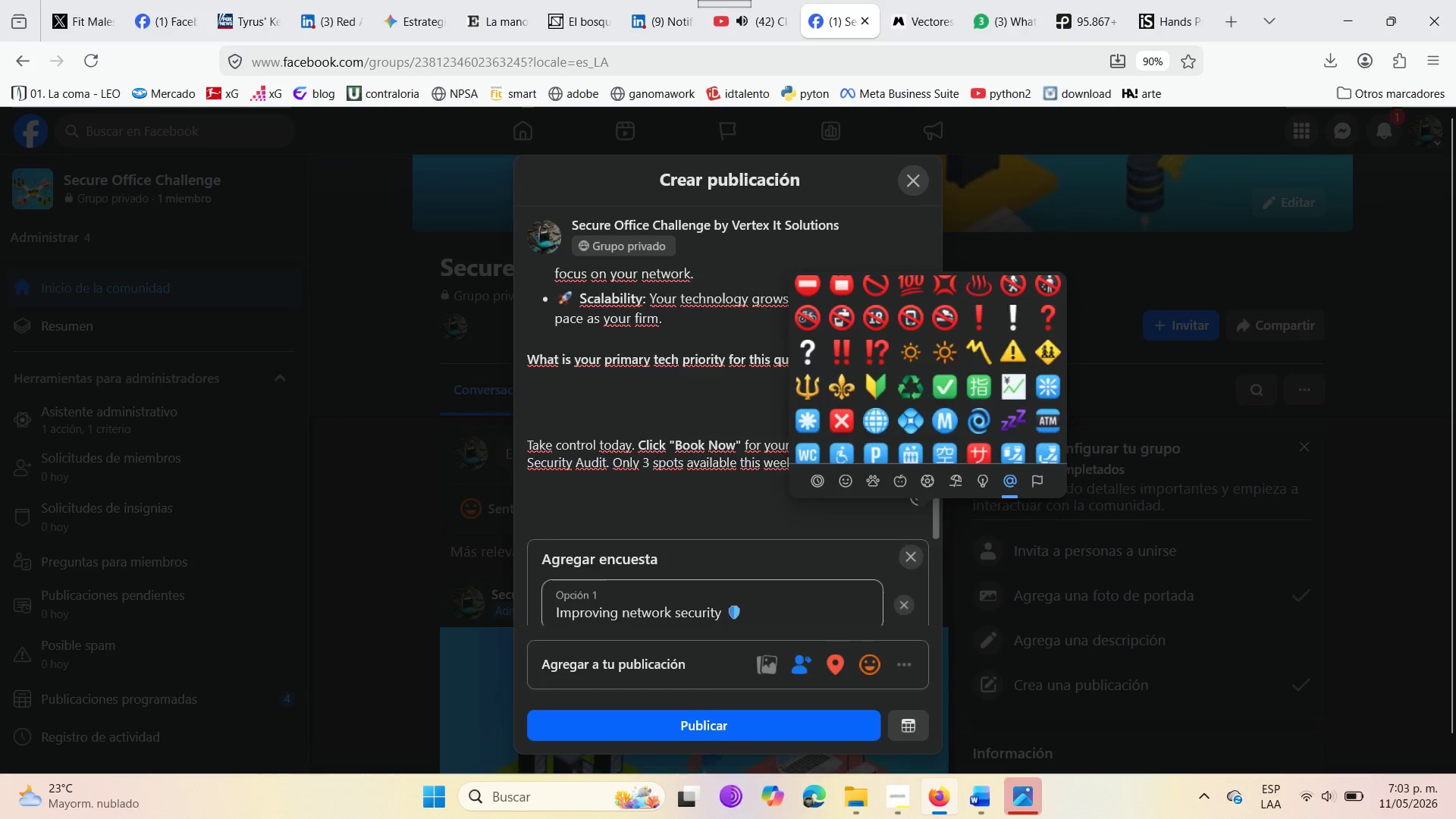 
scroll: coordinate [659, 570], scroll_direction: down, amount: 4.0
 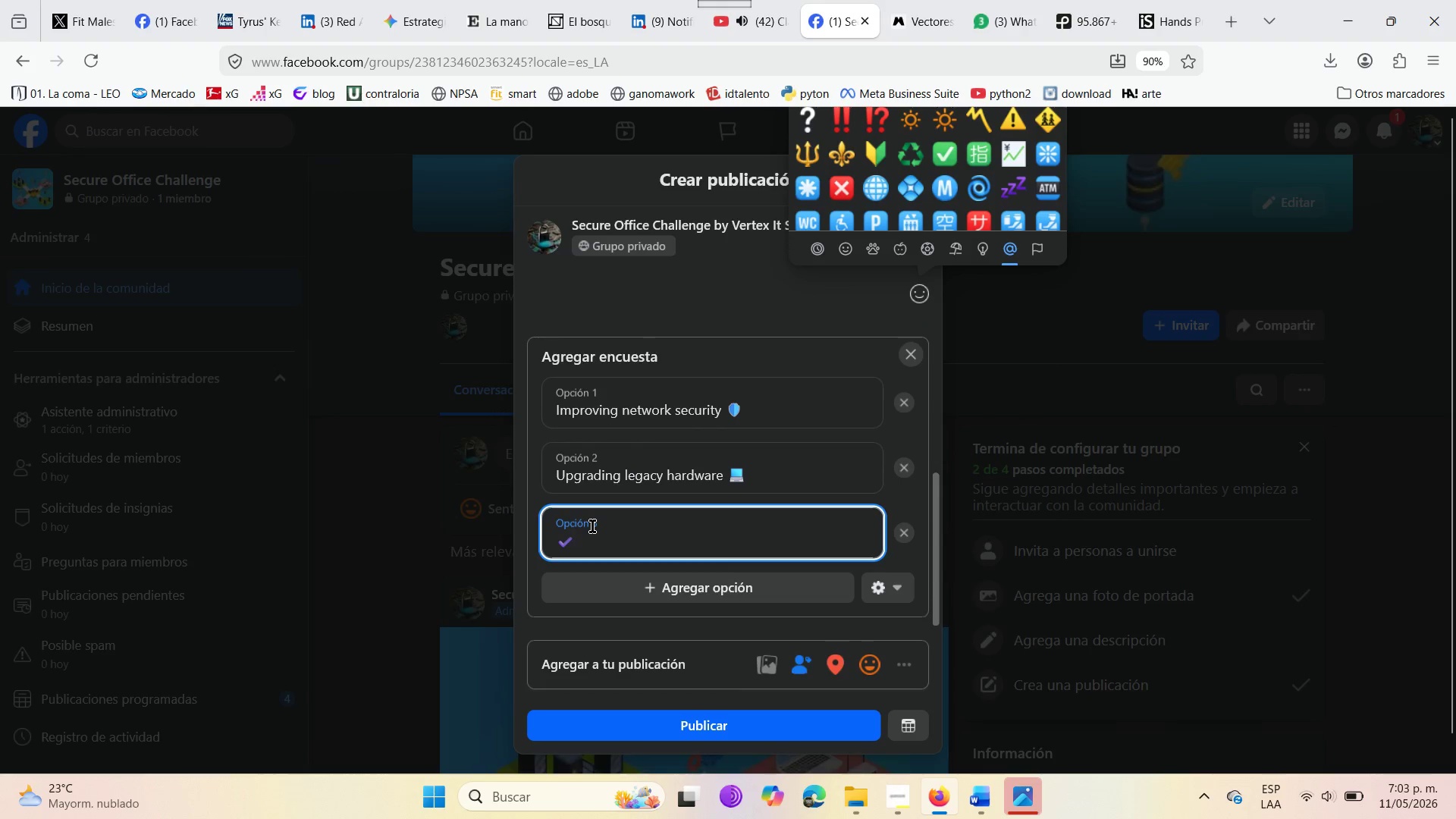 
key(Backspace)
 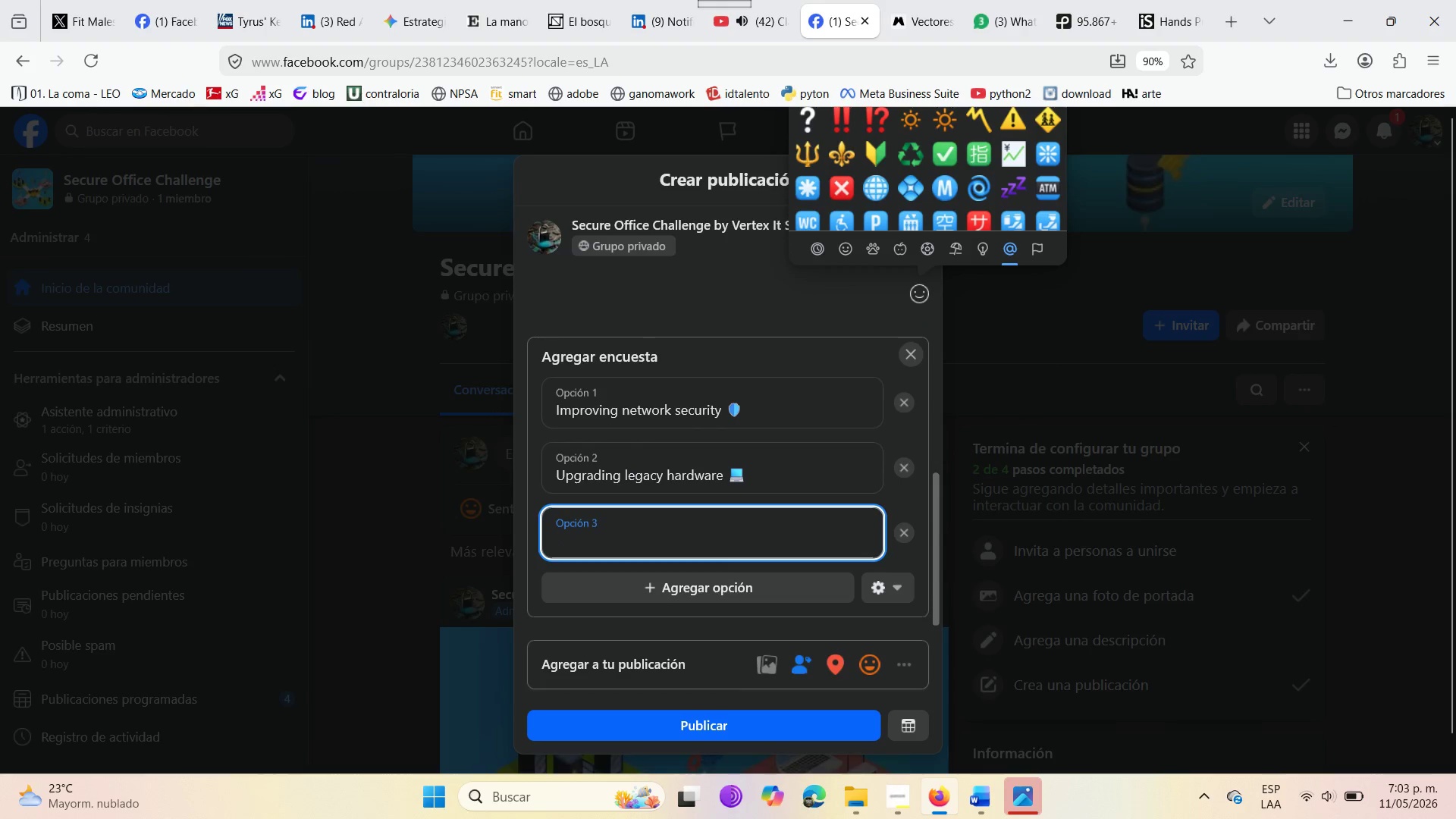 
key(Control+V)
 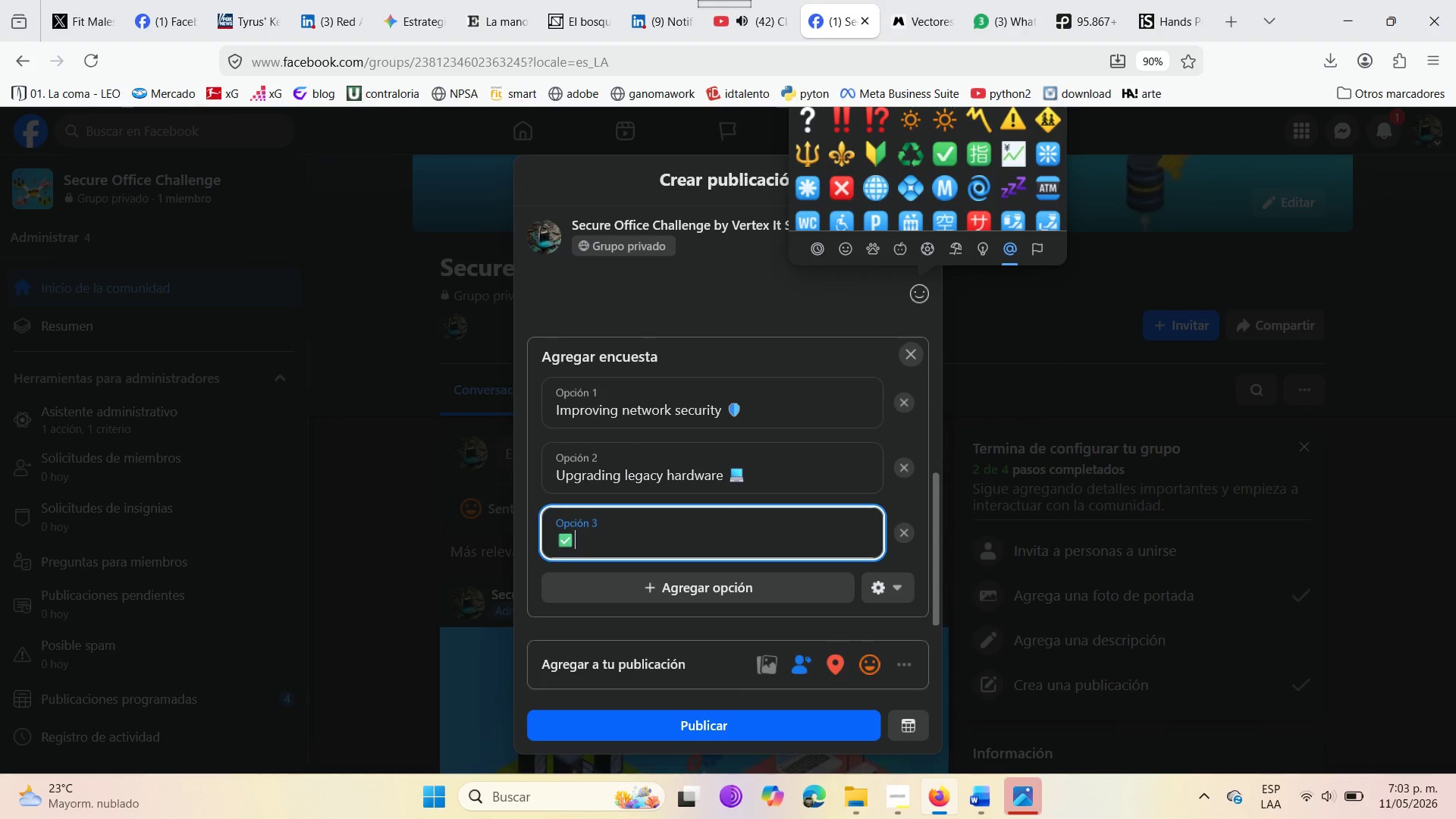 
key(ArrowLeft)
 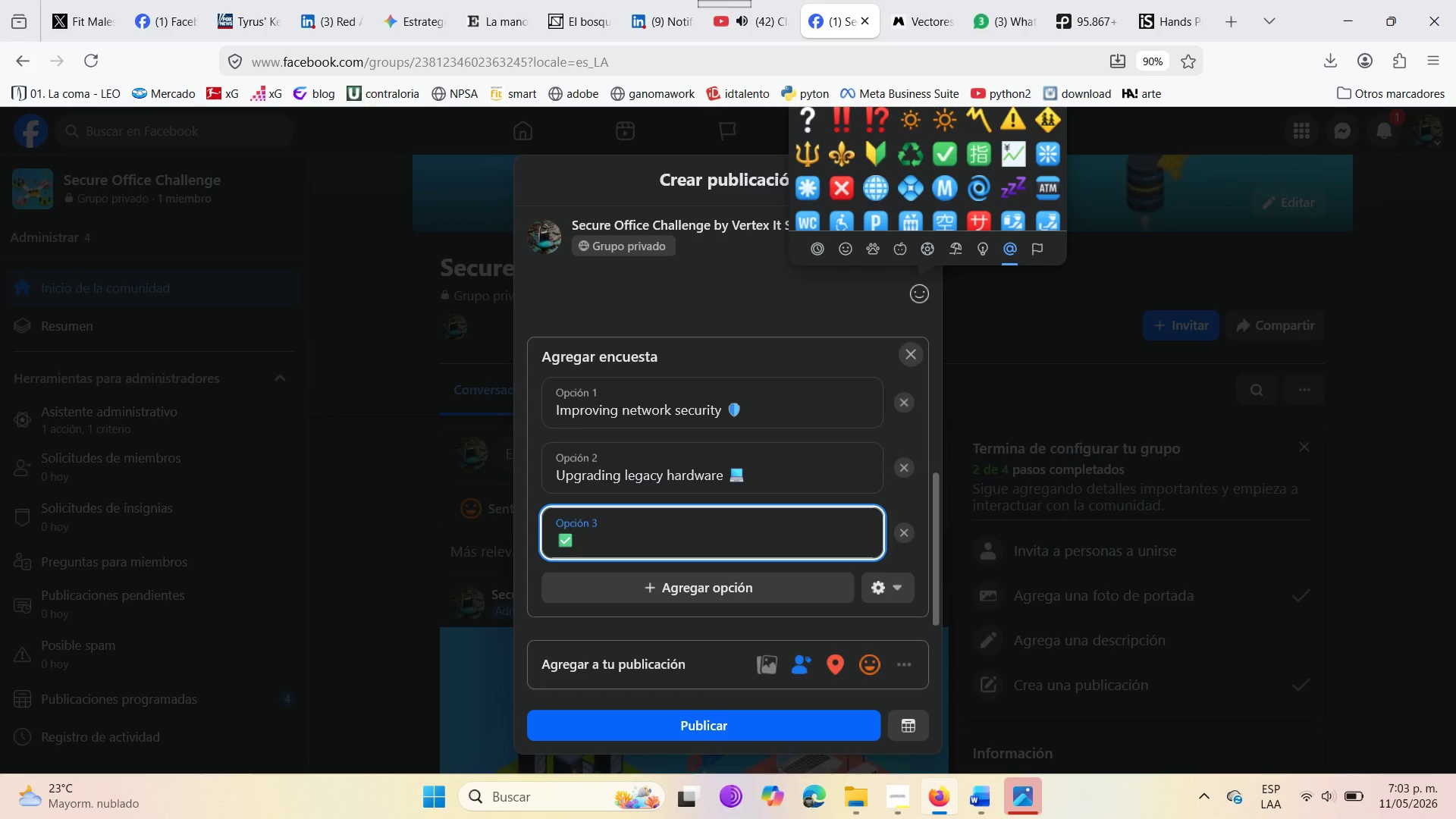 
type(Tra)
 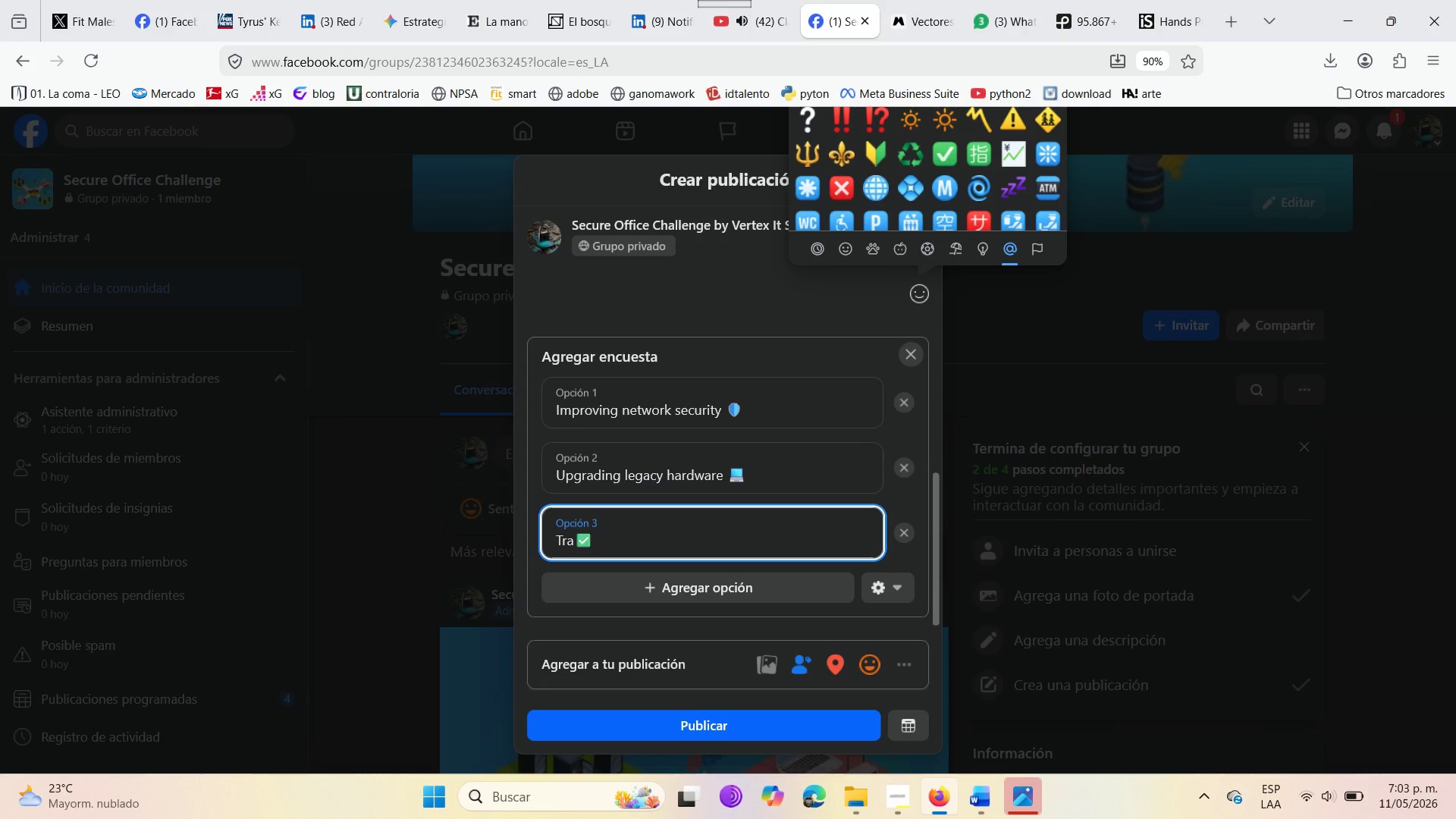 
type(ining staff agains )
key(Backspace)
type(t s)
 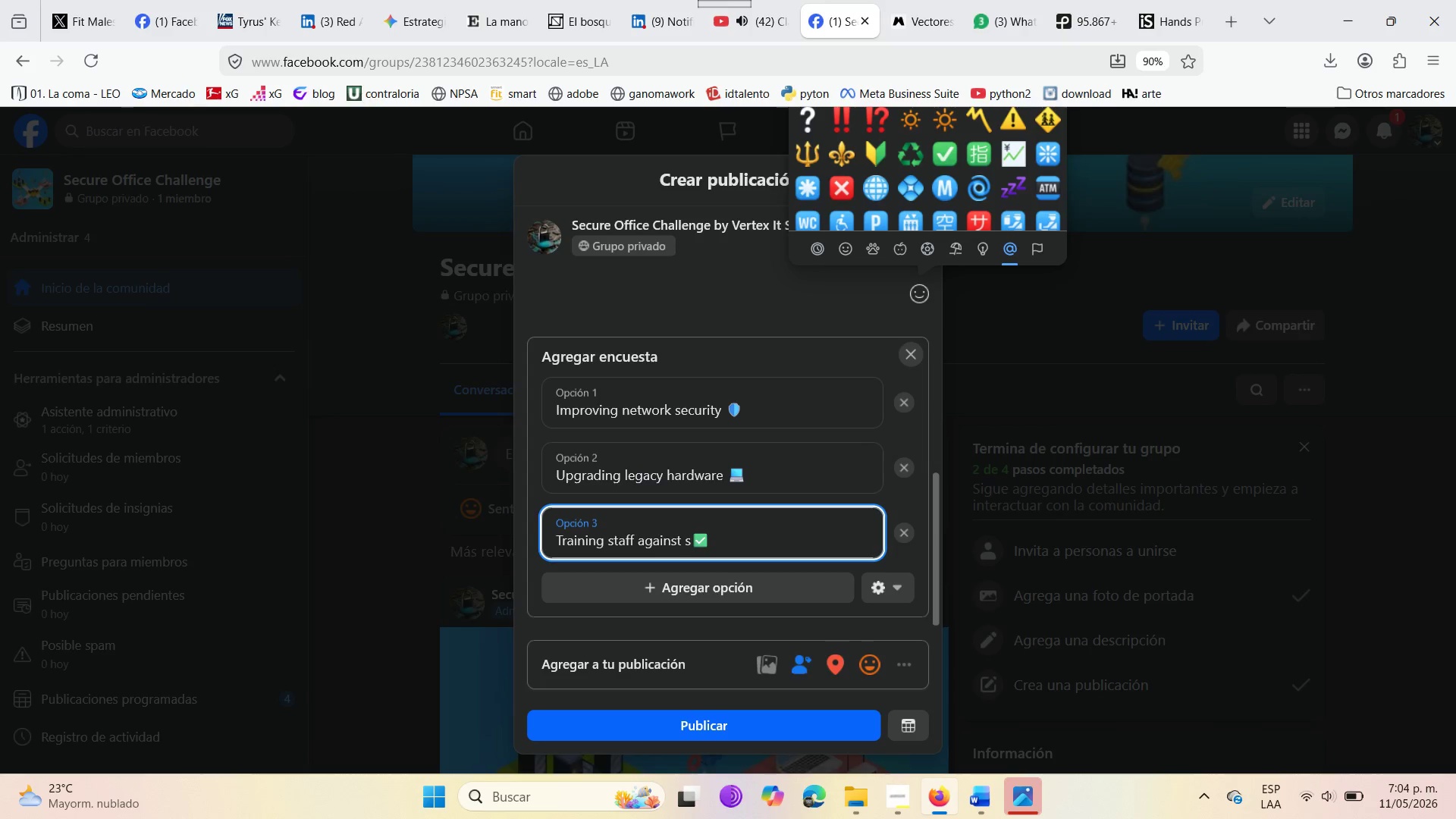 
type(cams )
 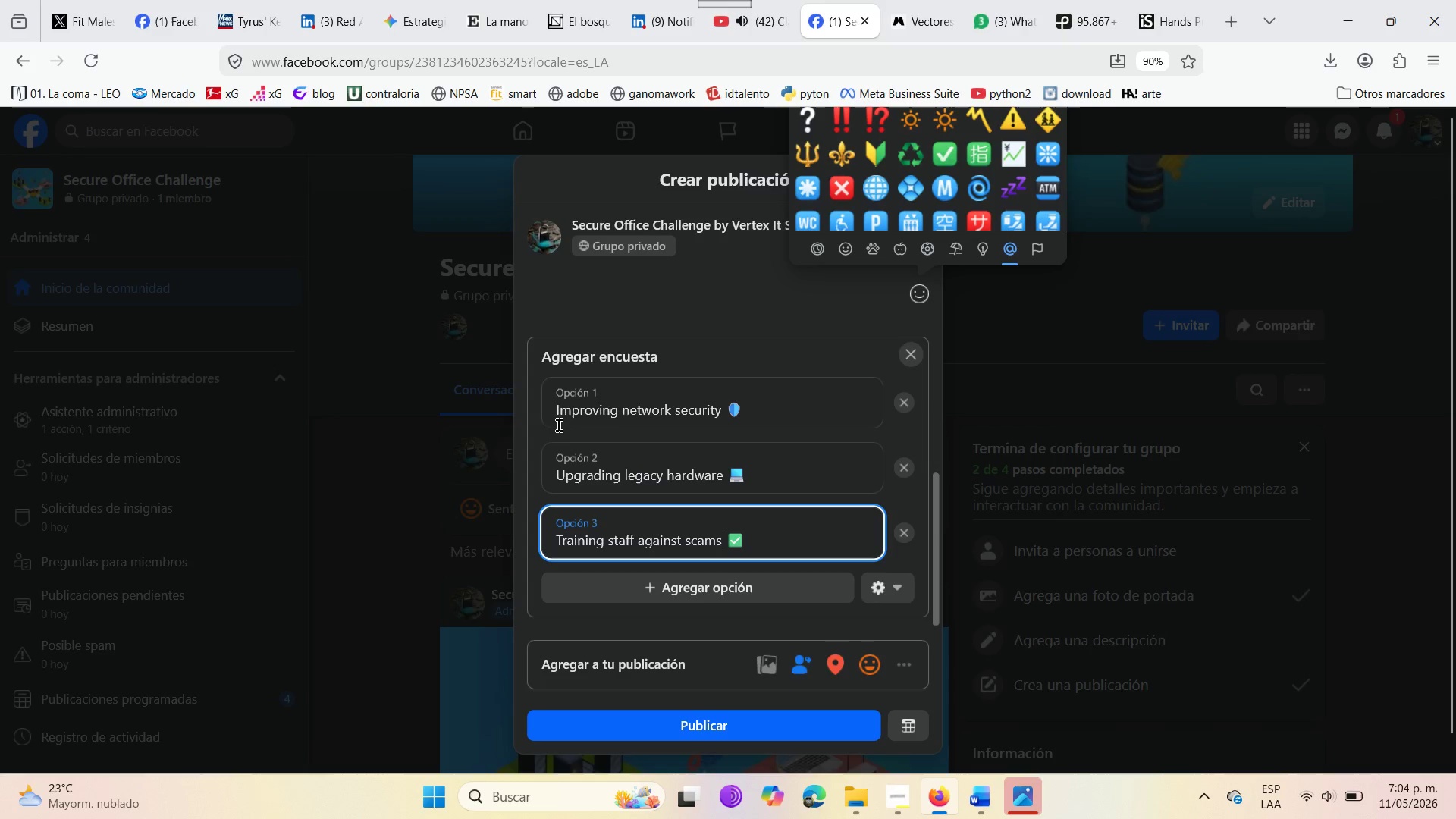 
left_click([554, 421])
 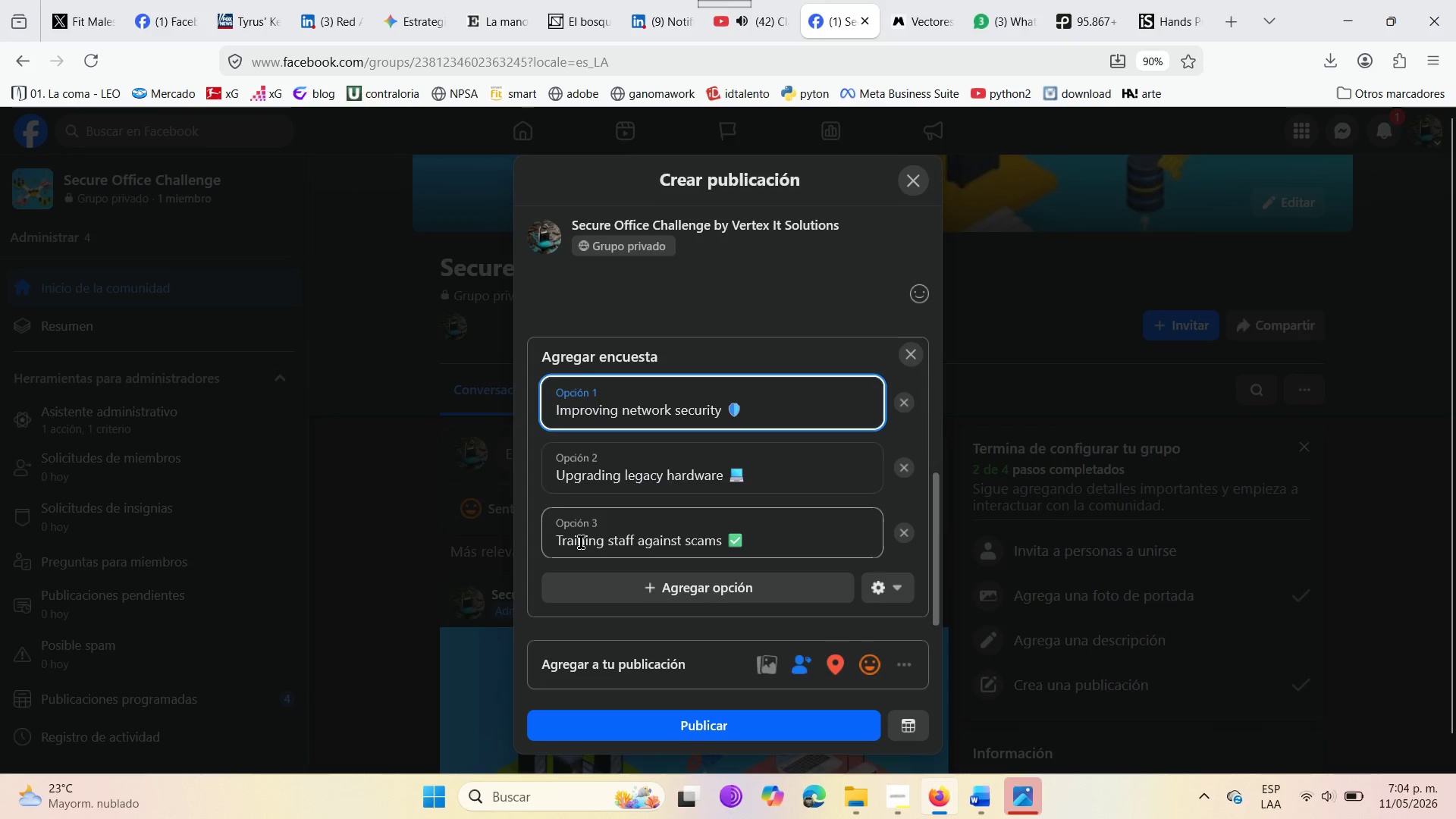 
scroll: coordinate [581, 542], scroll_direction: down, amount: 3.0
 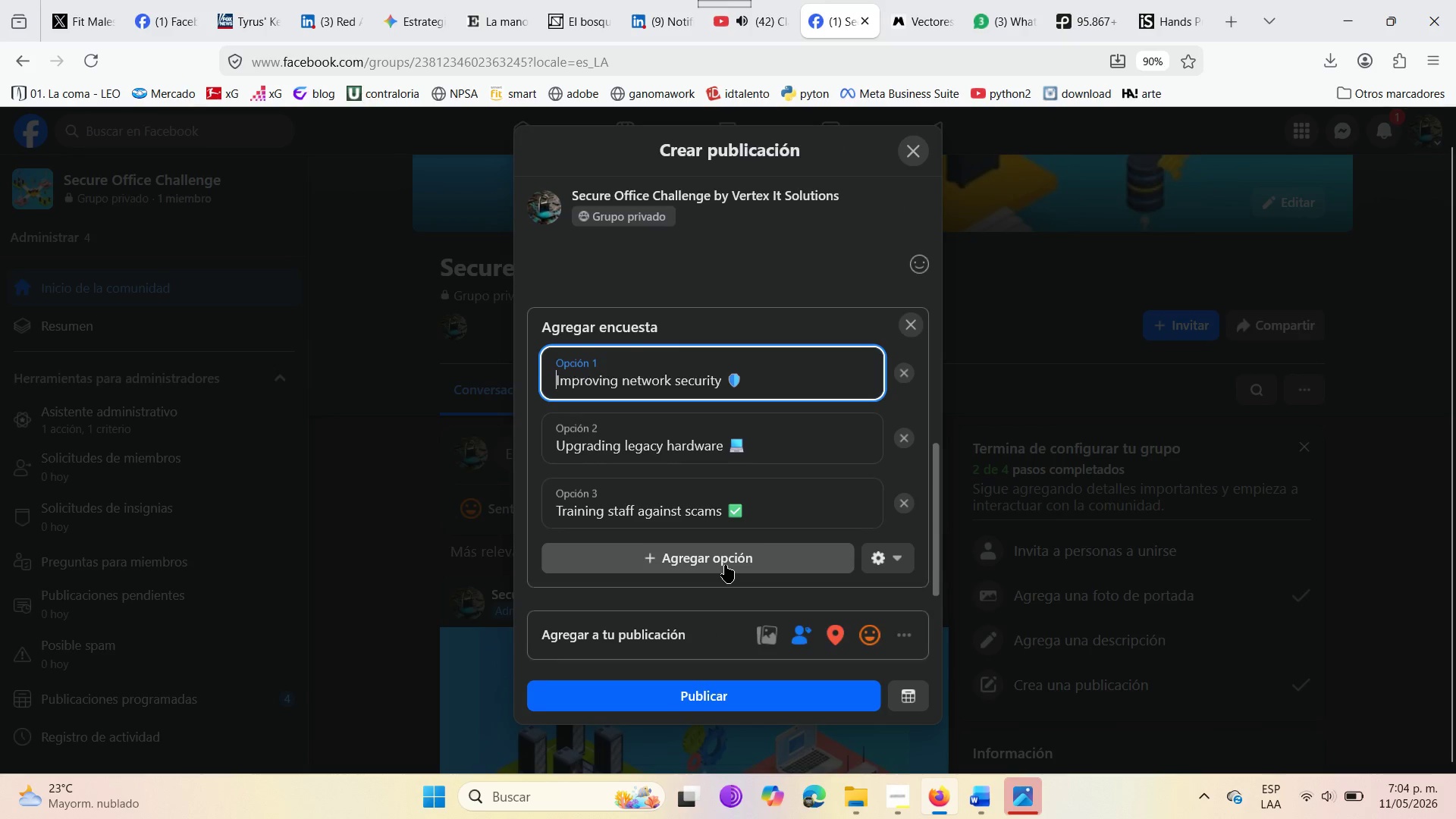 
scroll: coordinate [730, 485], scroll_direction: up, amount: 4.0
 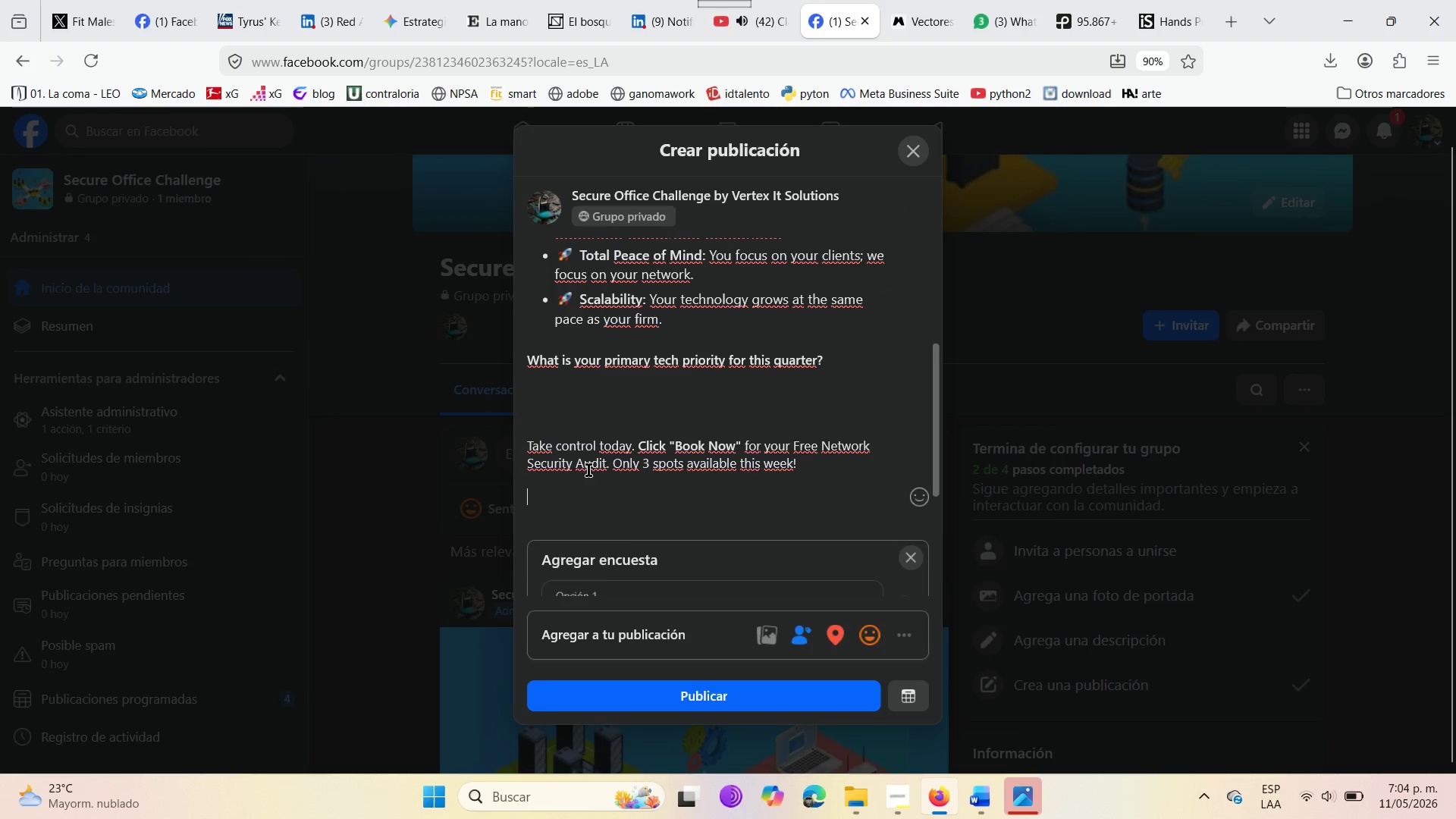 
left_click([625, 500])
 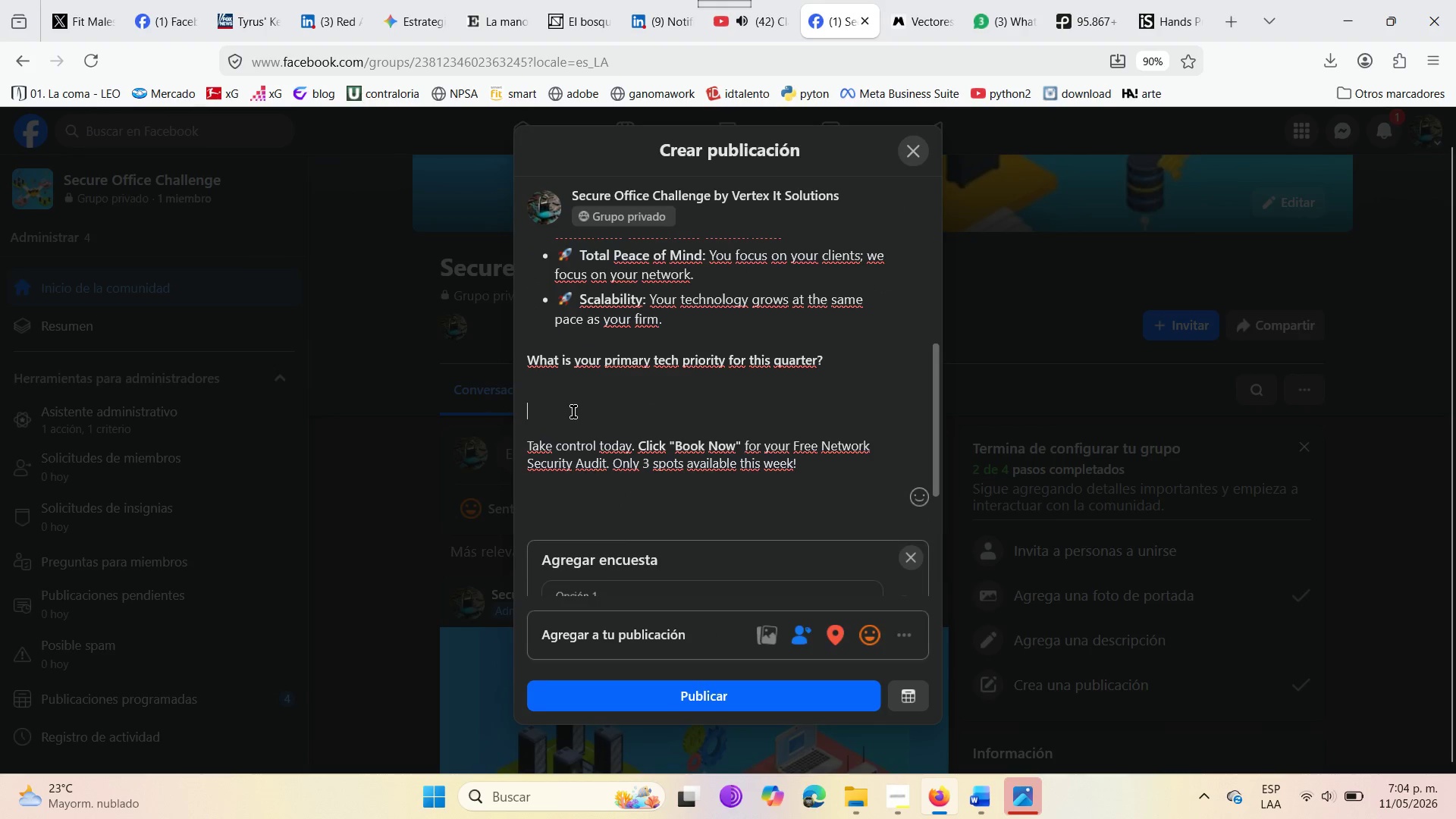 
left_click([573, 412])
 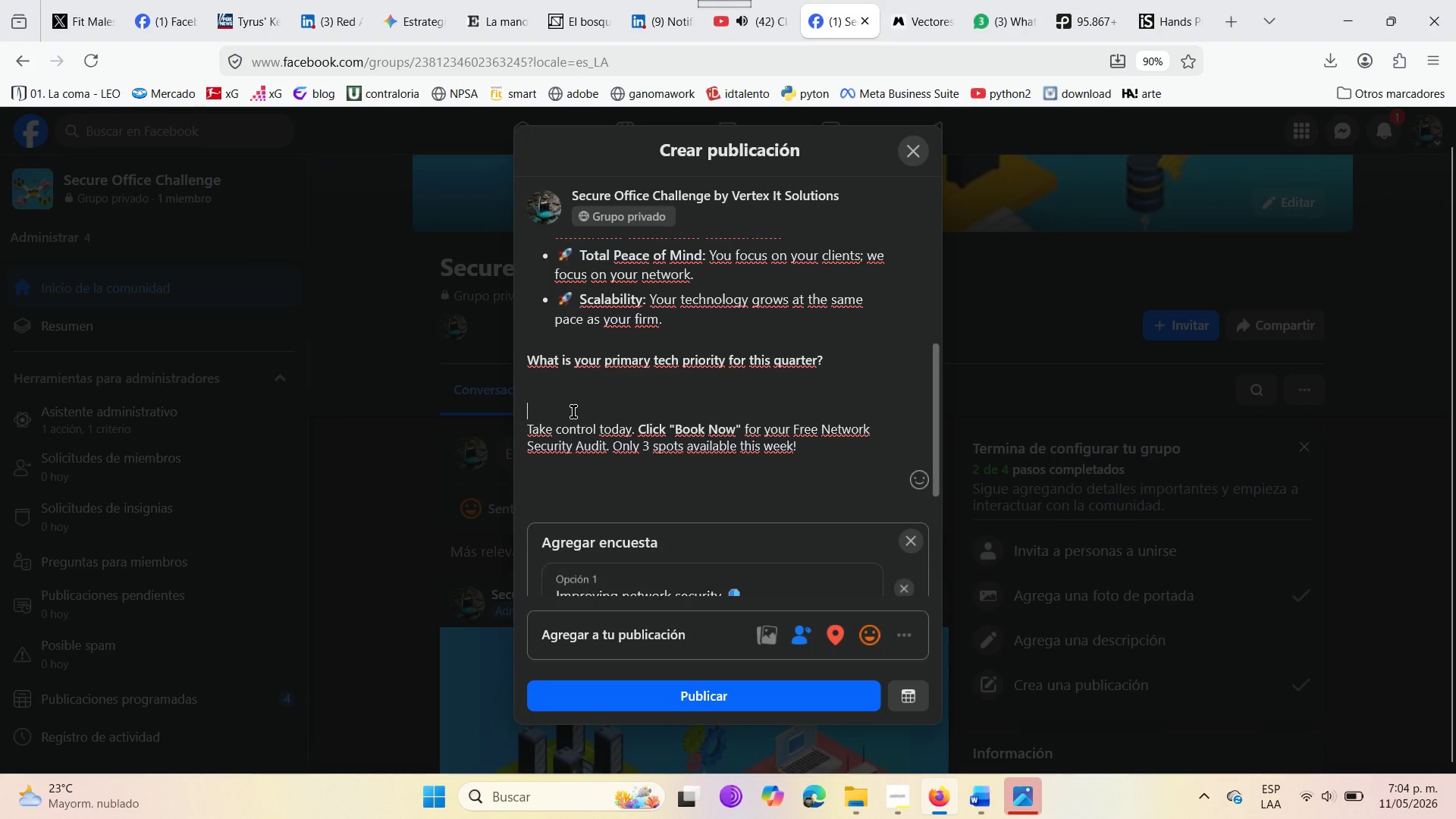 
key(Delete)
 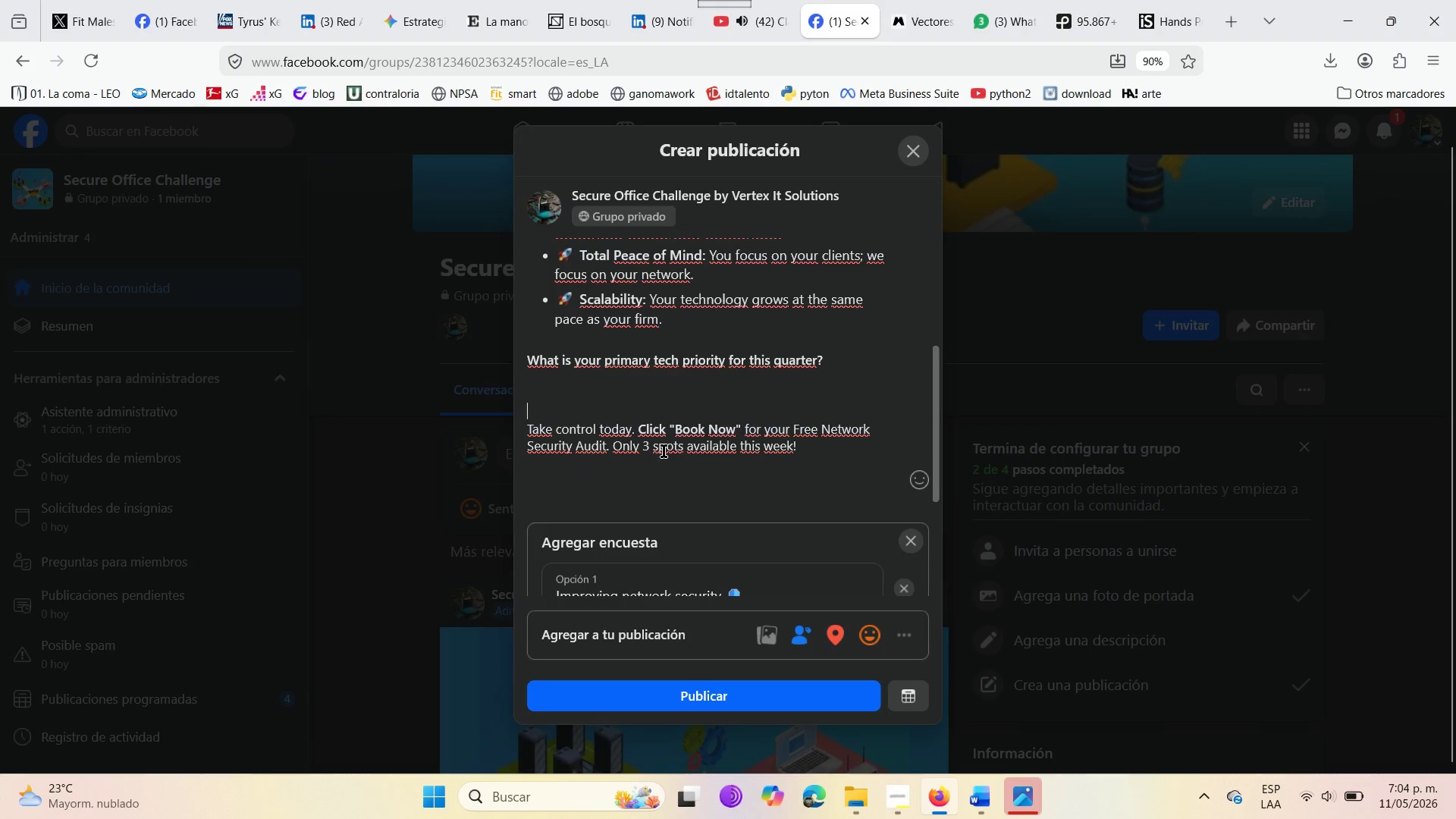 
key(Delete)
 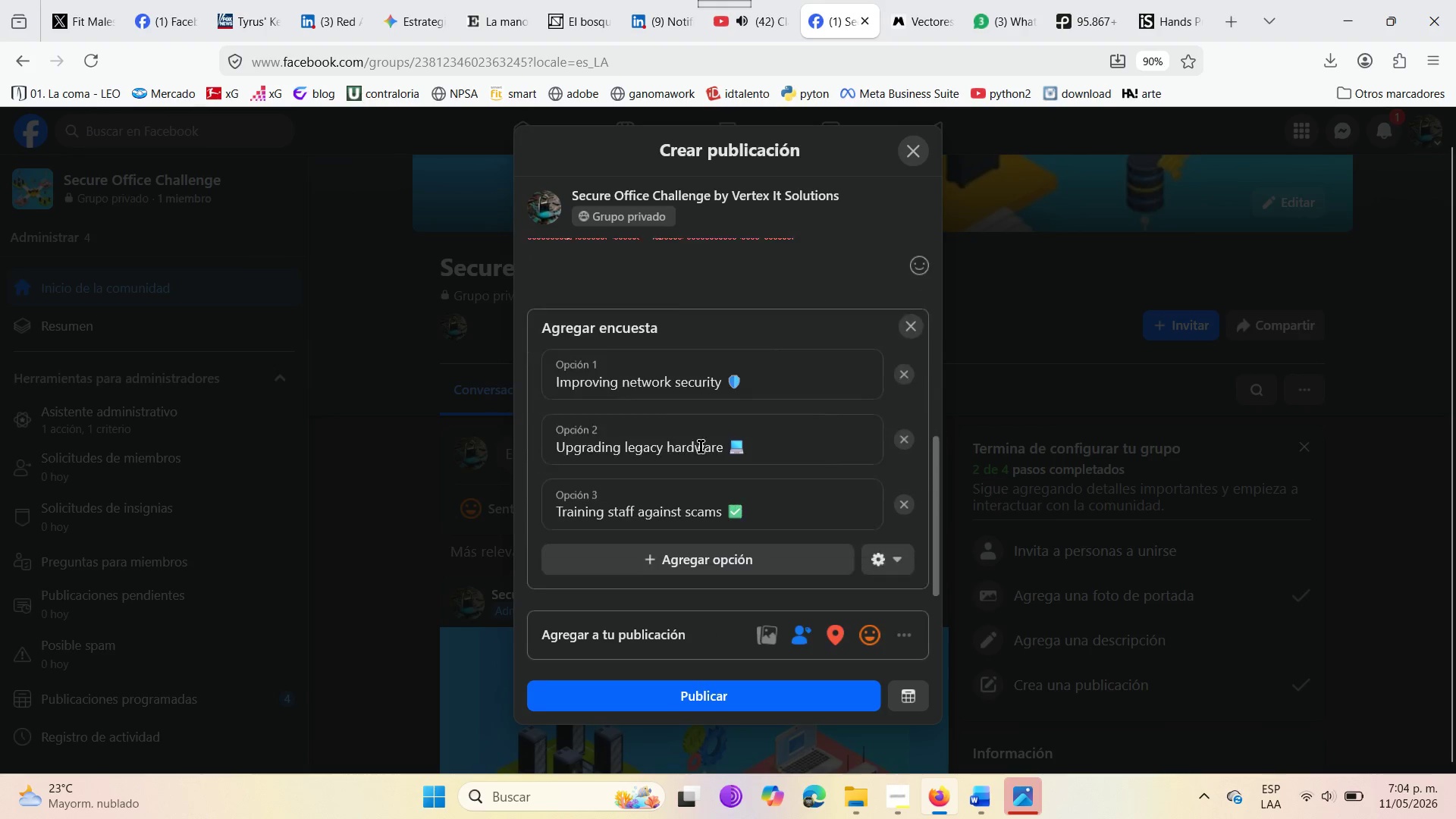 
scroll: coordinate [676, 443], scroll_direction: down, amount: 5.0
 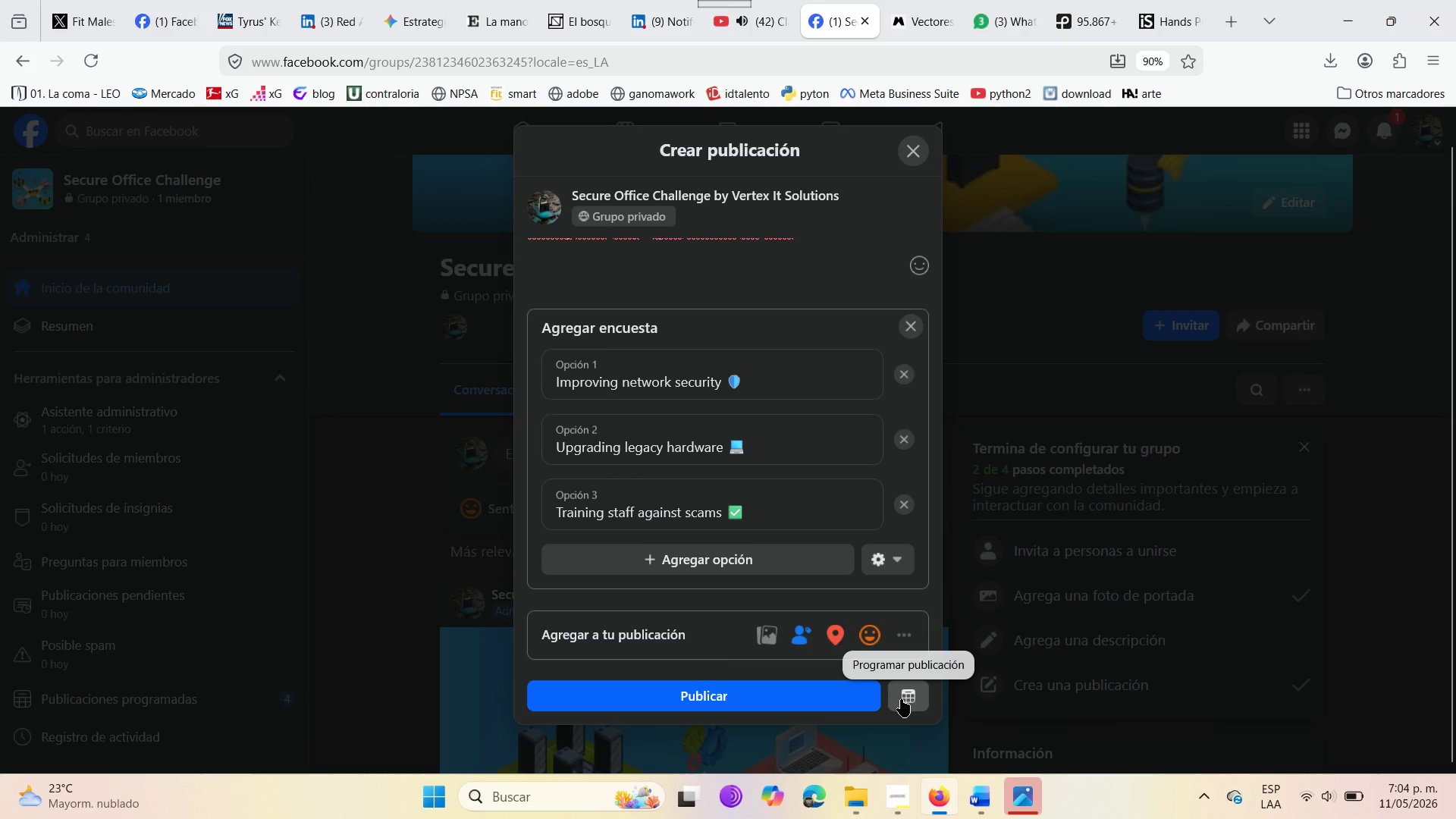 
left_click([901, 699])
 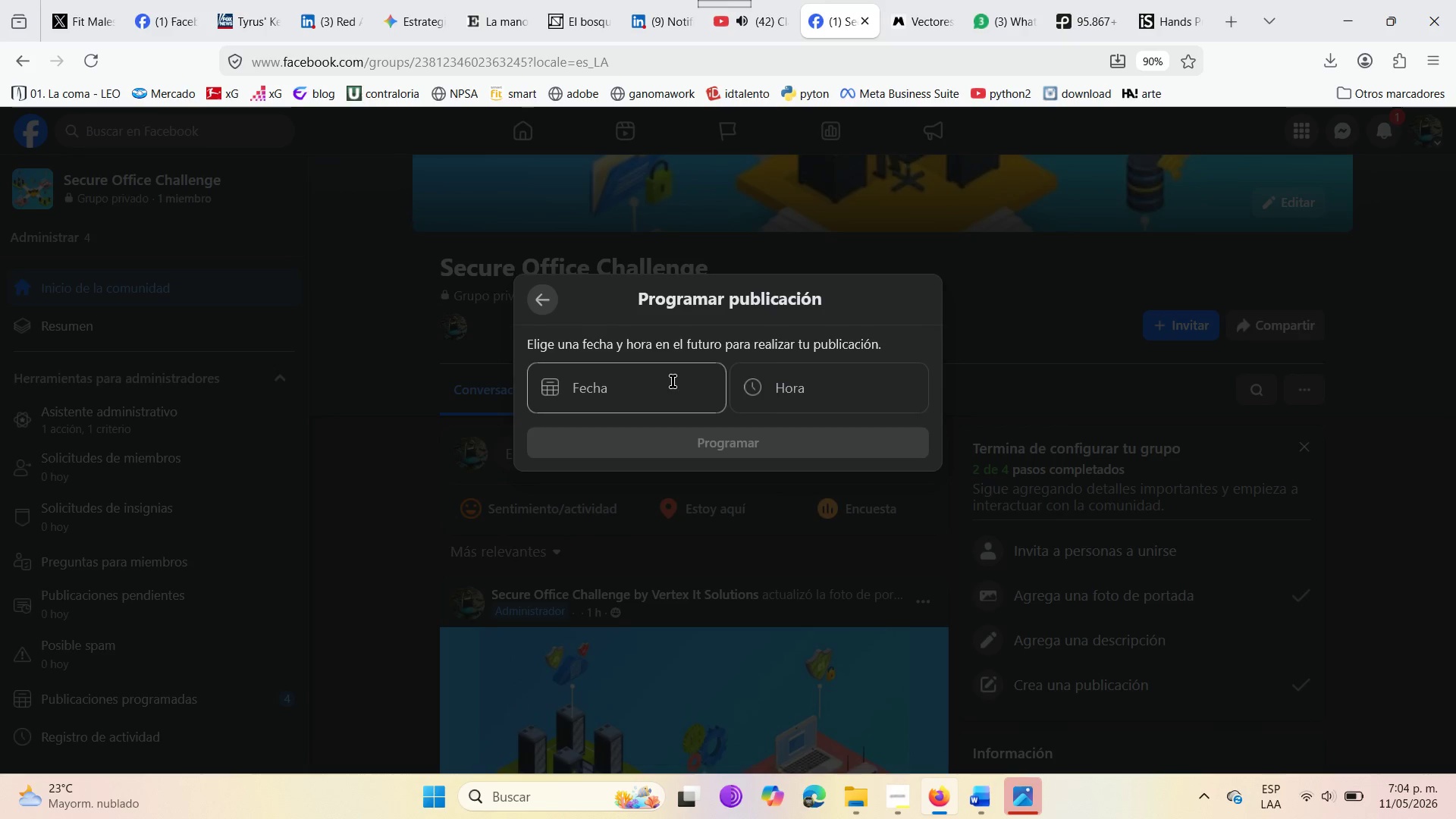 
left_click([672, 381])
 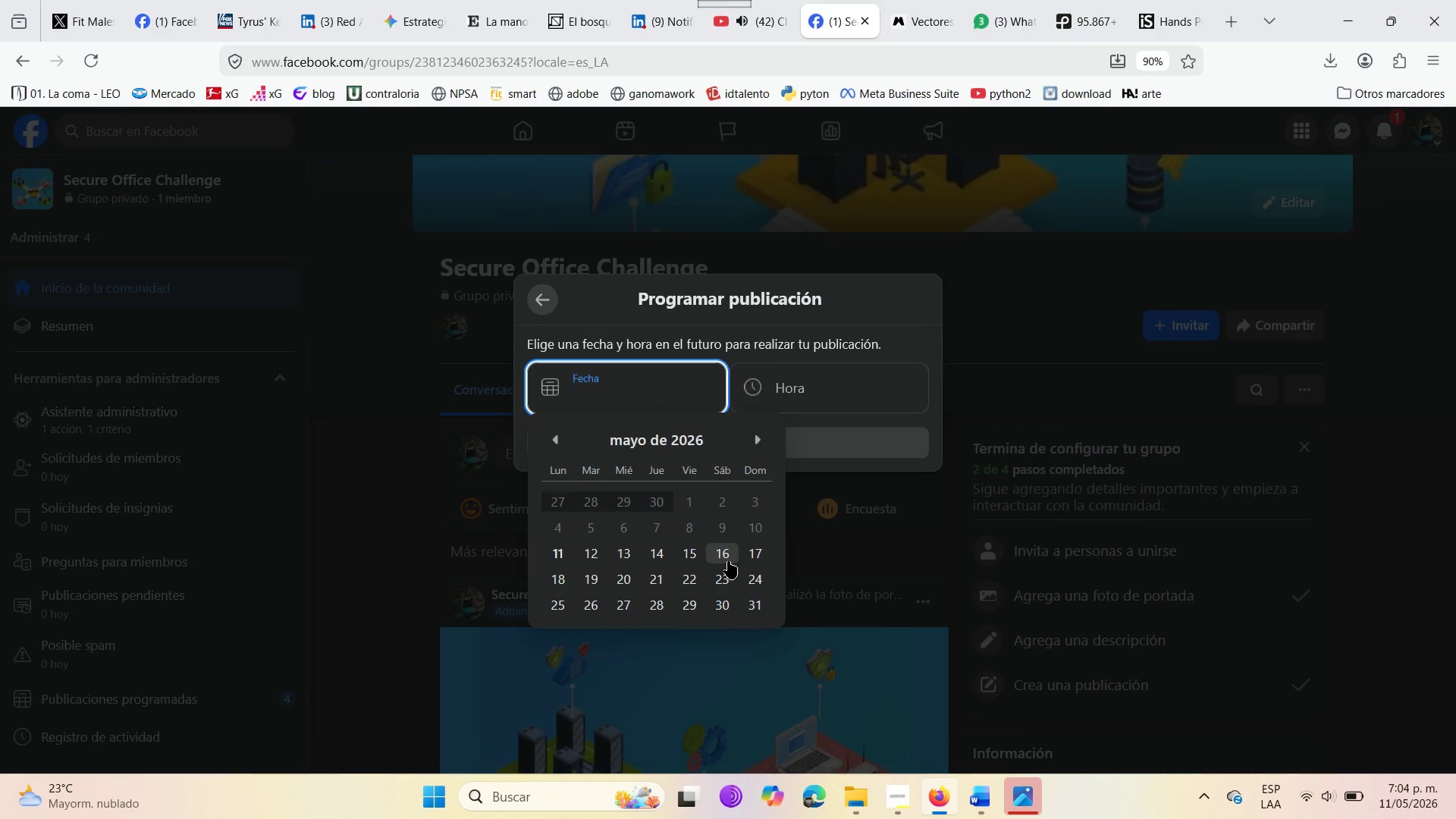 
left_click([755, 561])
 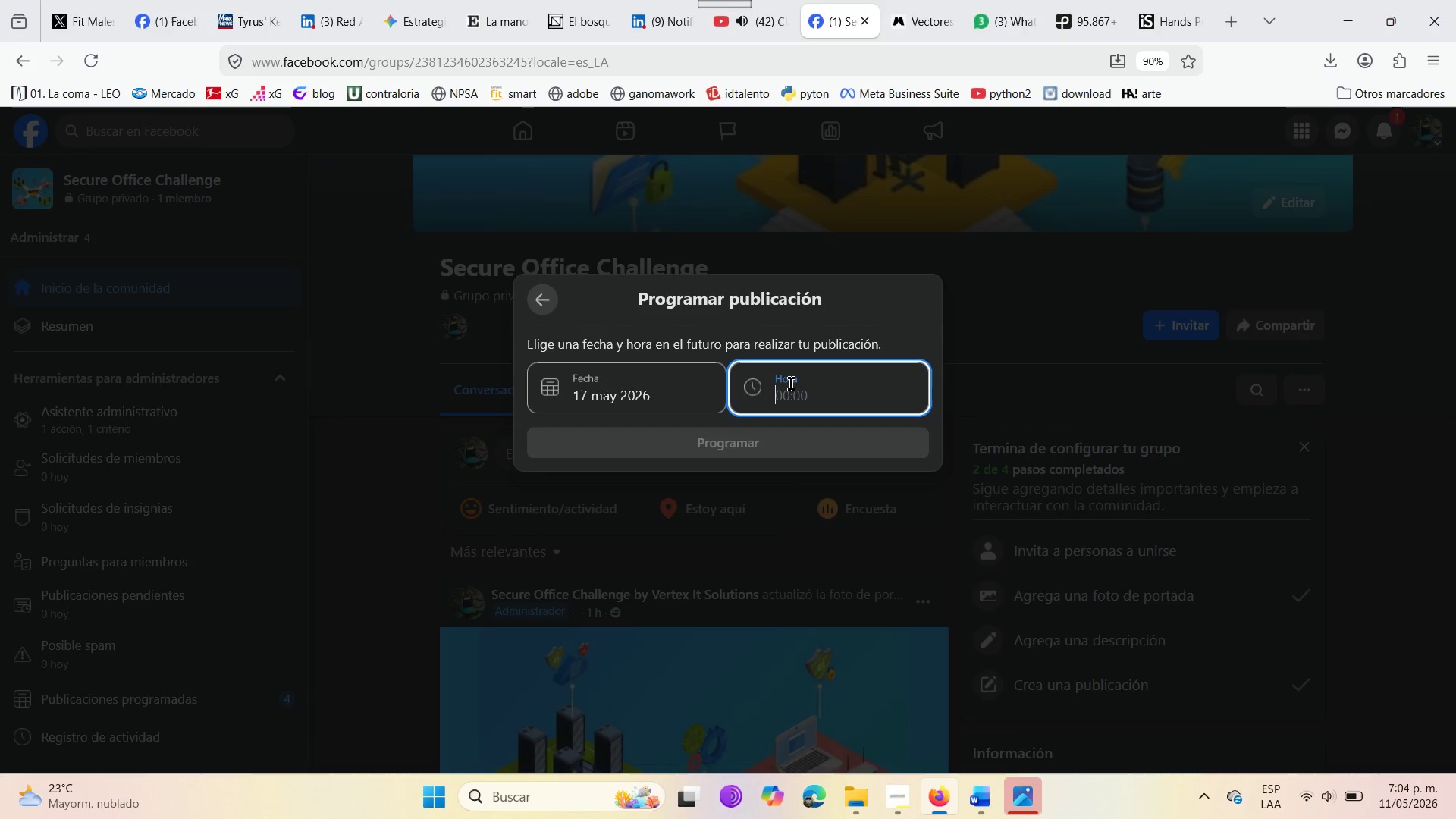 